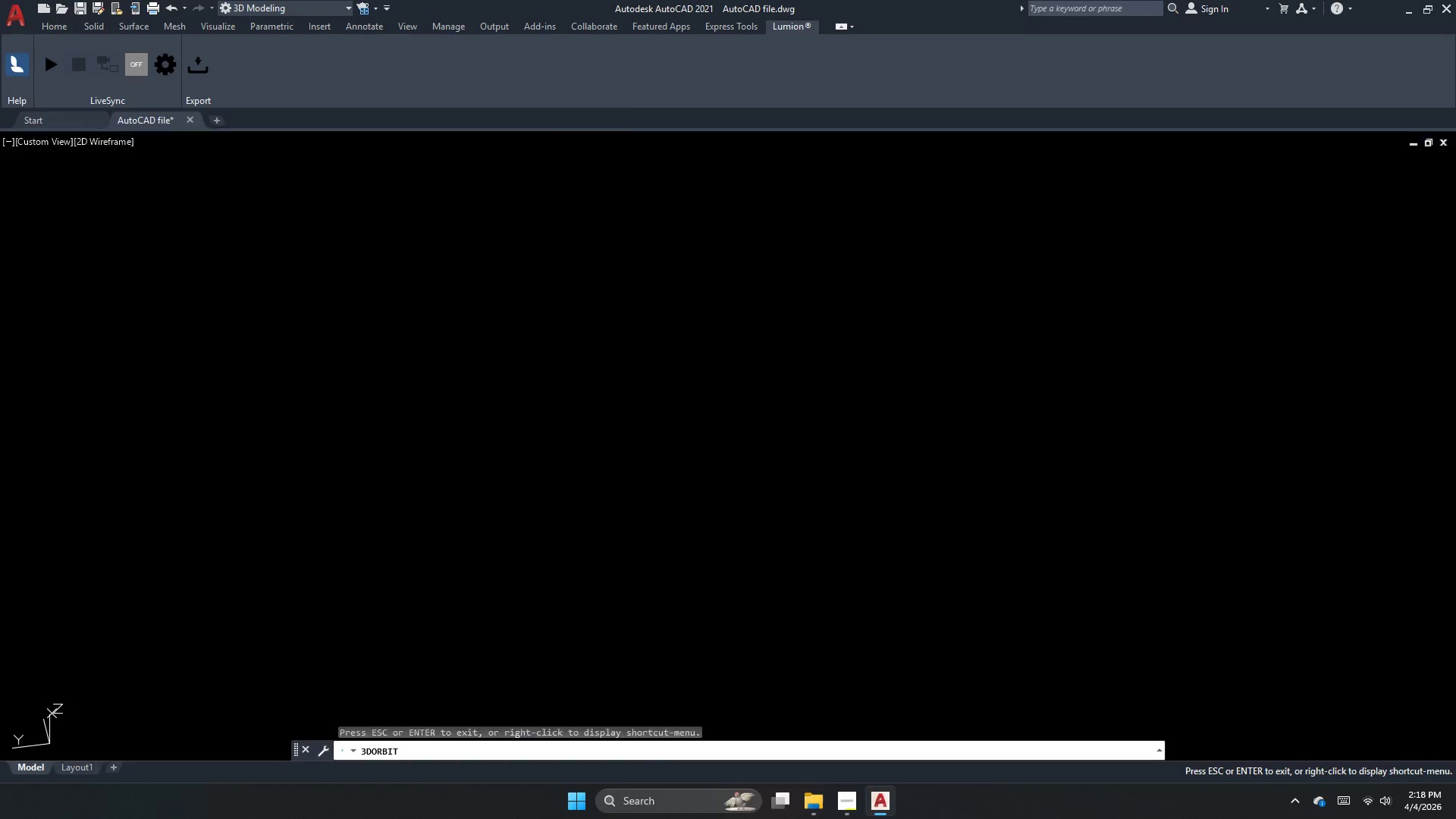 
scroll: coordinate [758, 434], scroll_direction: up, amount: 1.0
 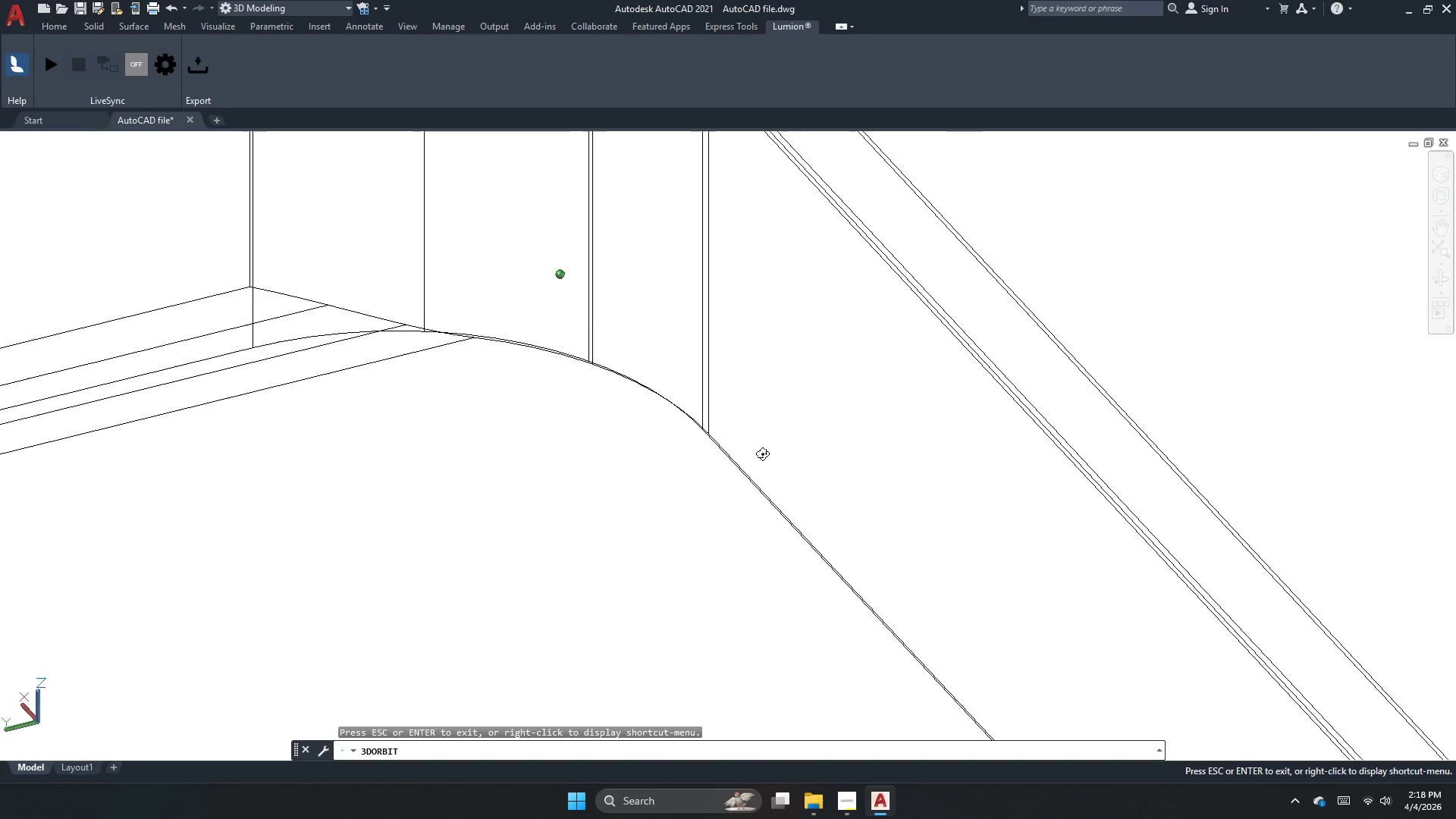 
key(Escape)
 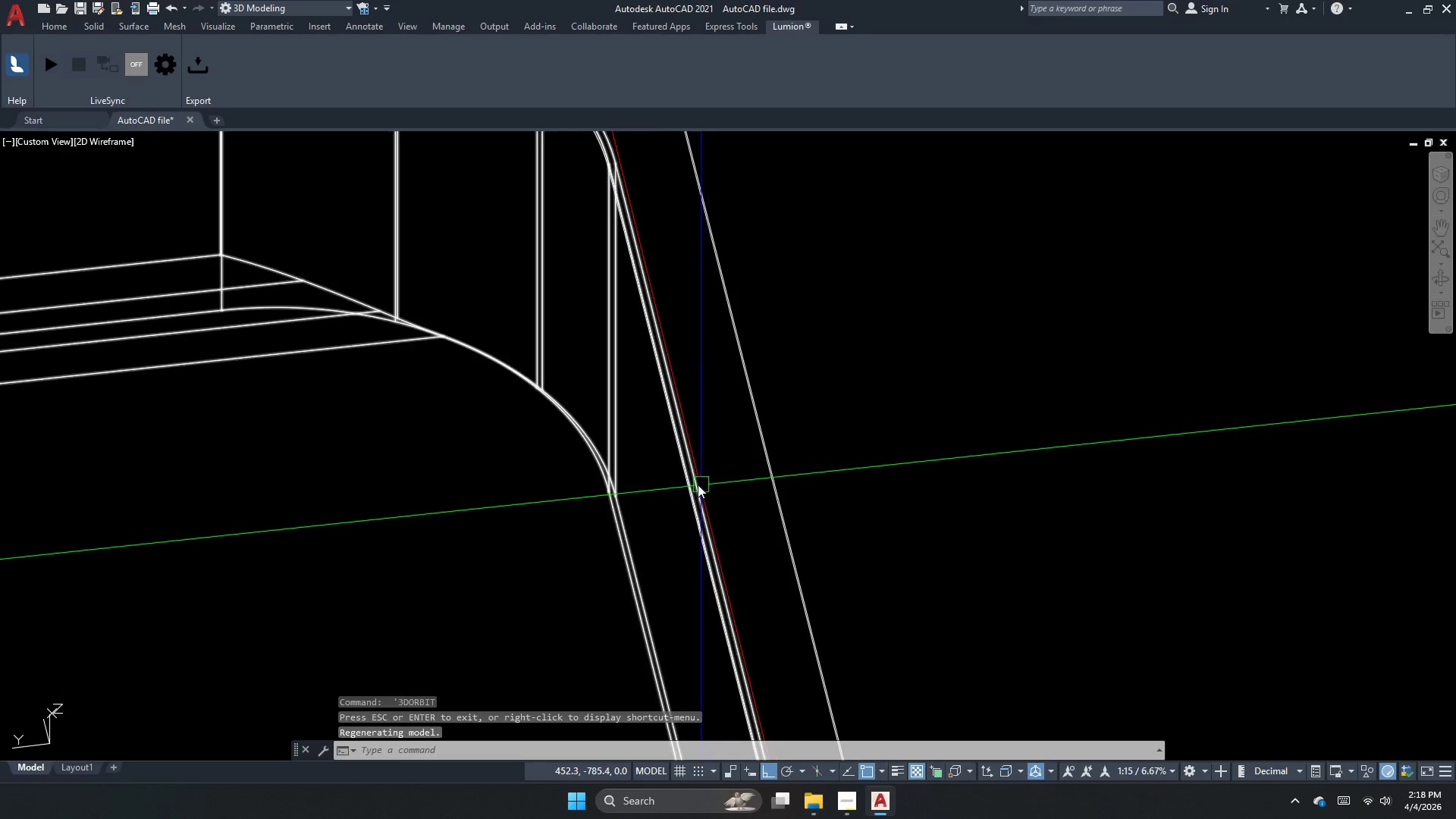 
key(Escape)
 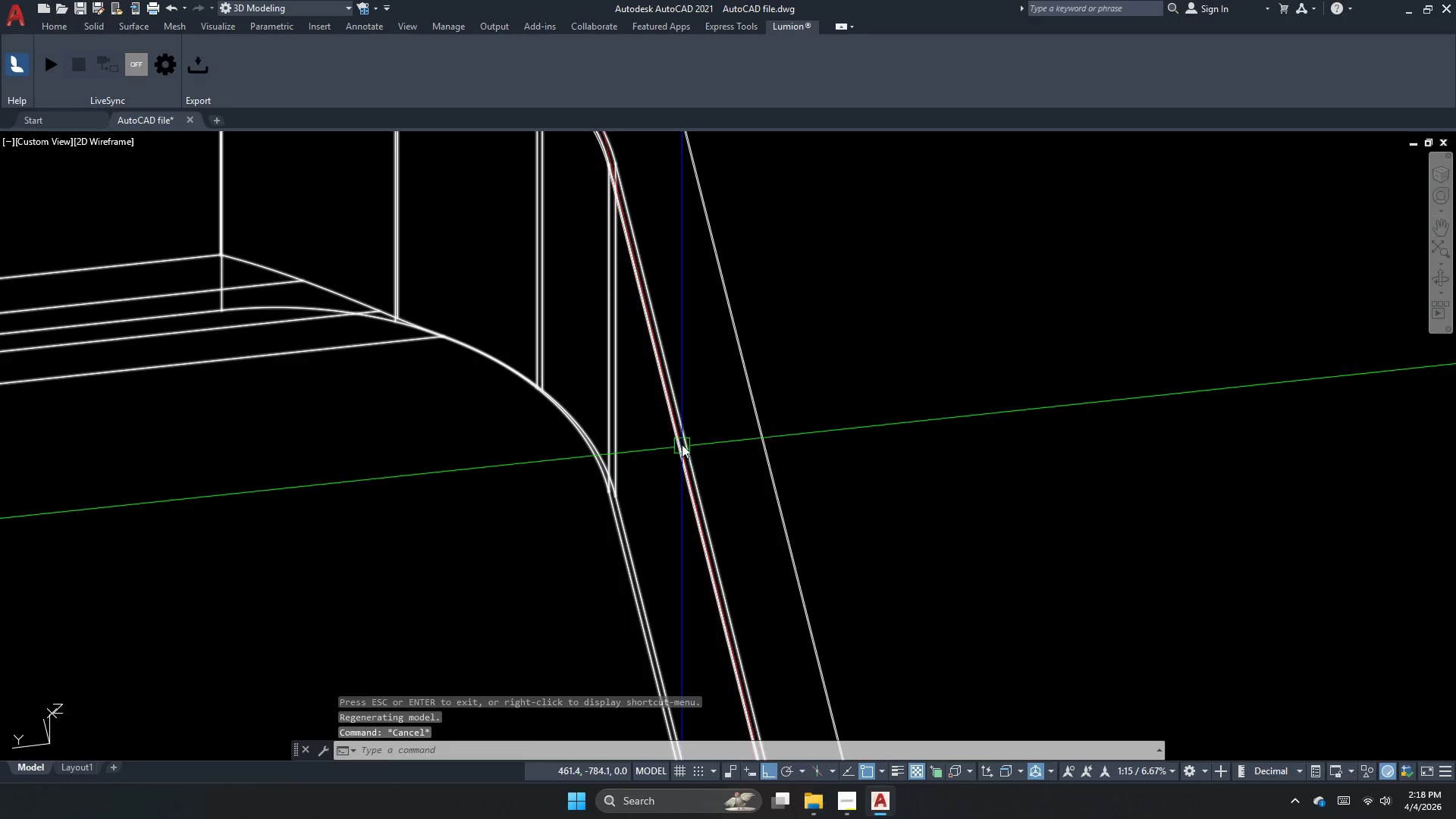 
key(F)
 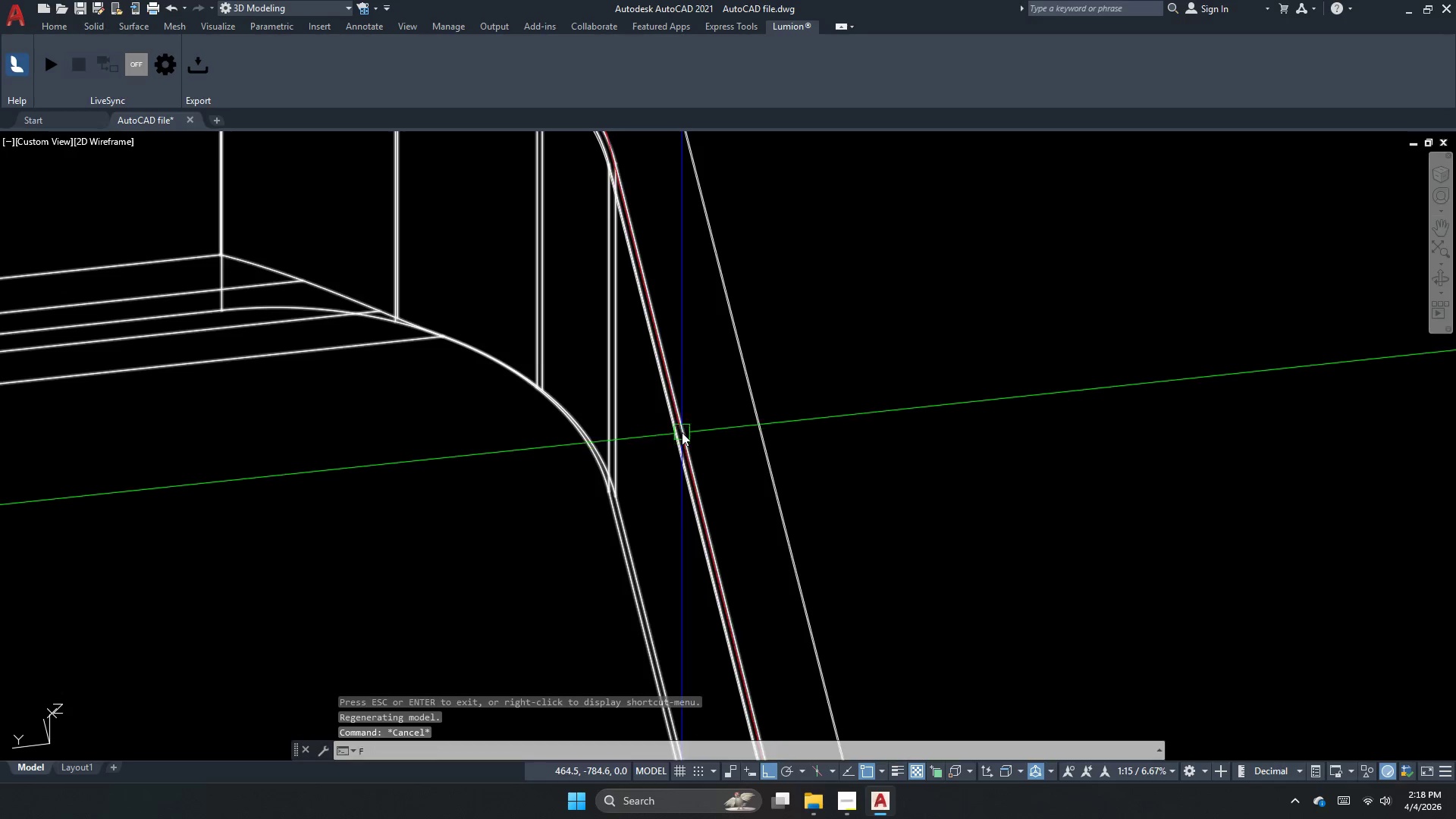 
key(Space)
 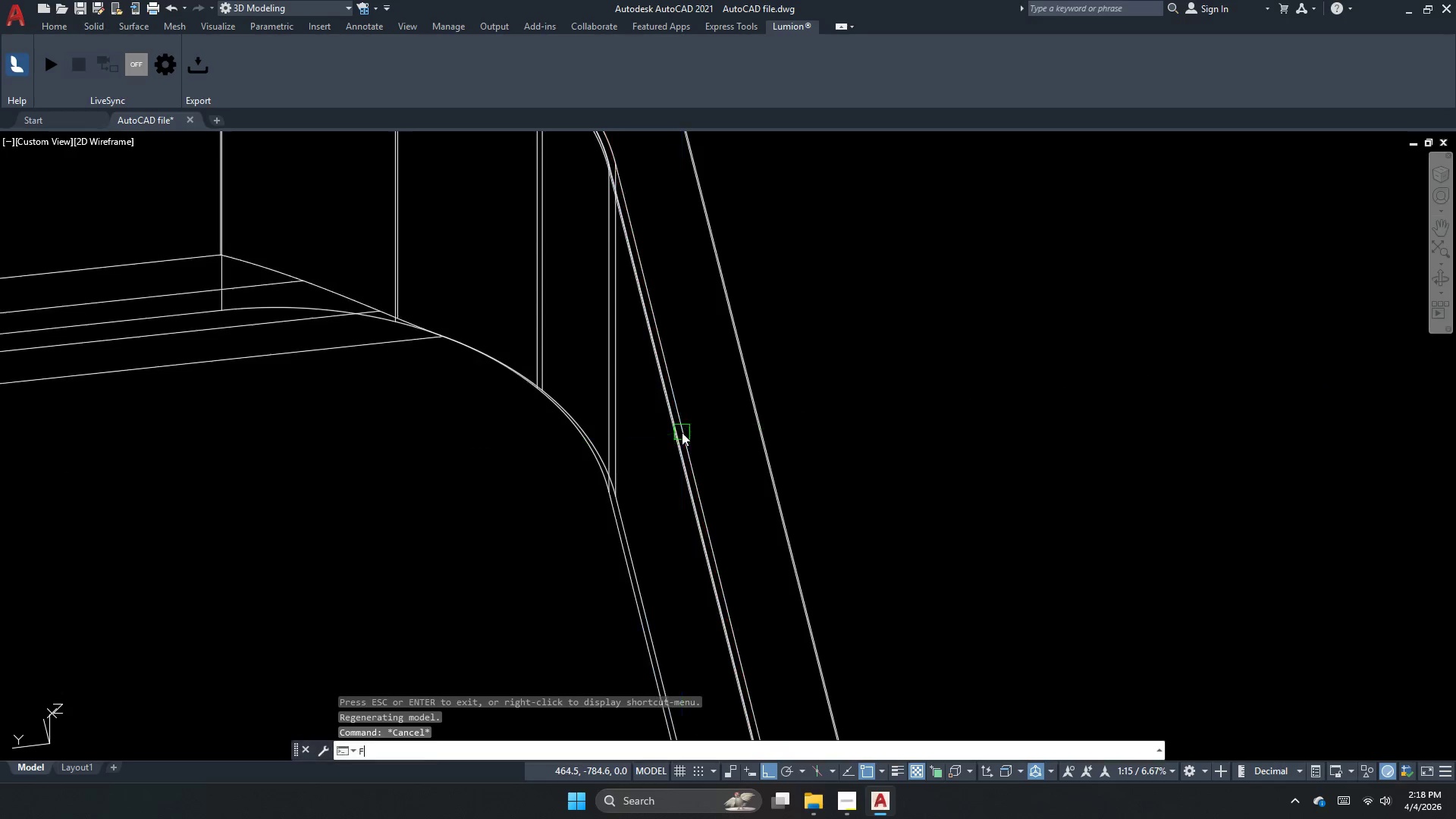 
key(R)
 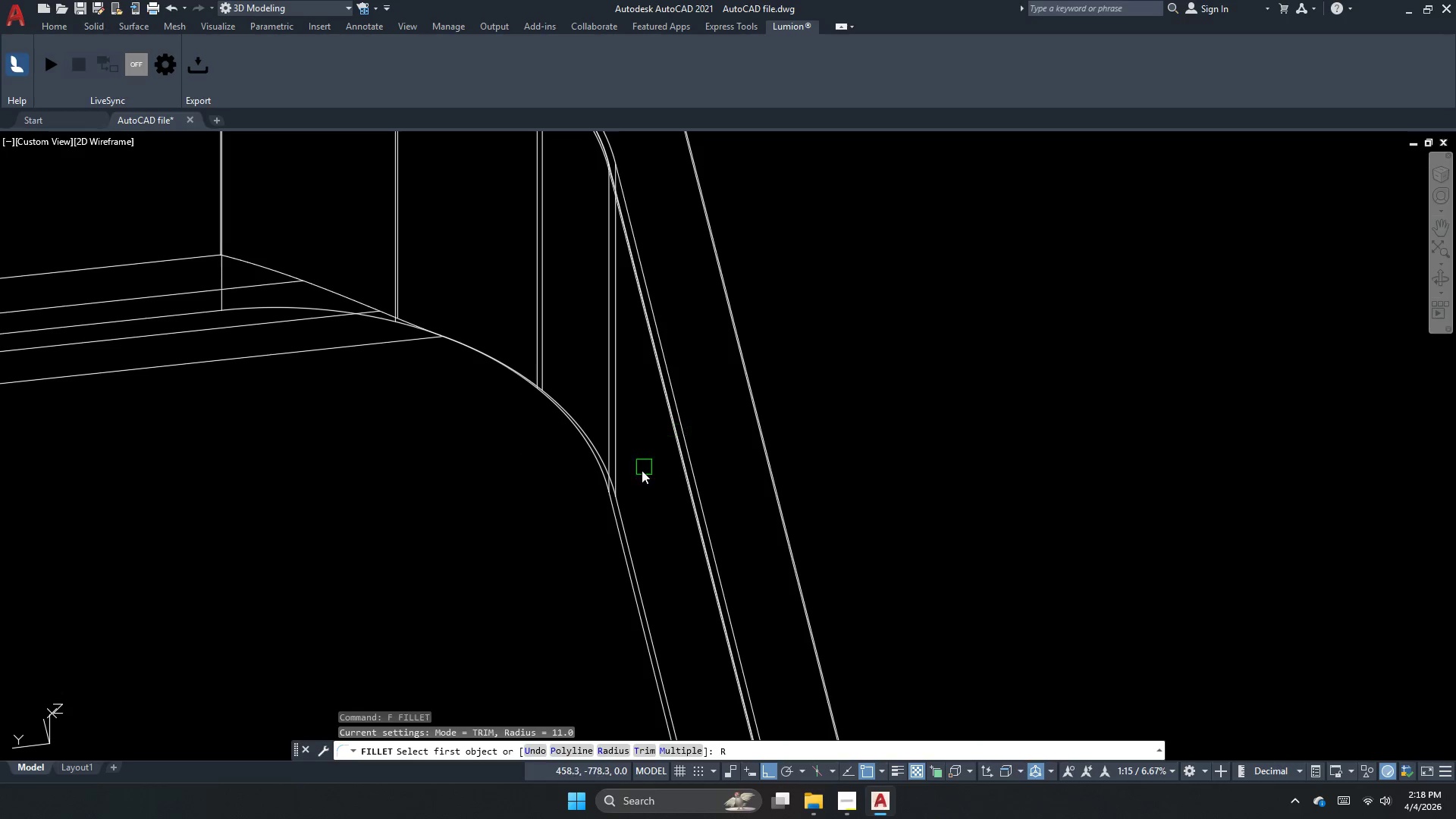 
key(Space)
 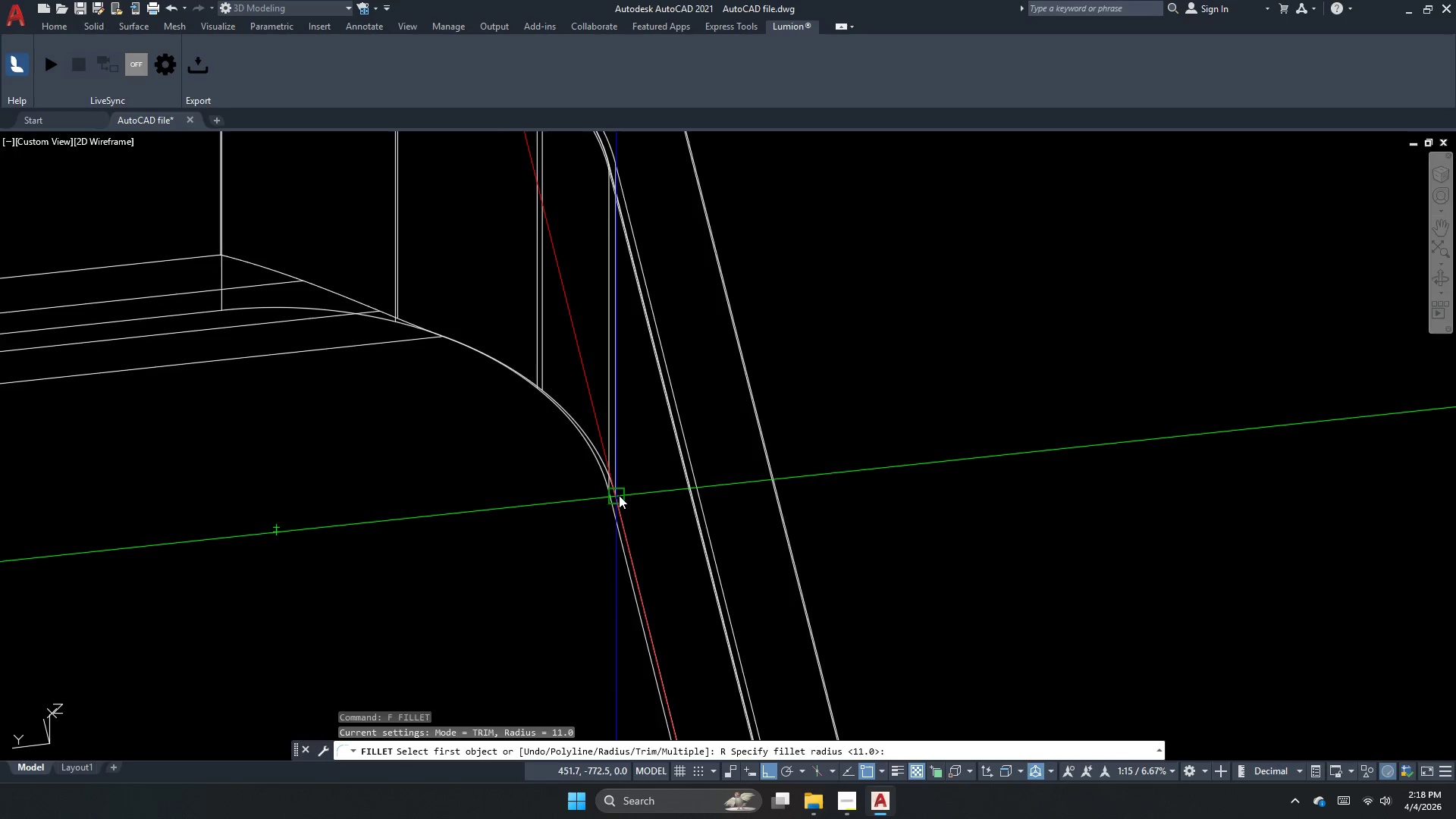 
key(Space)
 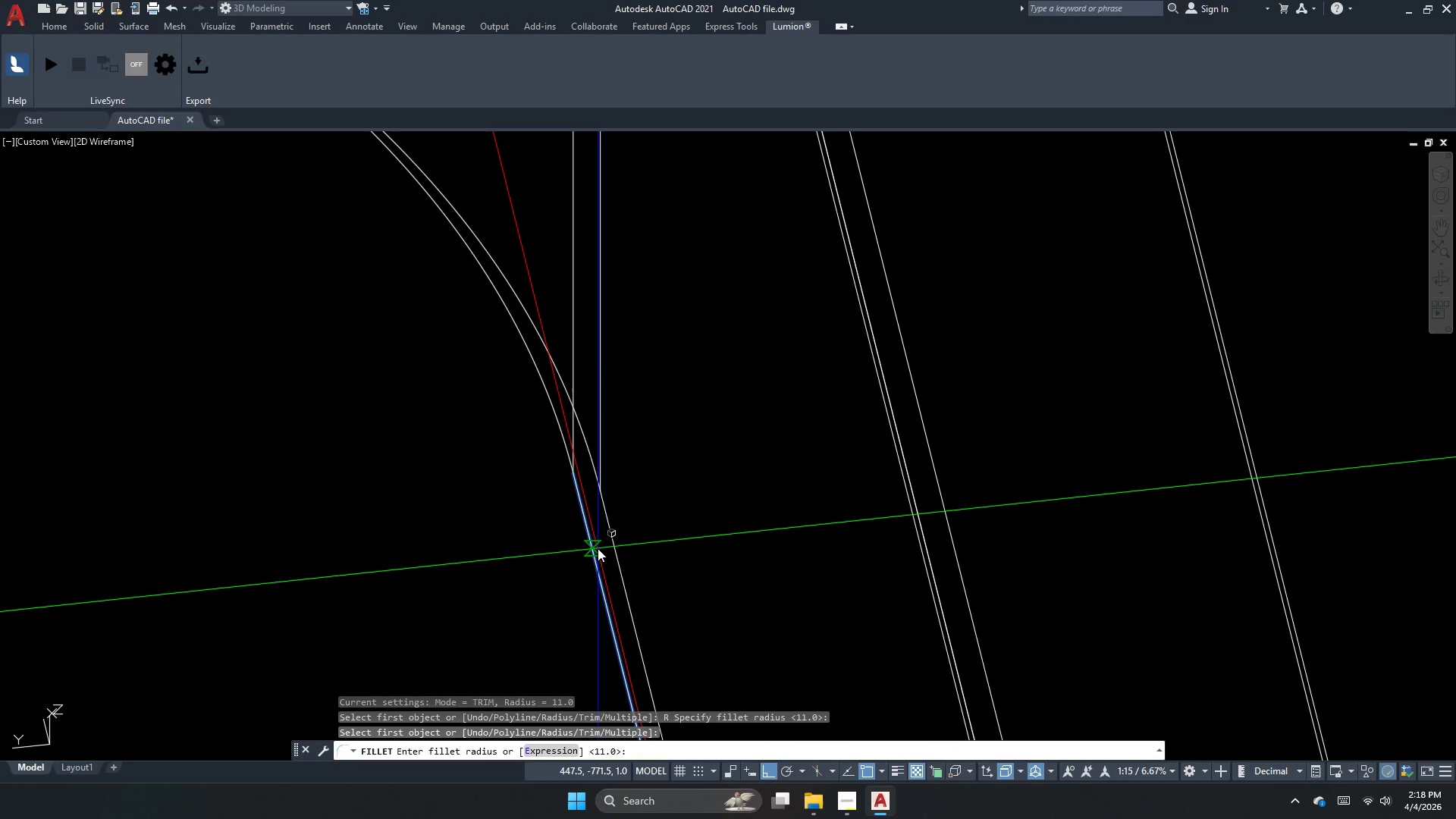 
scroll: coordinate [619, 500], scroll_direction: up, amount: 3.0
 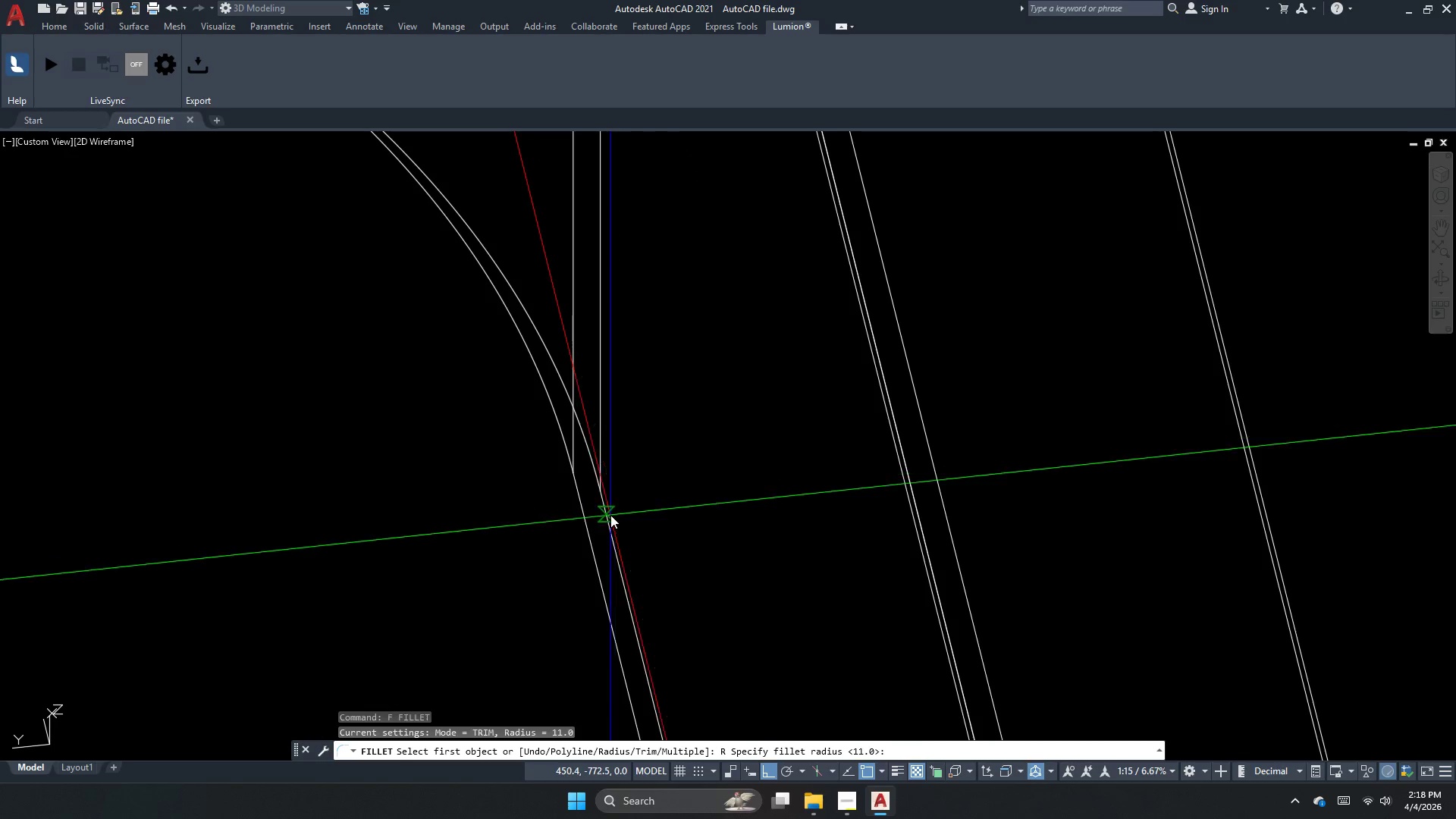 
key(Space)
 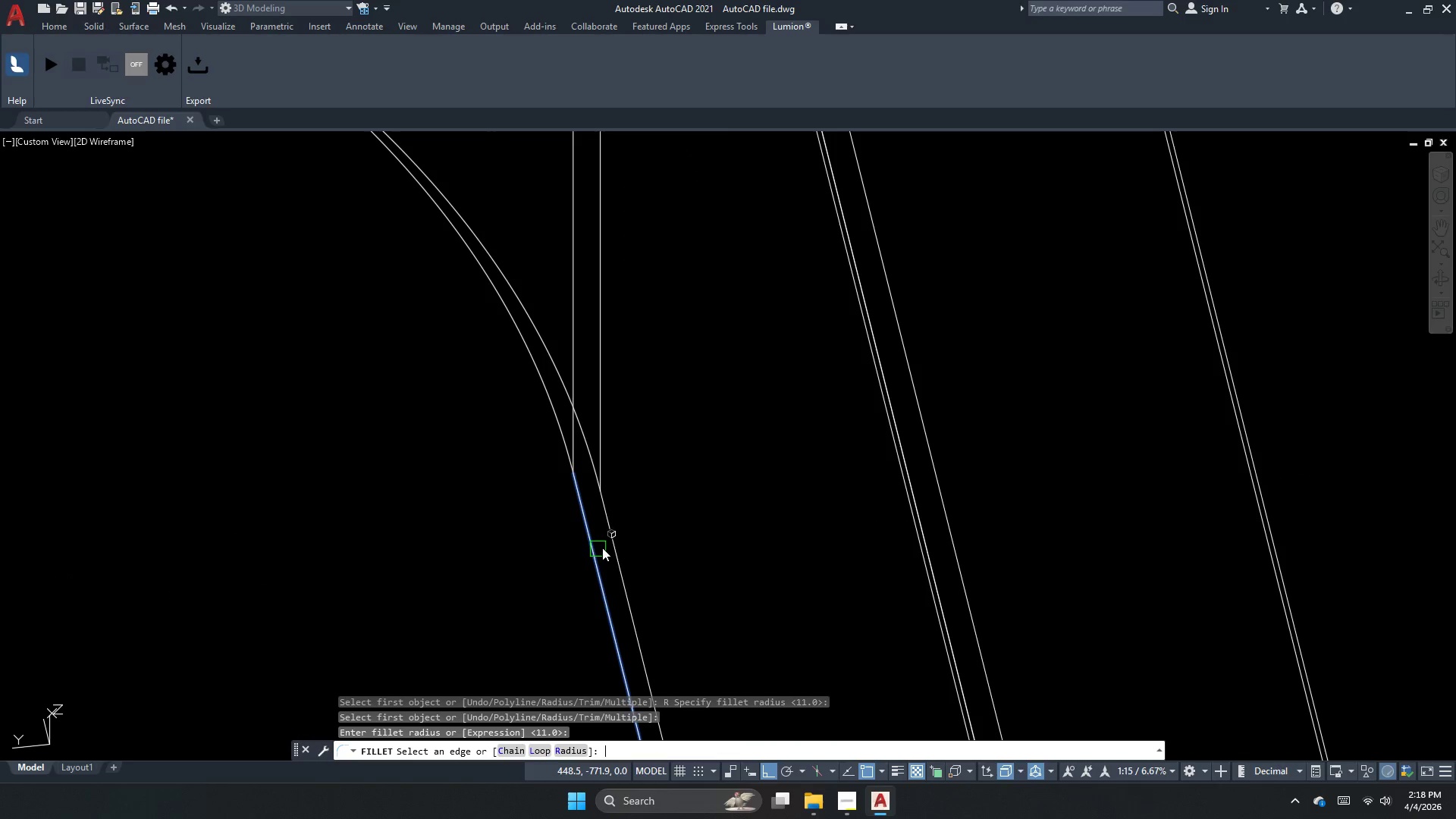 
key(Space)
 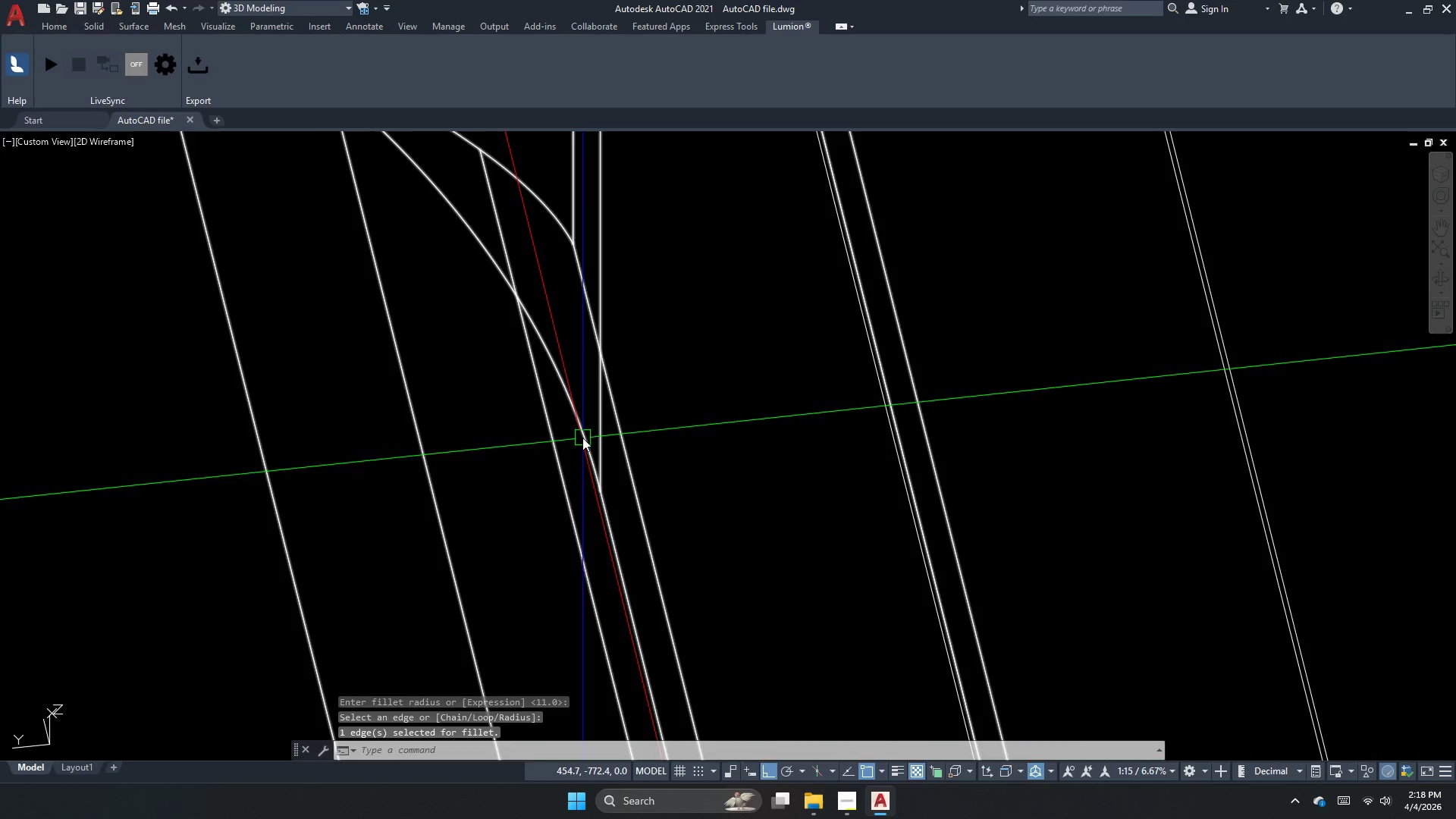 
scroll: coordinate [612, 376], scroll_direction: down, amount: 7.0
 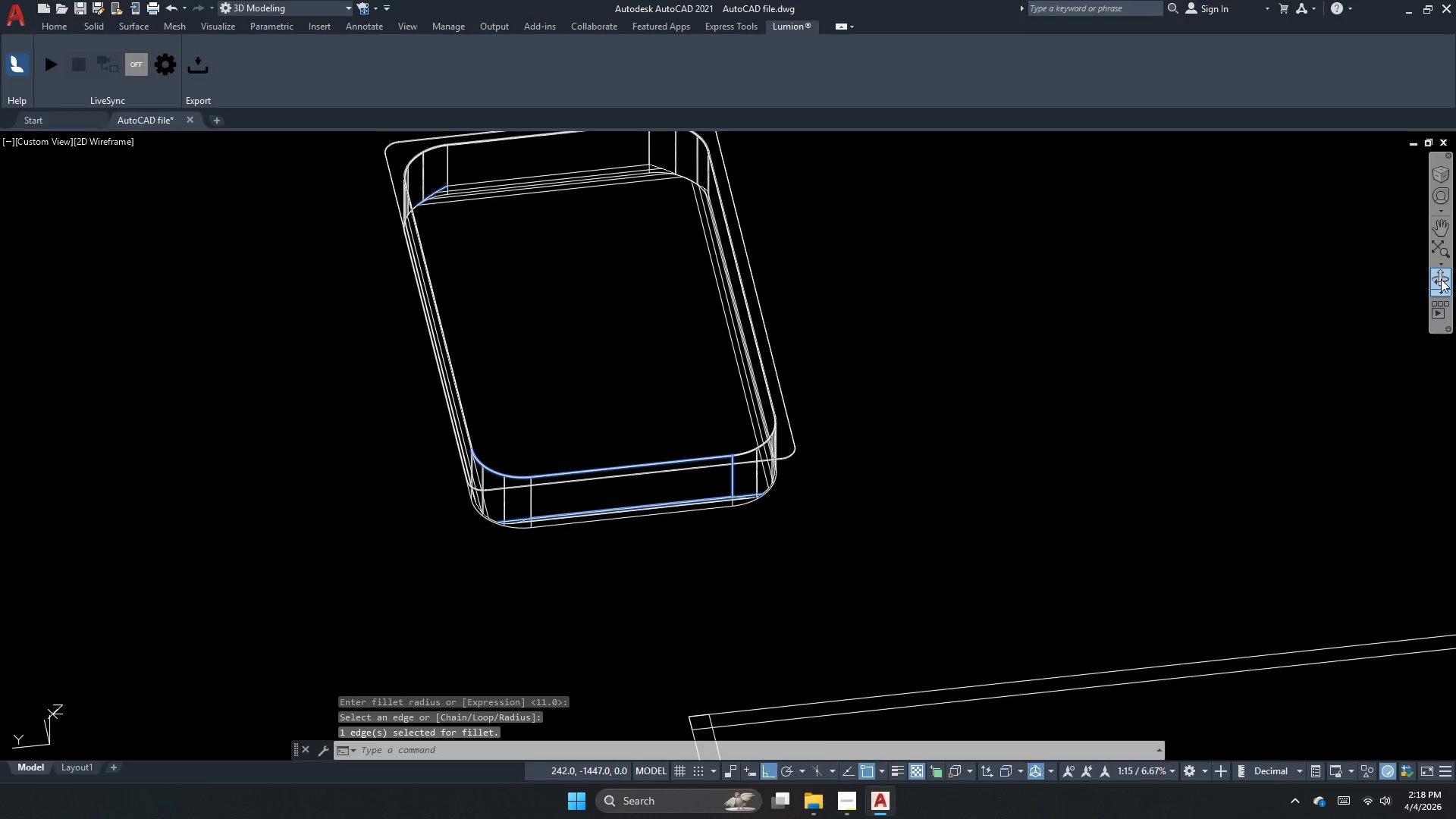 
left_click_drag(start_coordinate=[906, 353], to_coordinate=[772, 419])
 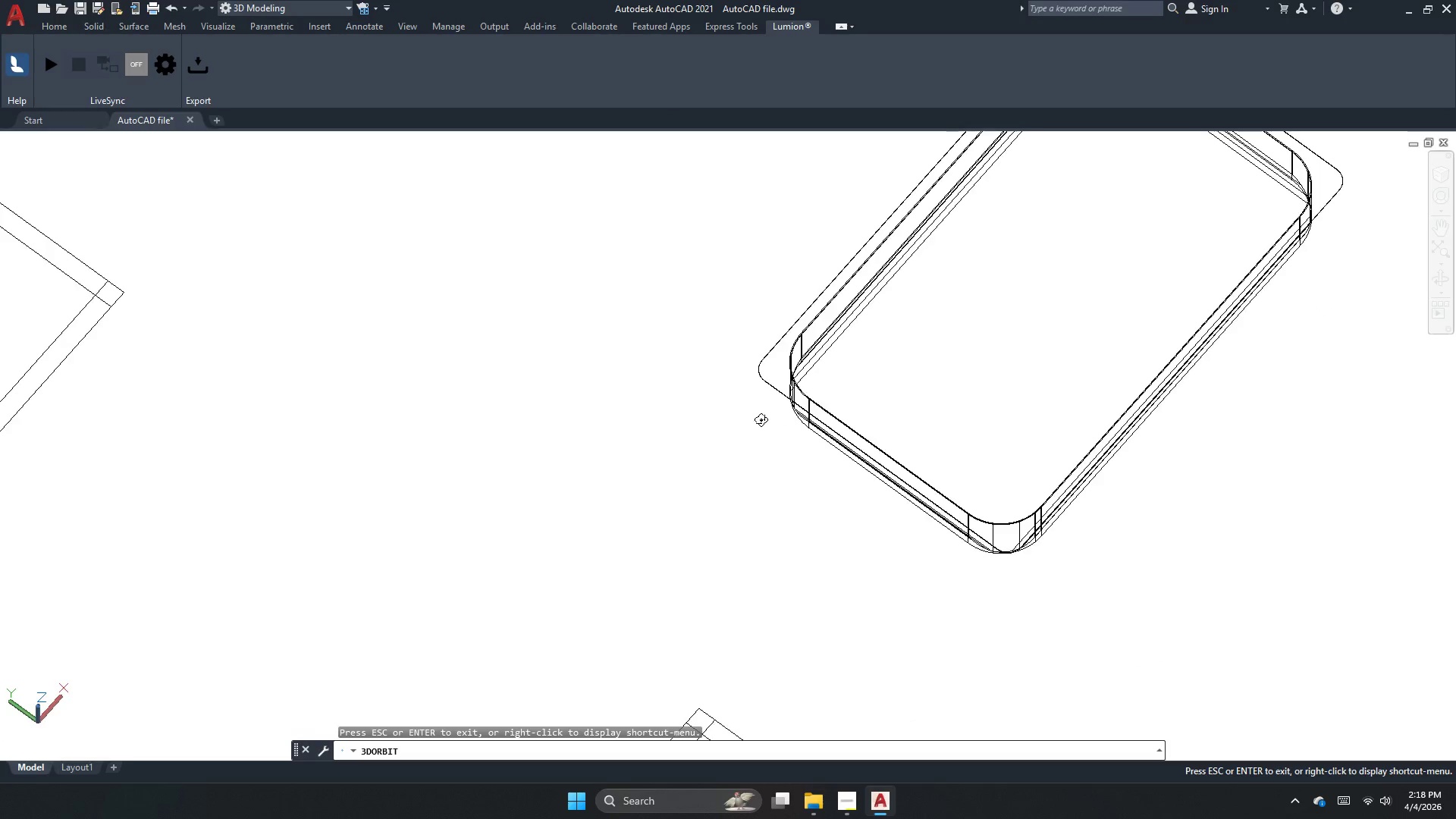 
left_click_drag(start_coordinate=[761, 419], to_coordinate=[753, 421])
 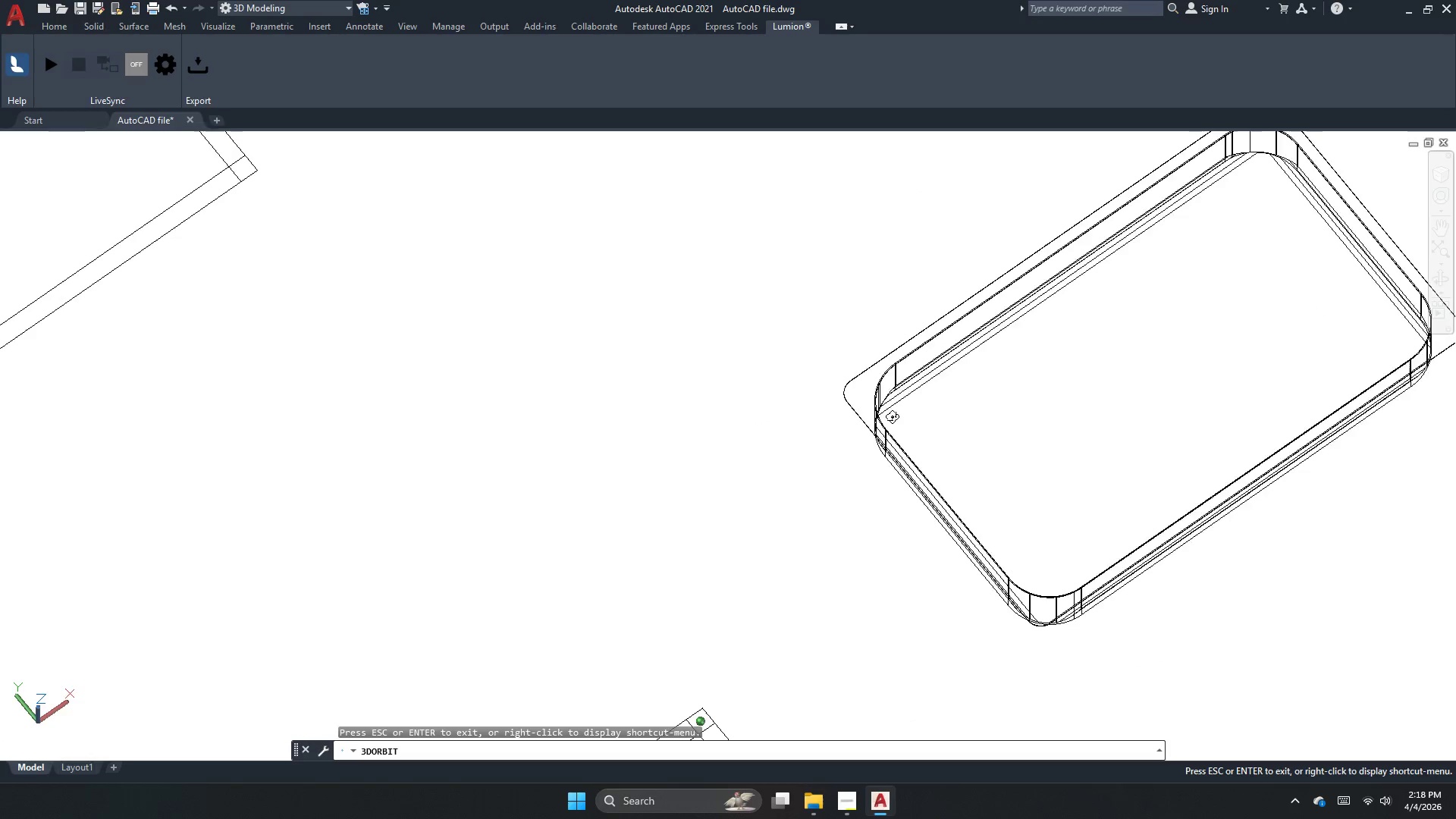 
left_click_drag(start_coordinate=[924, 413], to_coordinate=[811, 425])
 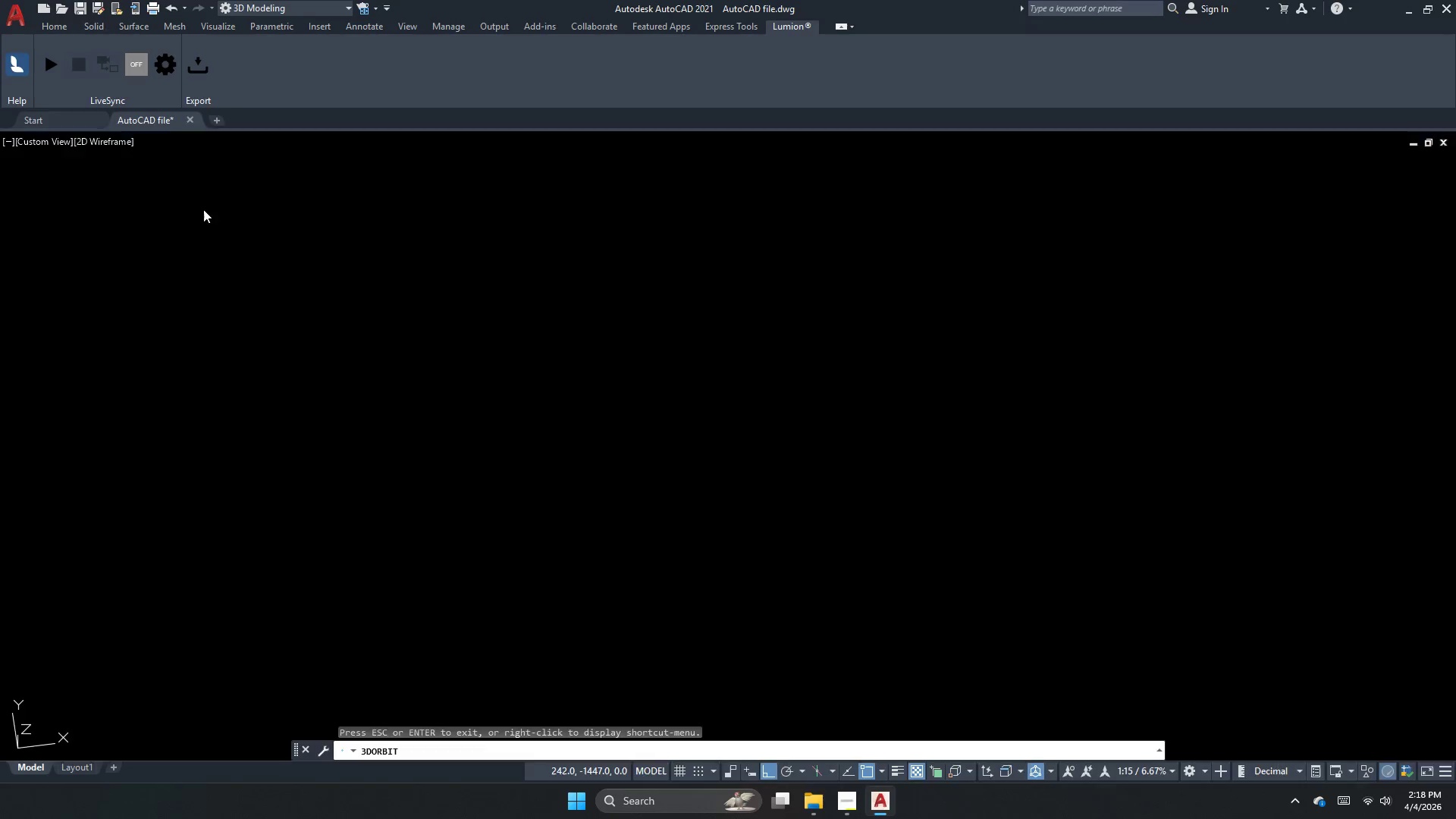 
key(Escape)
 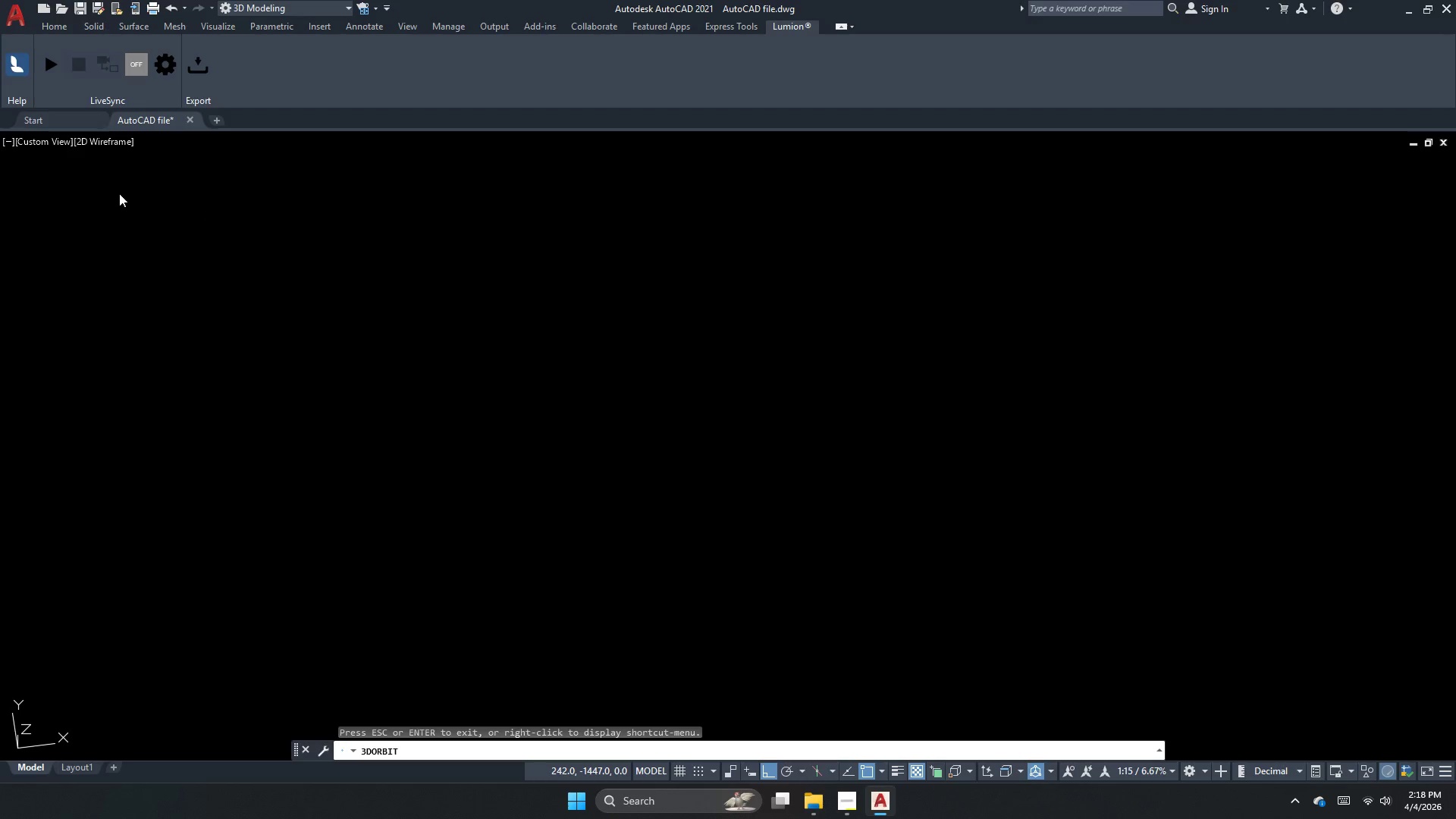 
key(Escape)
 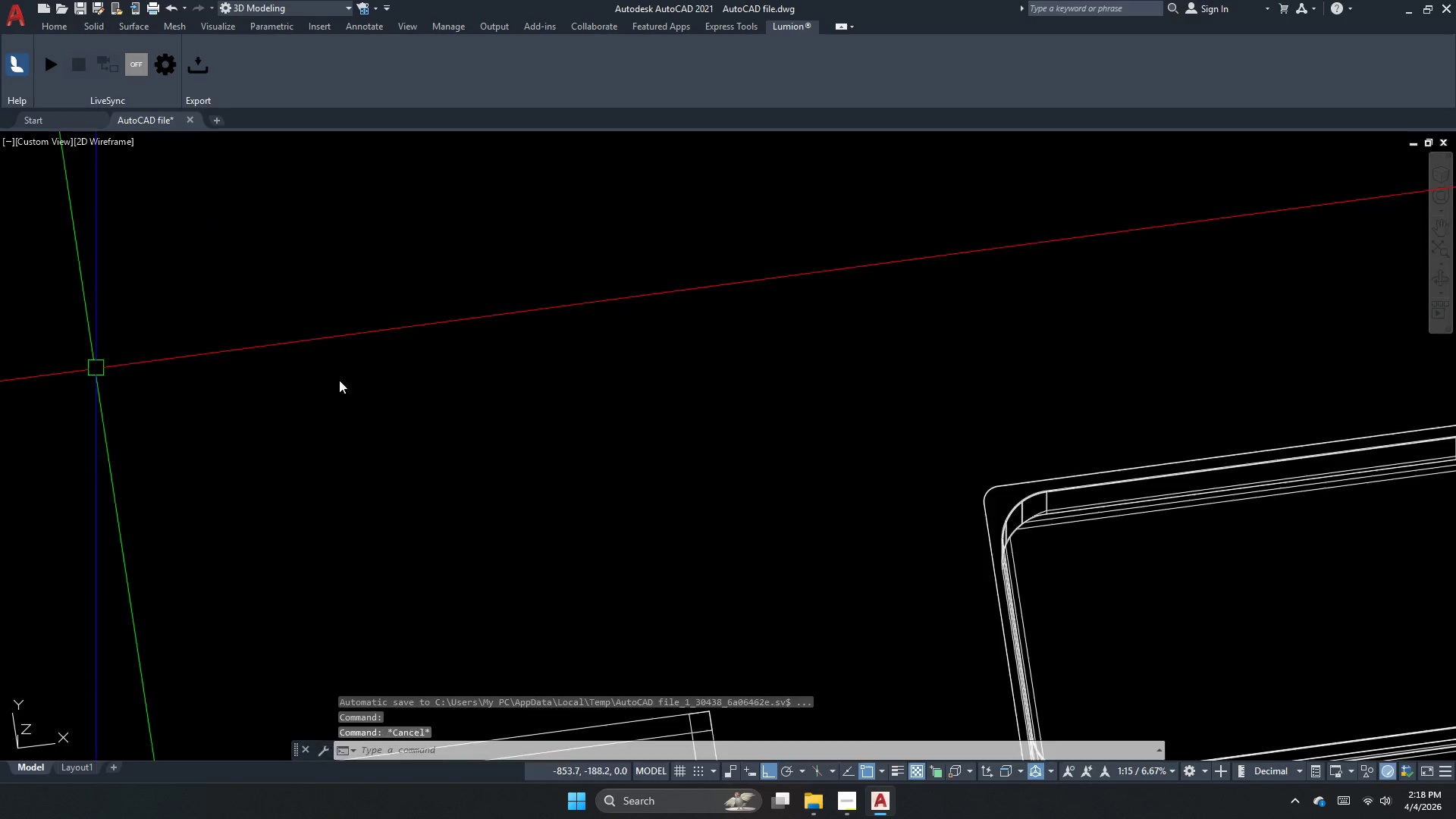 
scroll: coordinate [473, 371], scroll_direction: none, amount: 0.0
 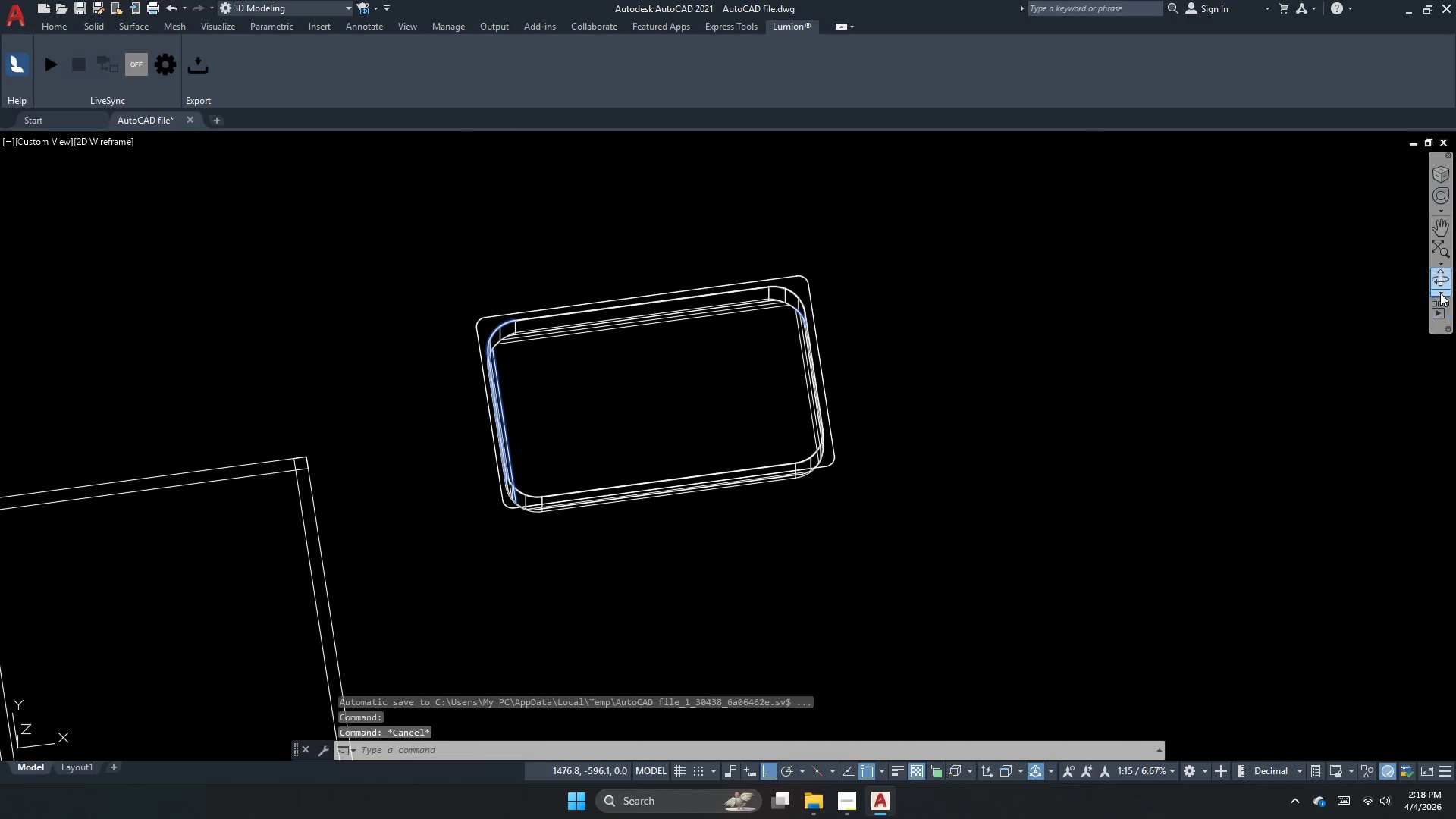 
left_click([1443, 278])
 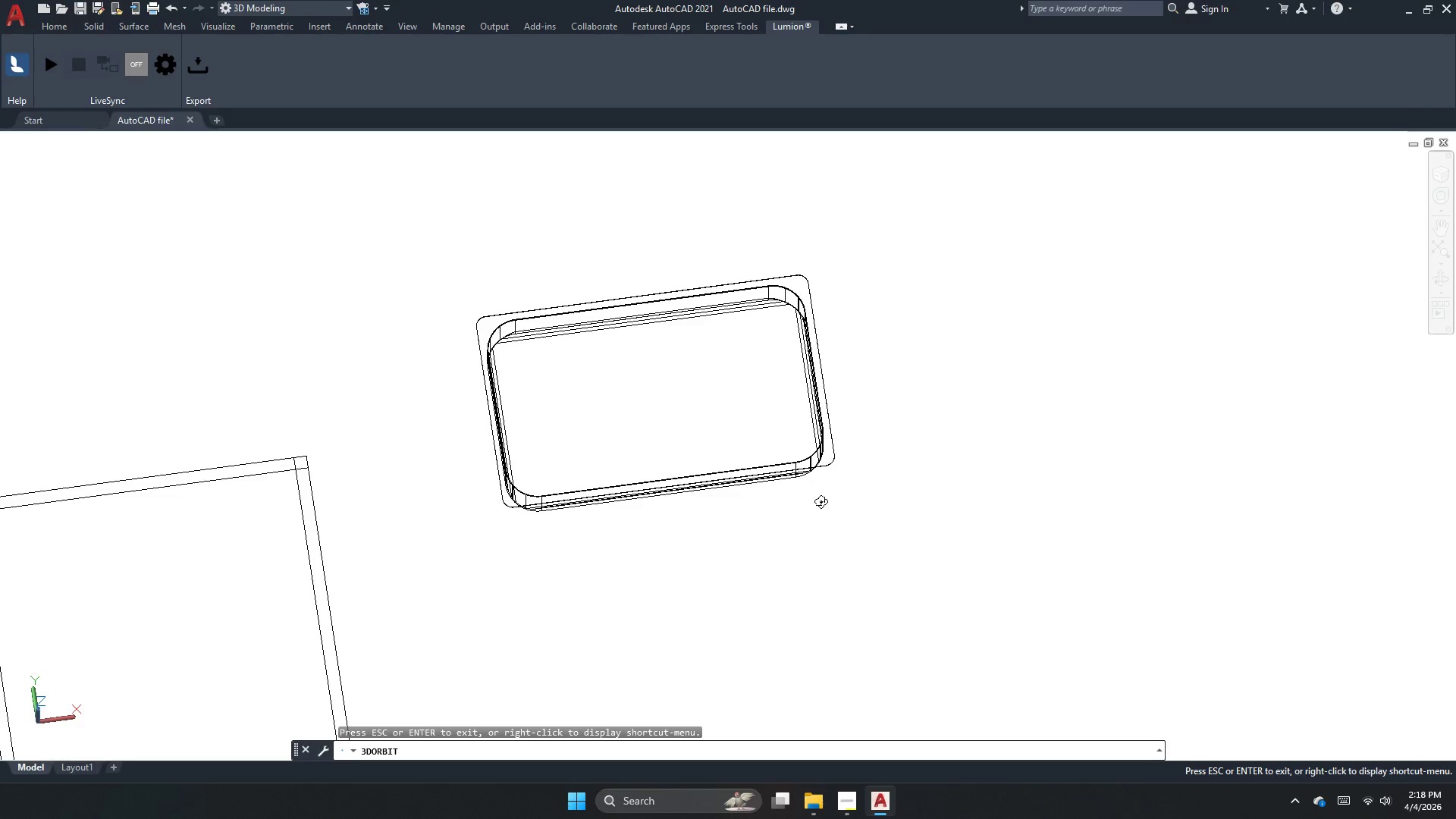 
left_click_drag(start_coordinate=[822, 499], to_coordinate=[860, 366])
 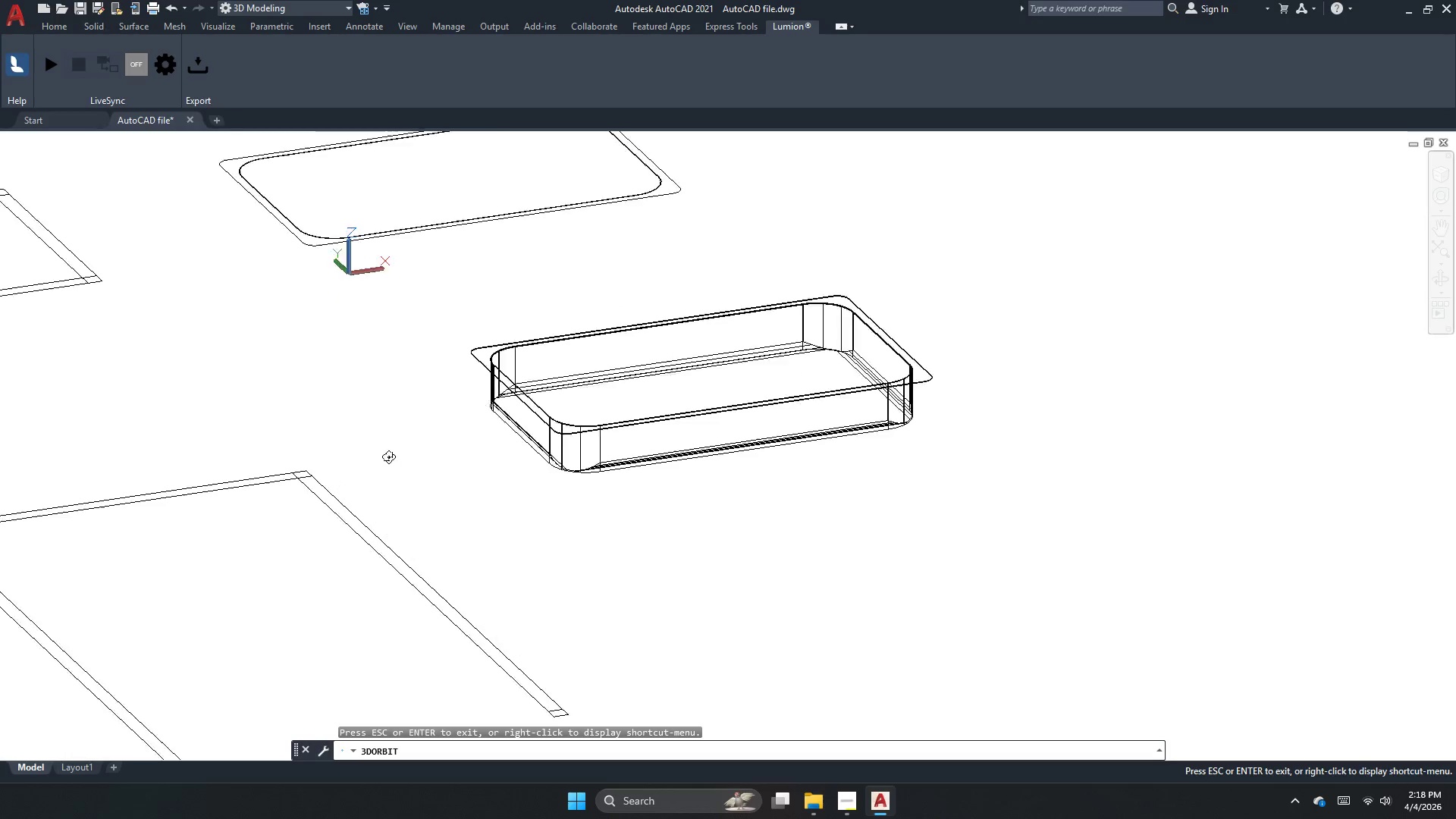 
left_click_drag(start_coordinate=[571, 540], to_coordinate=[641, 565])
 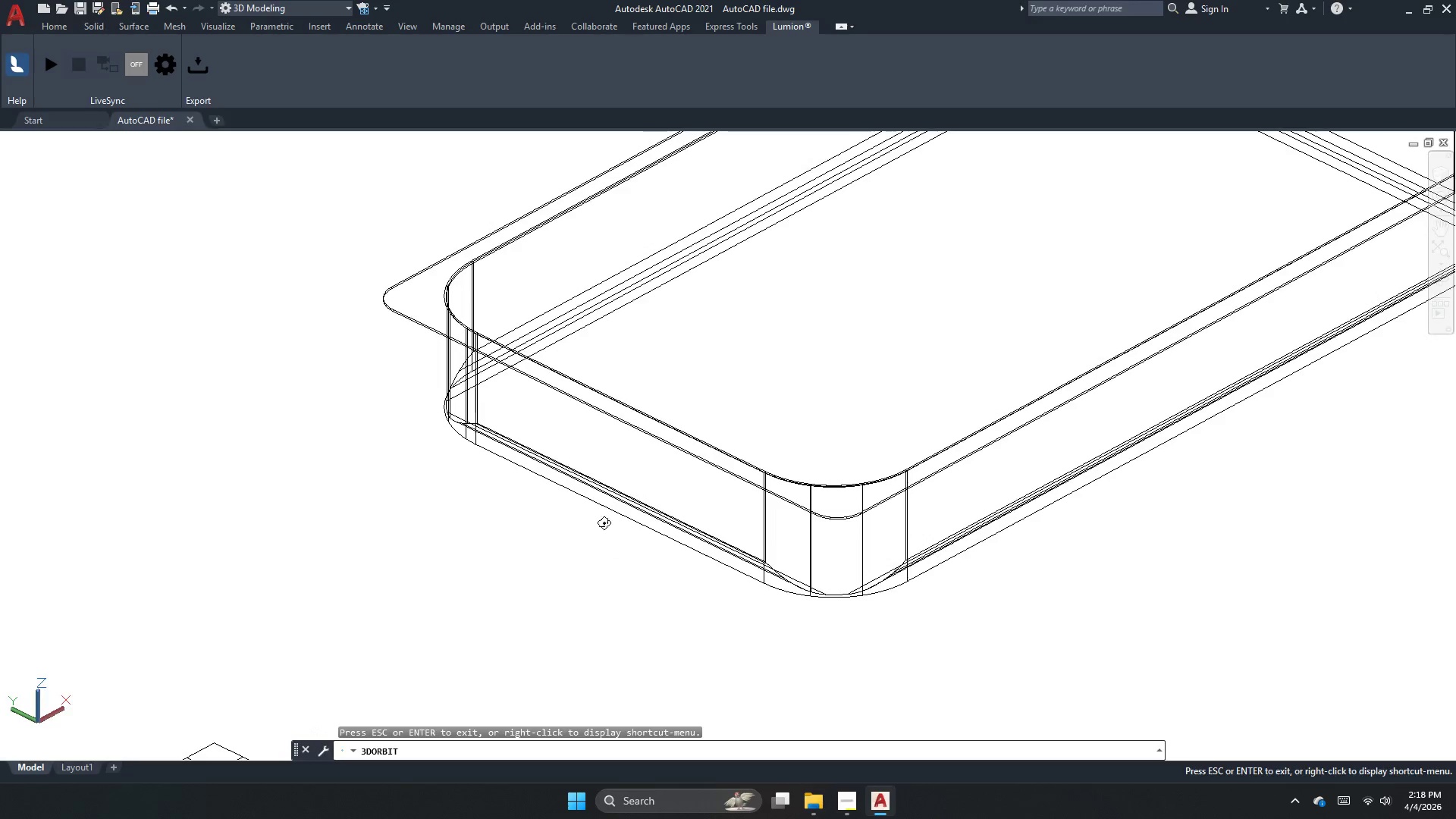 
scroll: coordinate [519, 382], scroll_direction: up, amount: 12.0
 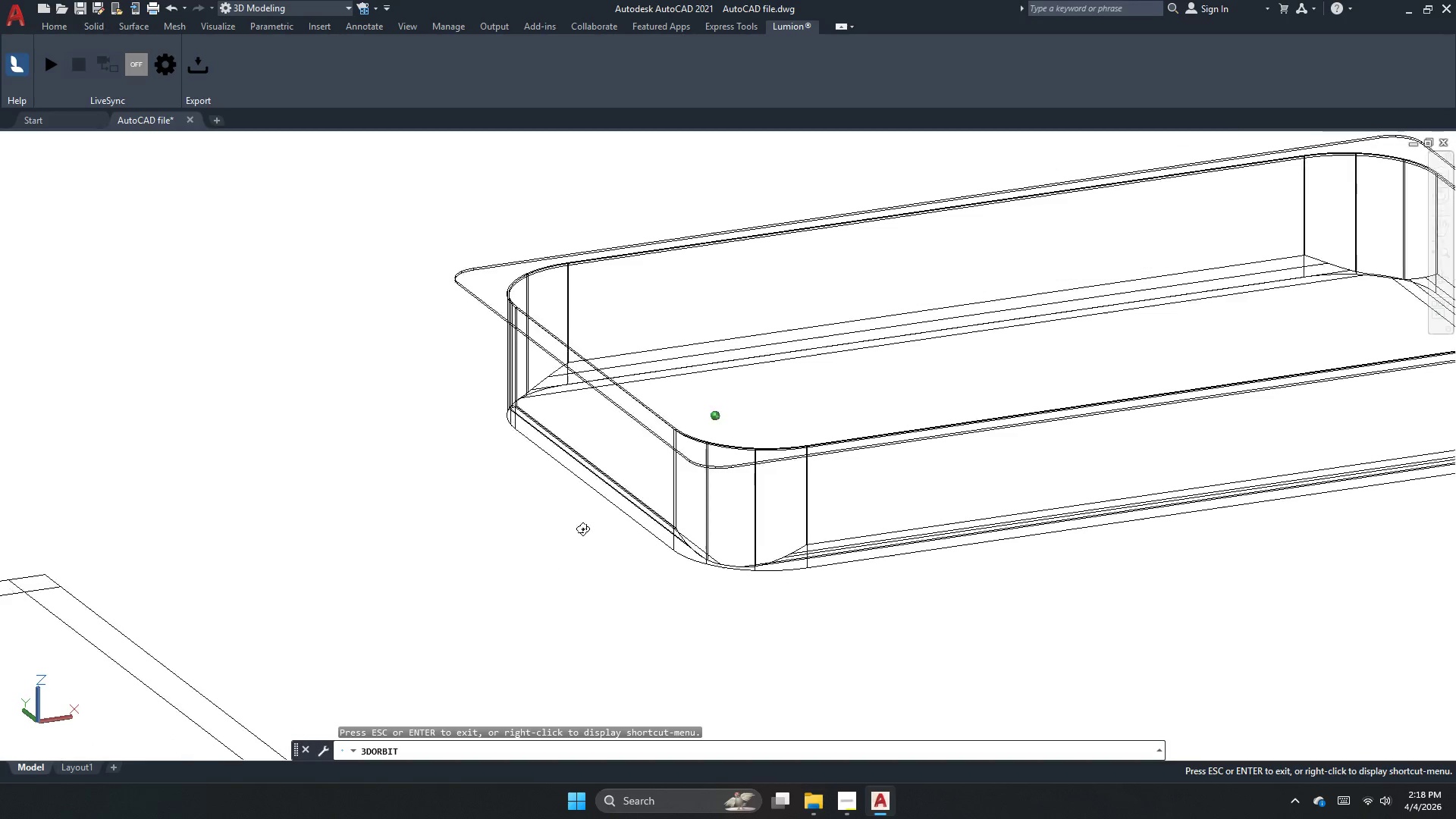 
key(Escape)
 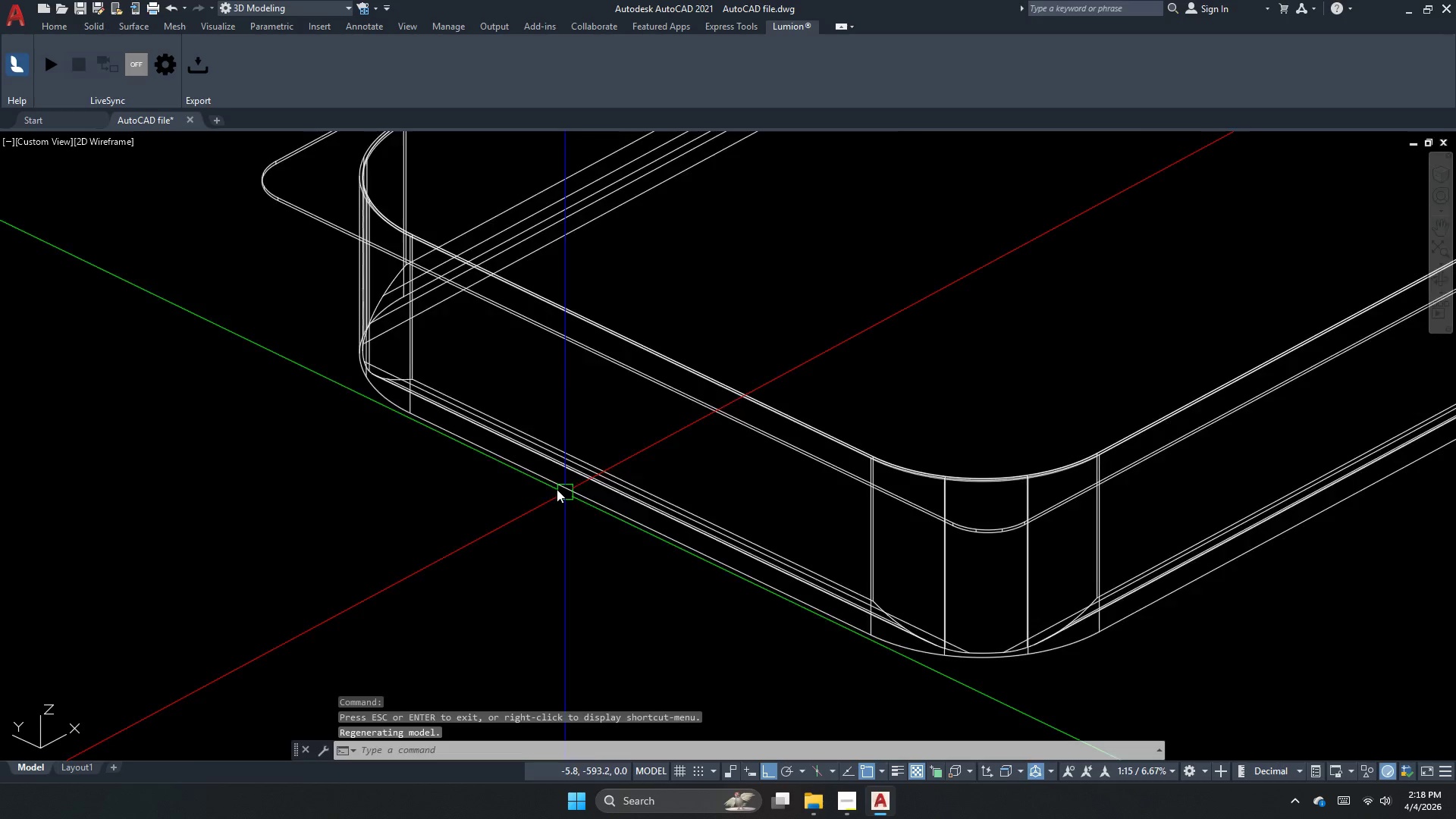 
key(Escape)
 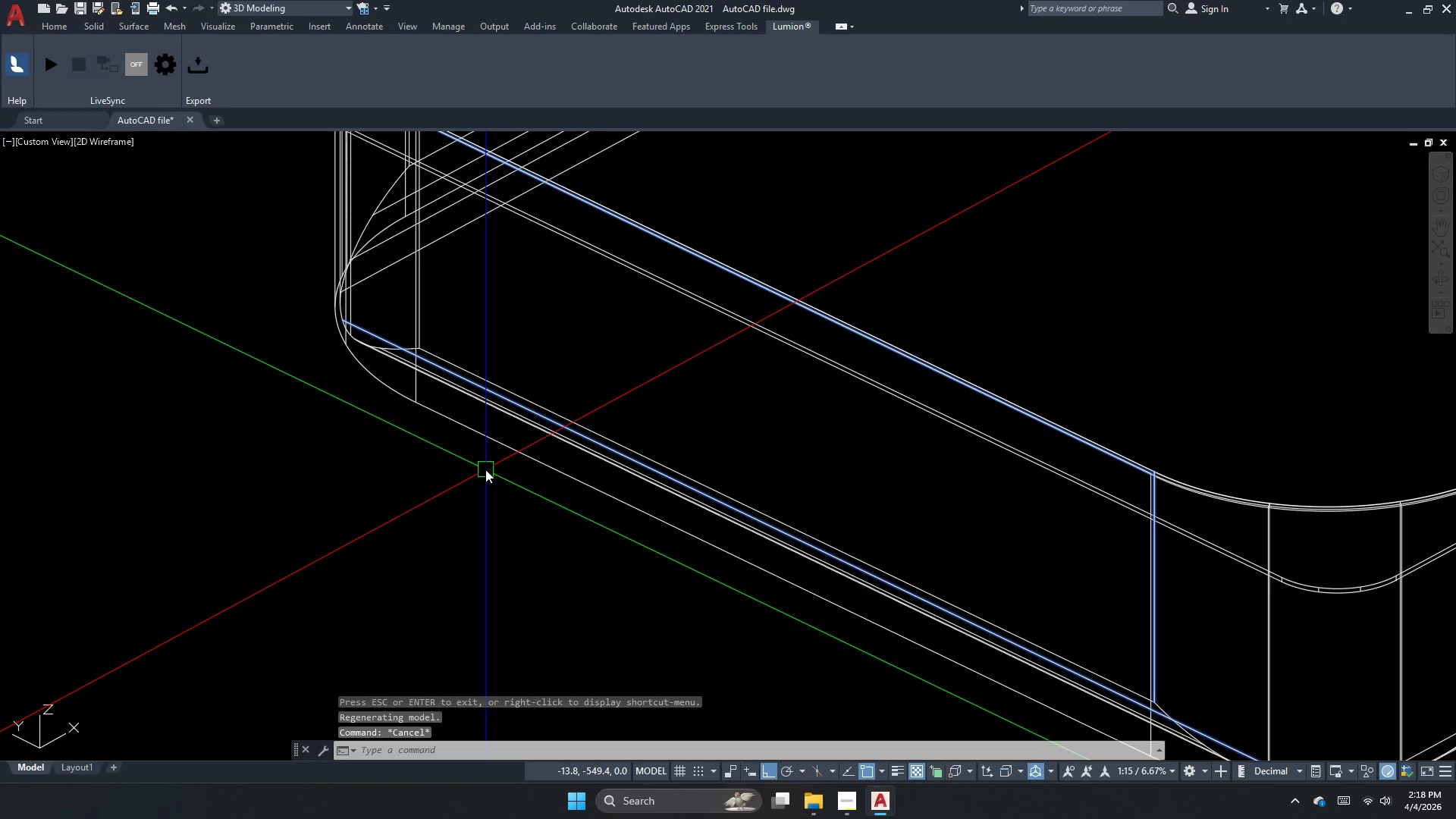 
key(Escape)
 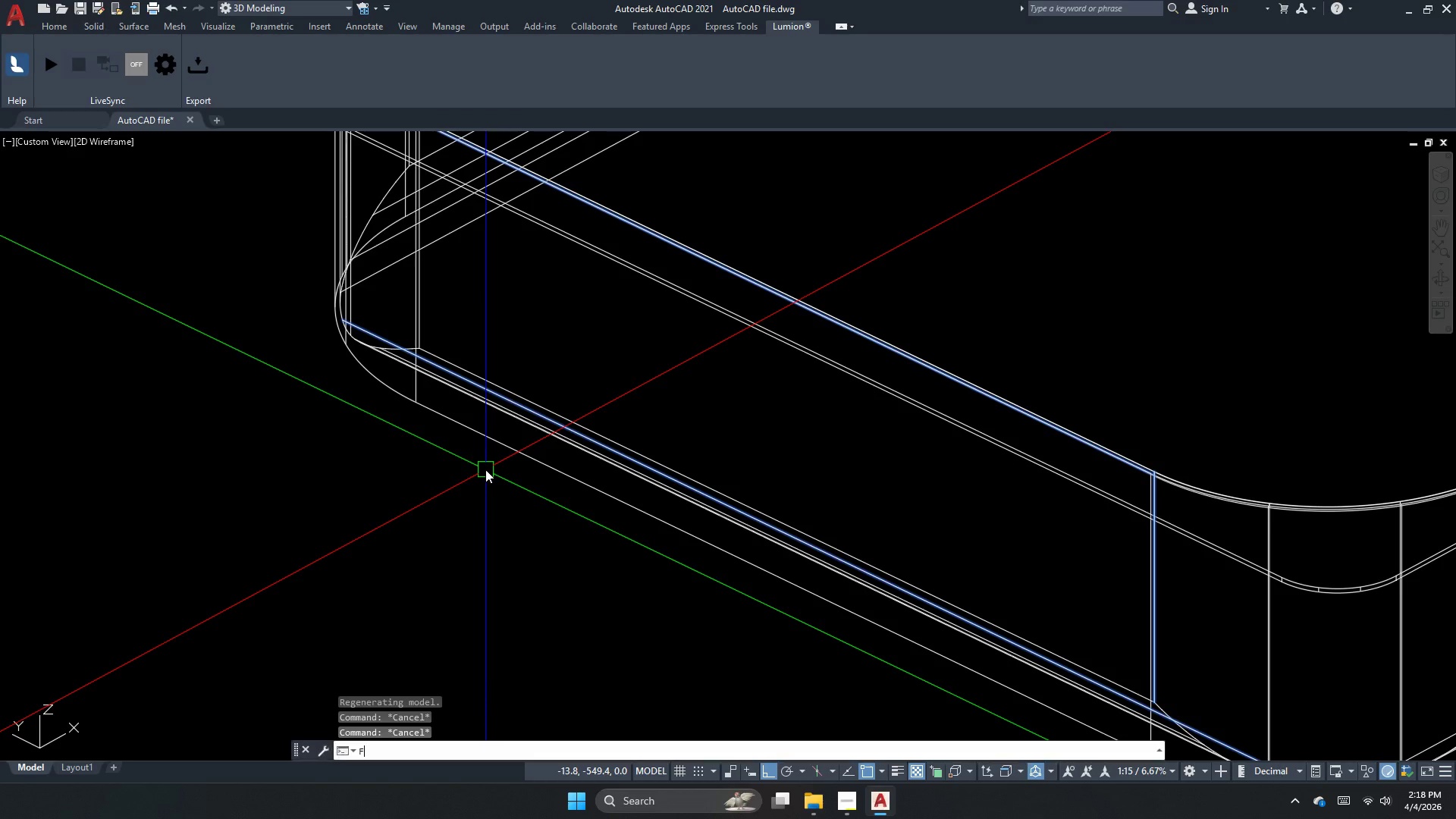 
scroll: coordinate [496, 468], scroll_direction: up, amount: 2.0
 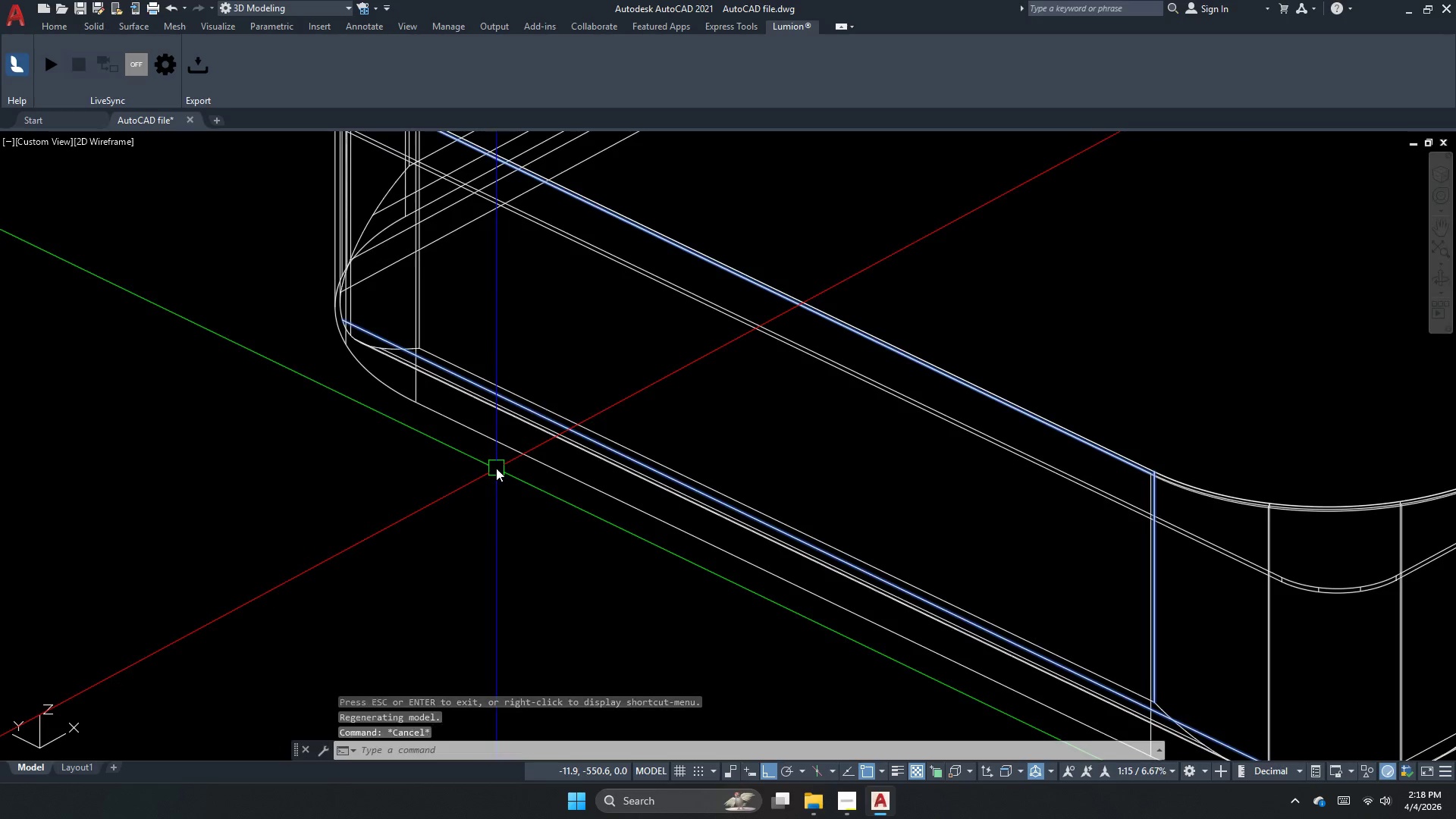 
key(F)
 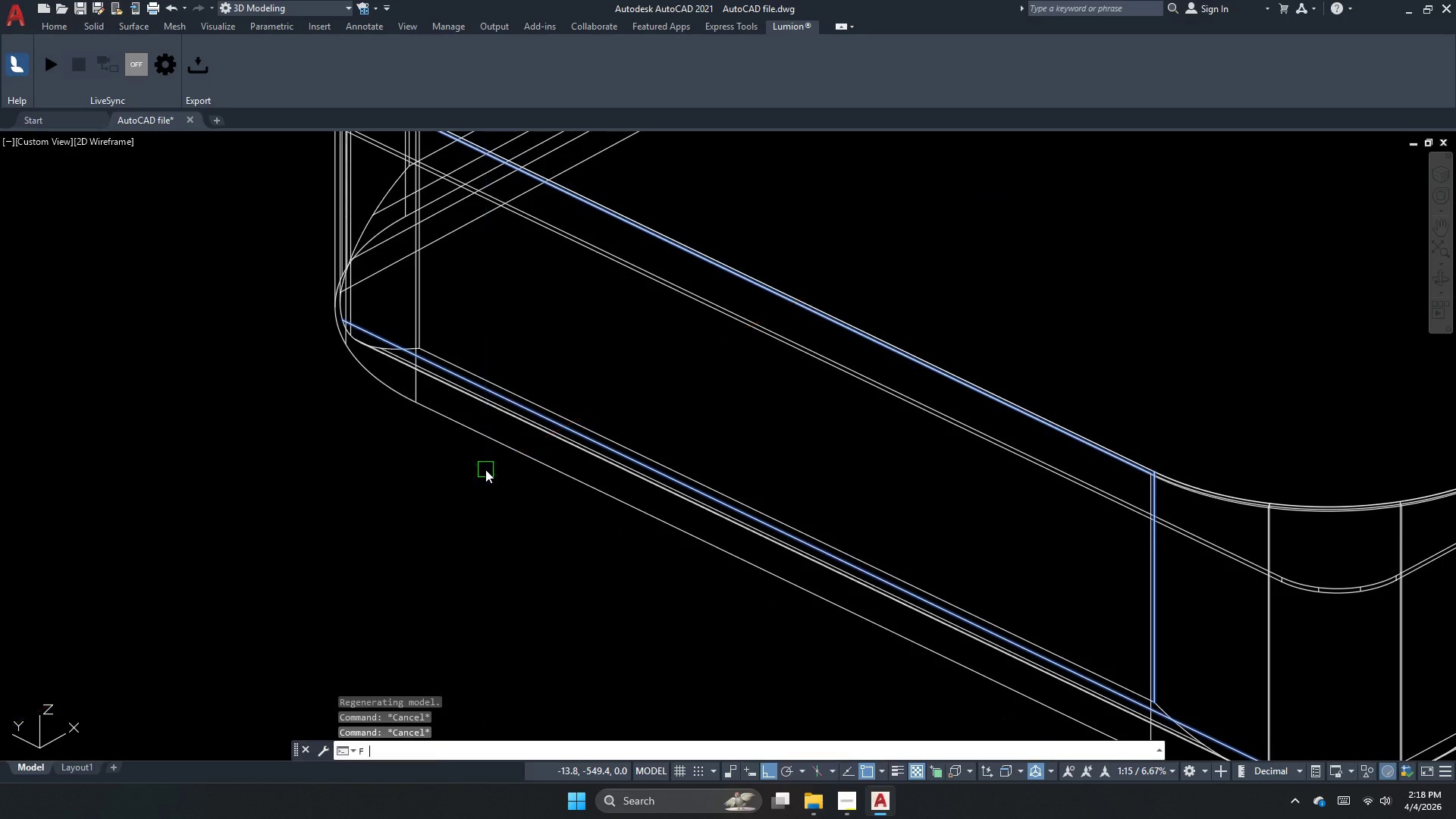 
key(Space)
 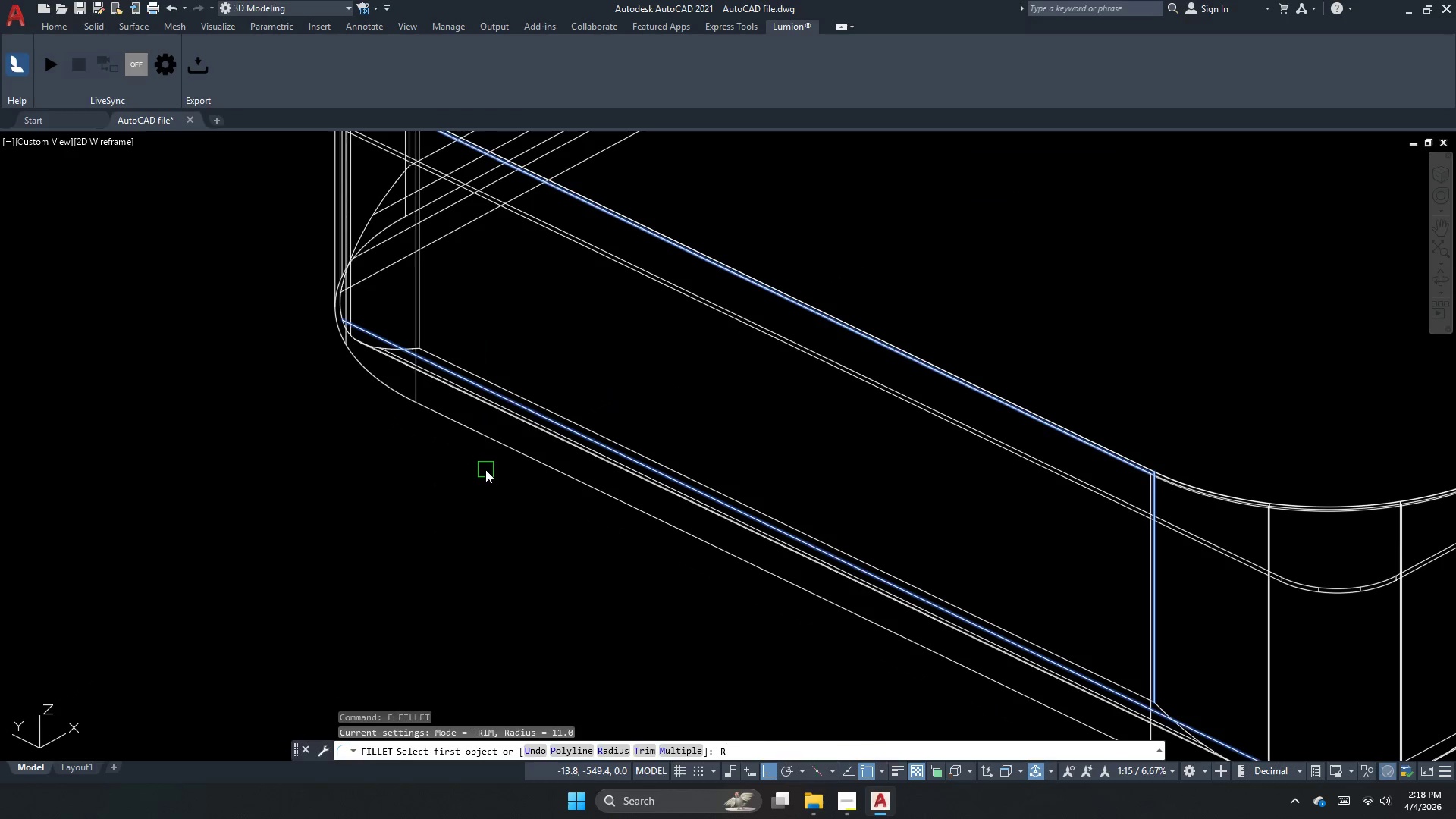 
key(R)
 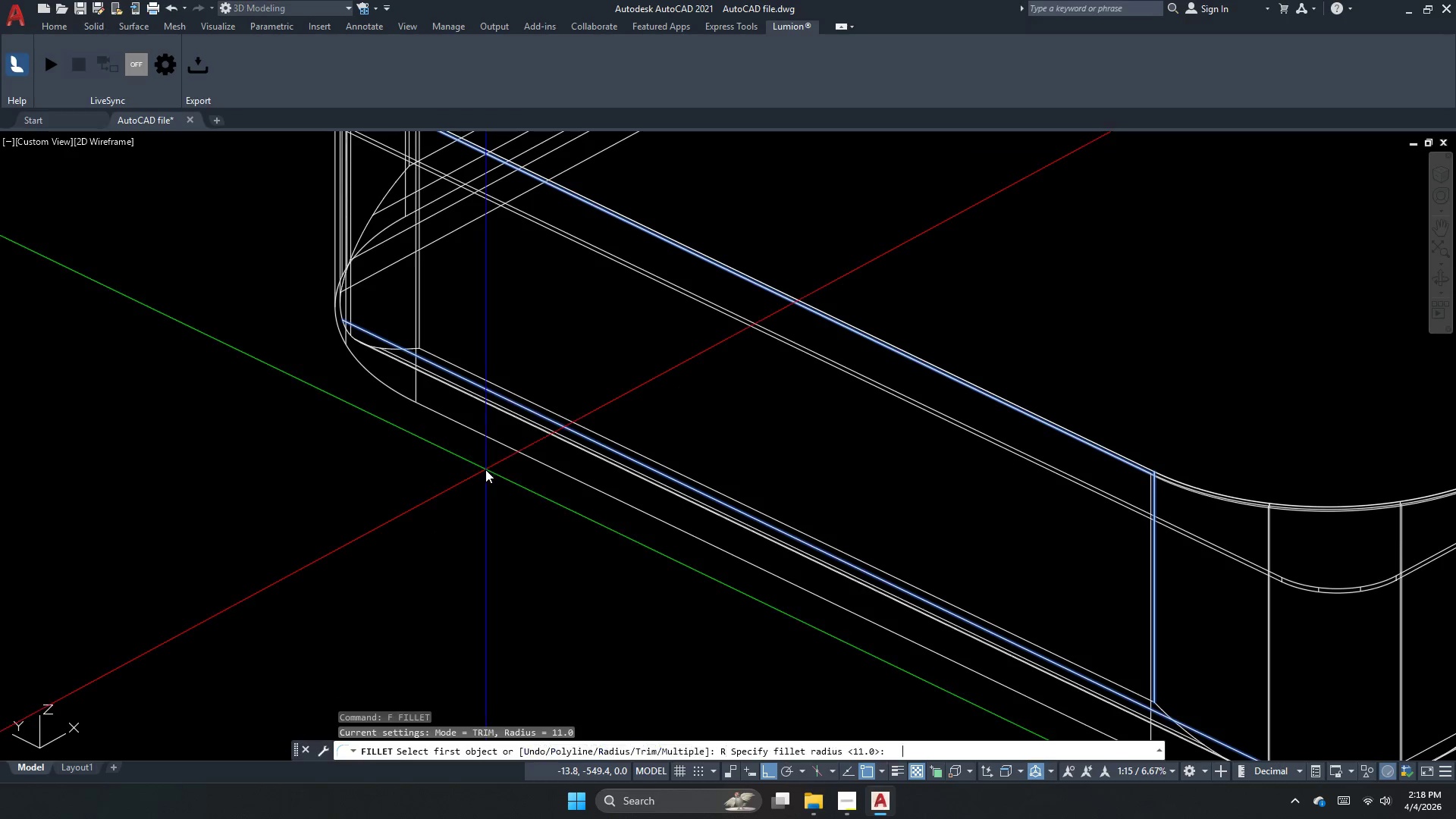 
key(Space)
 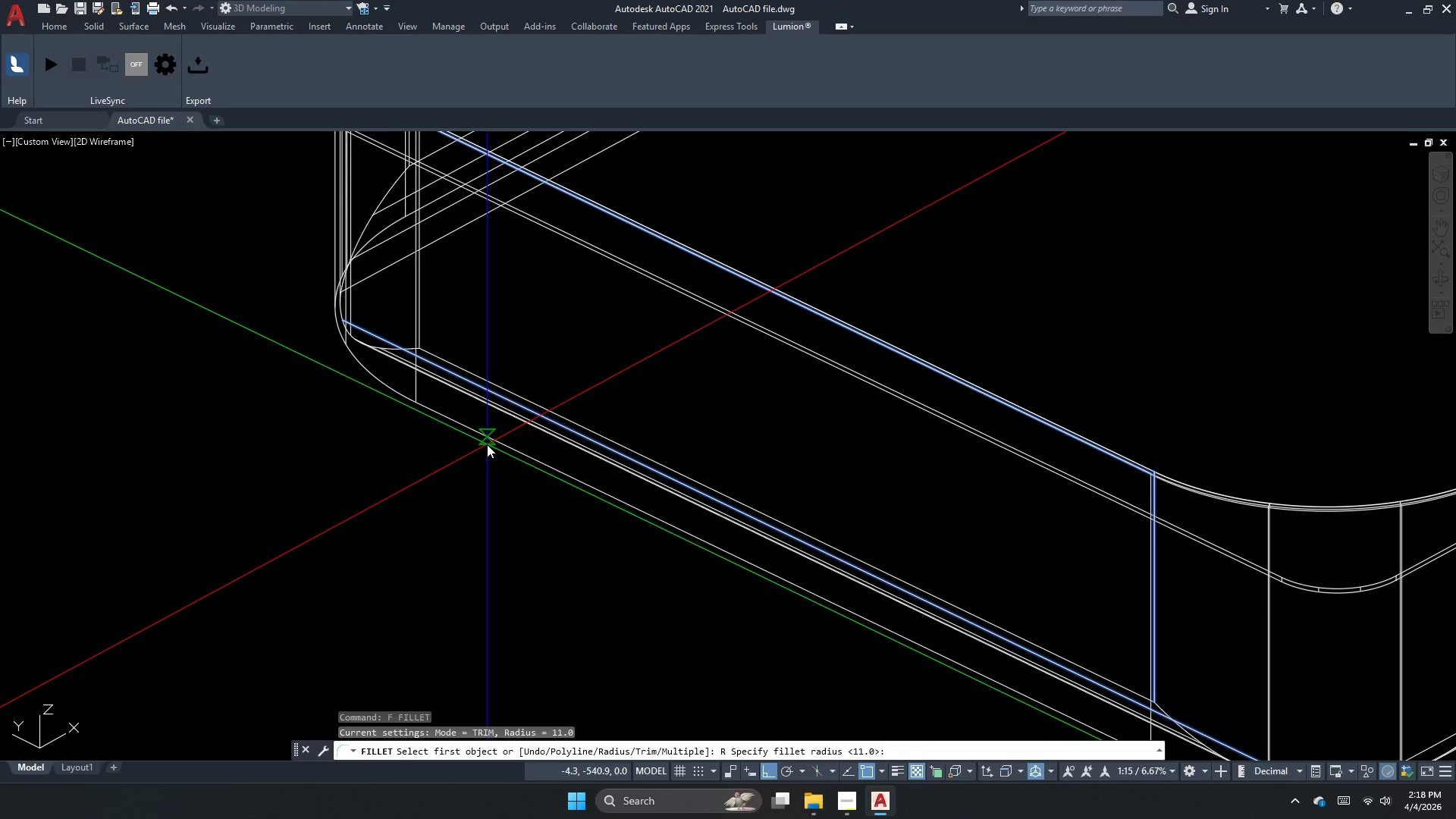 
key(Numpad1)
 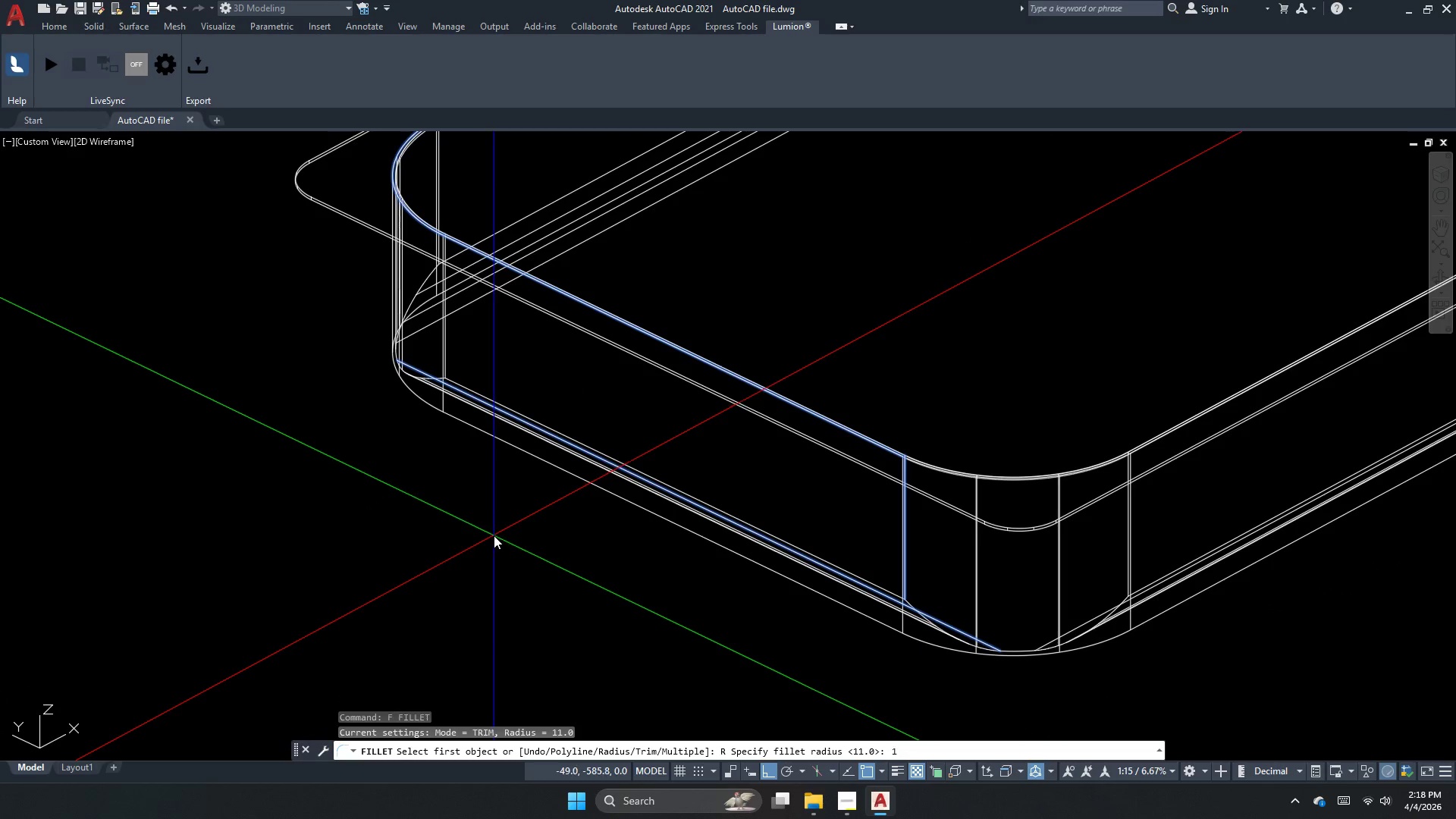 
key(Numpad2)
 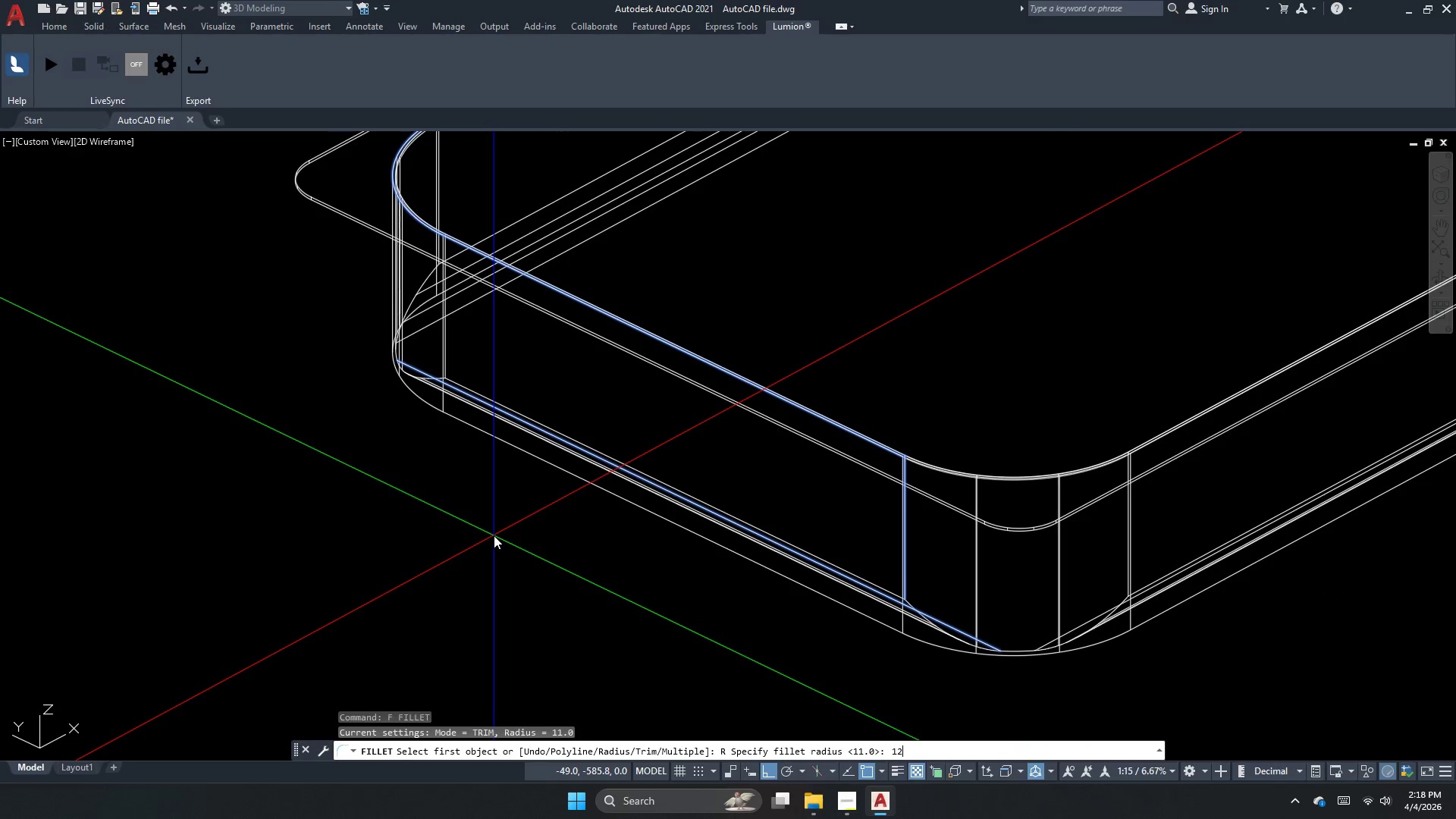 
scroll: coordinate [488, 428], scroll_direction: down, amount: 1.0
 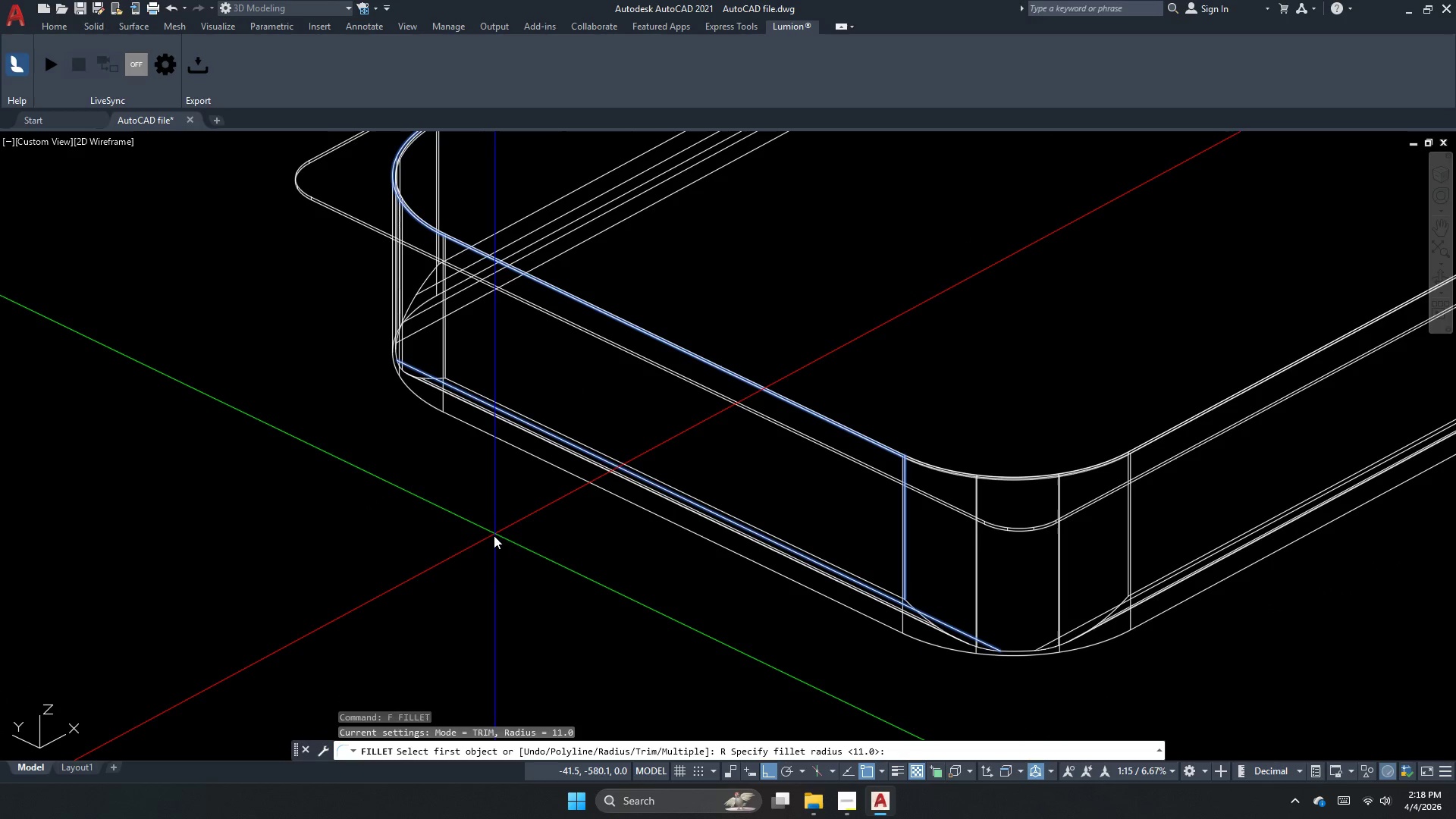 
key(NumpadEnter)
 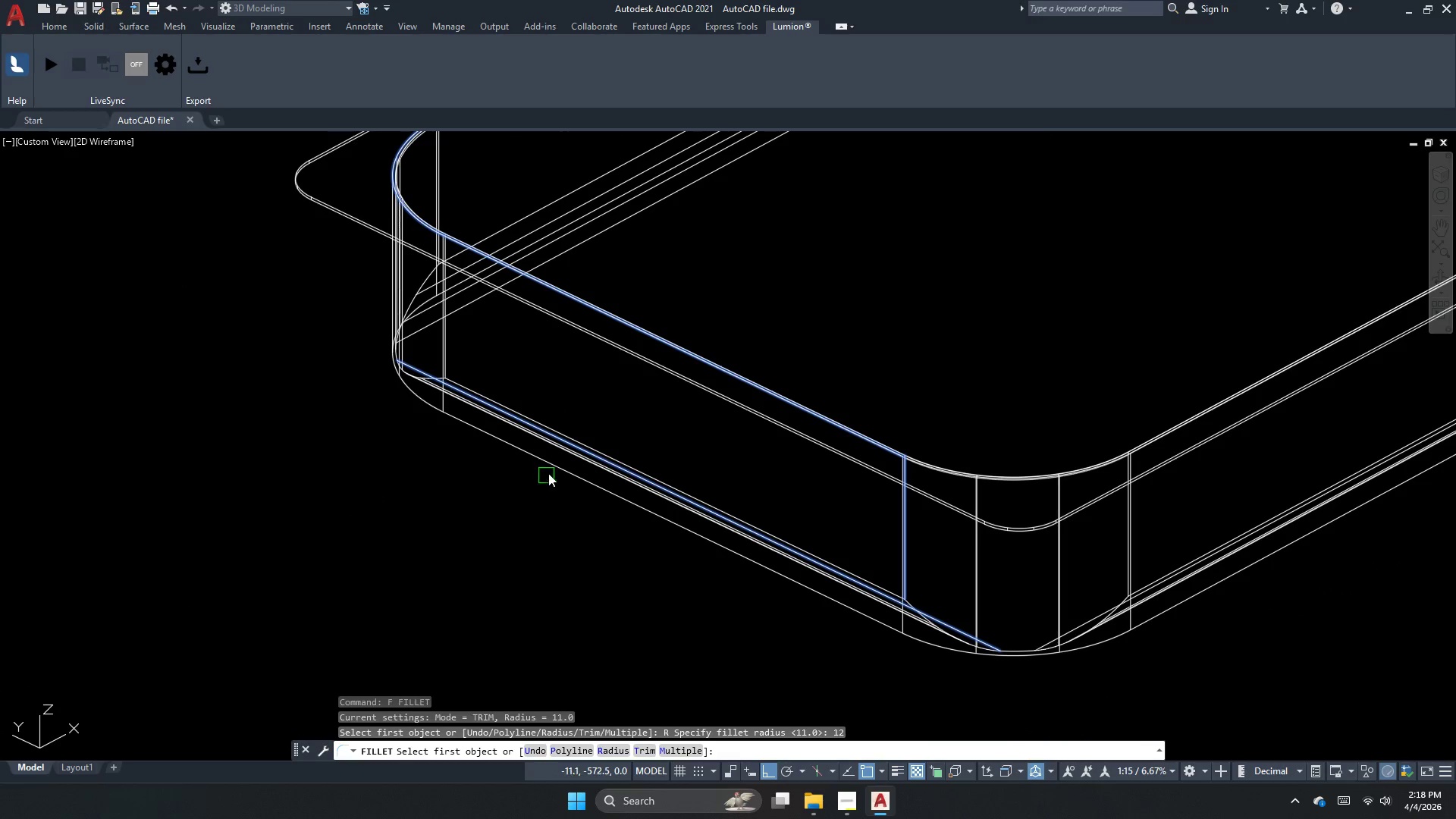 
left_click([558, 462])
 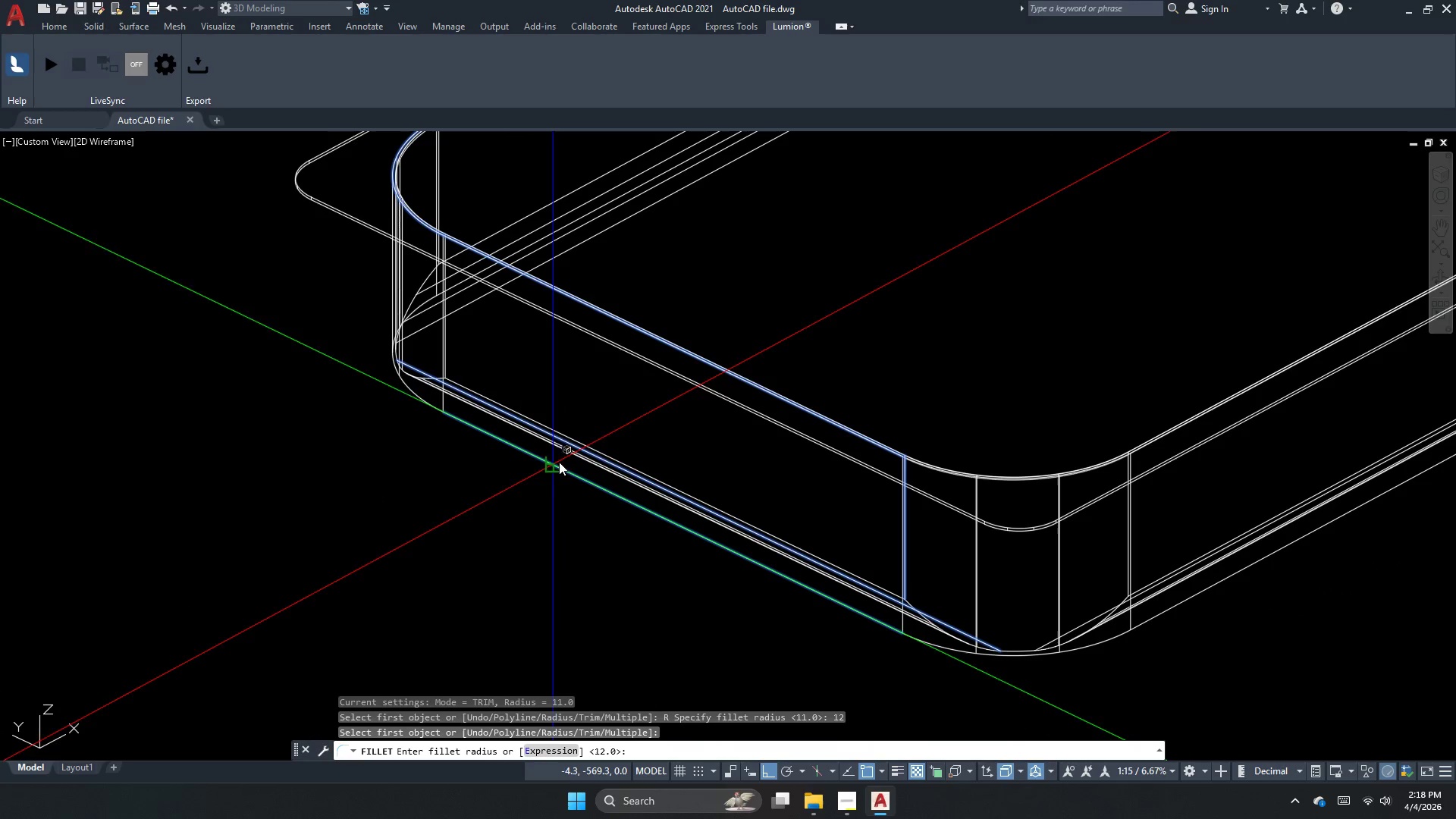 
key(Space)
 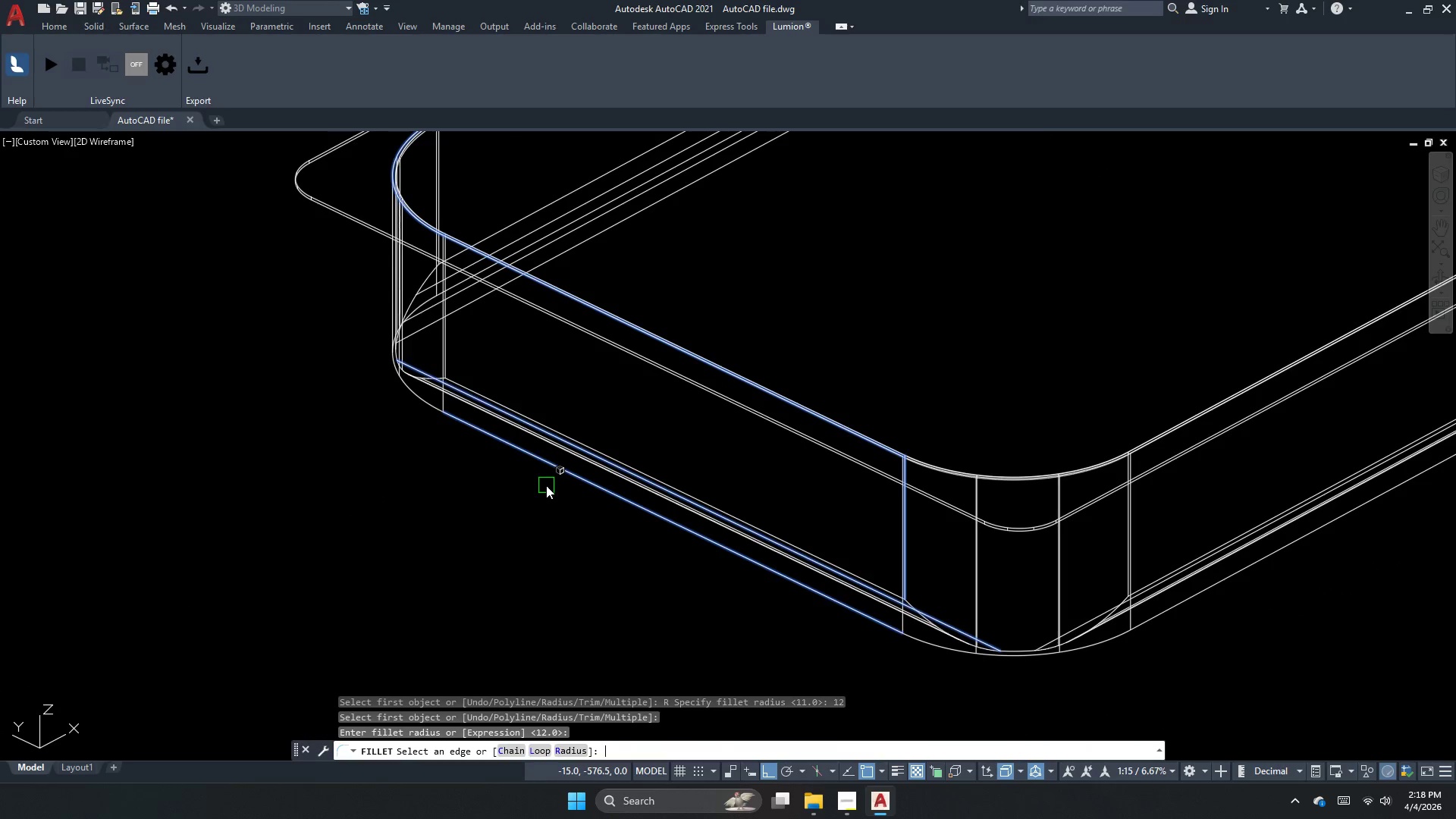 
key(Space)
 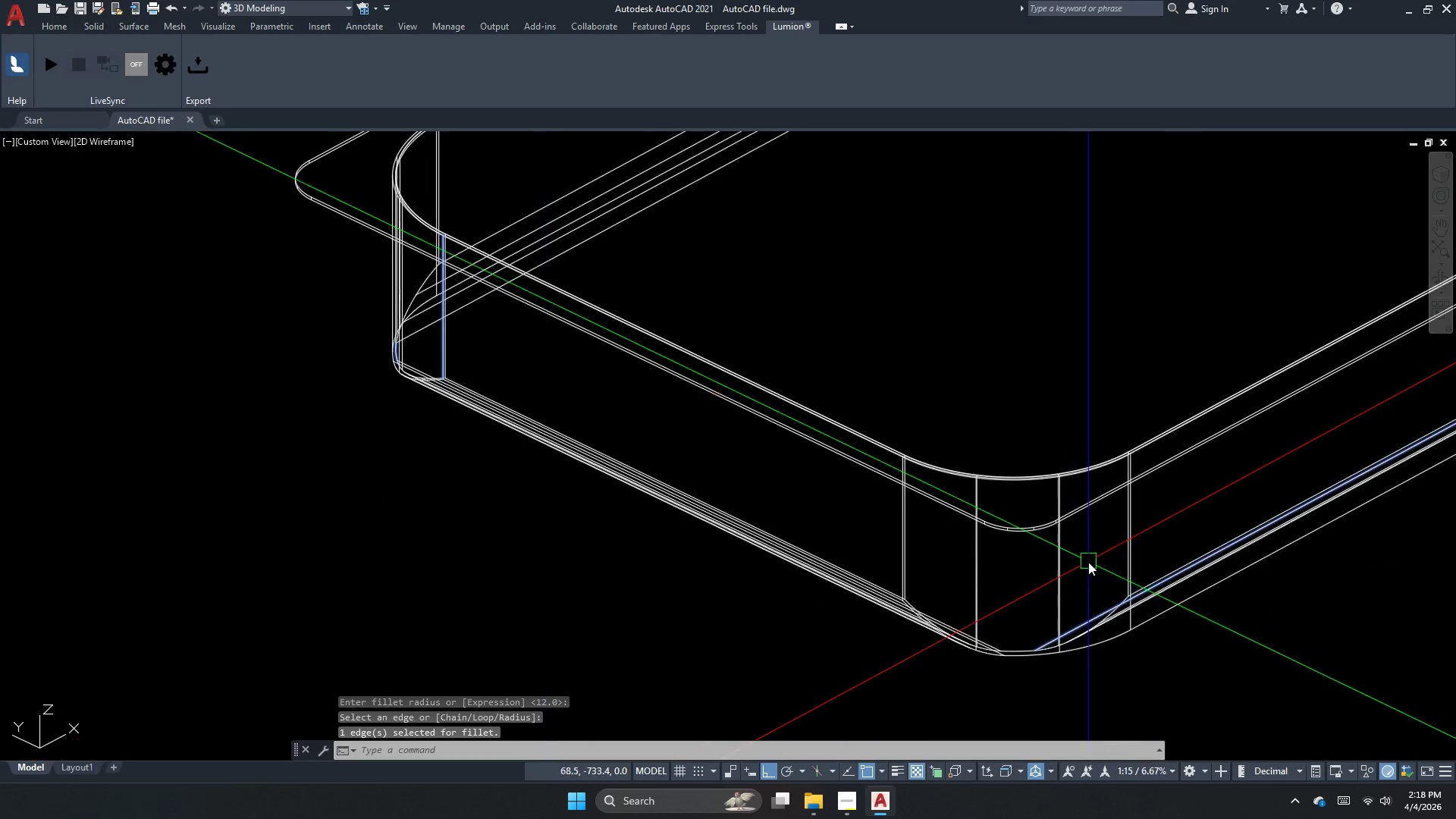 
key(Escape)
 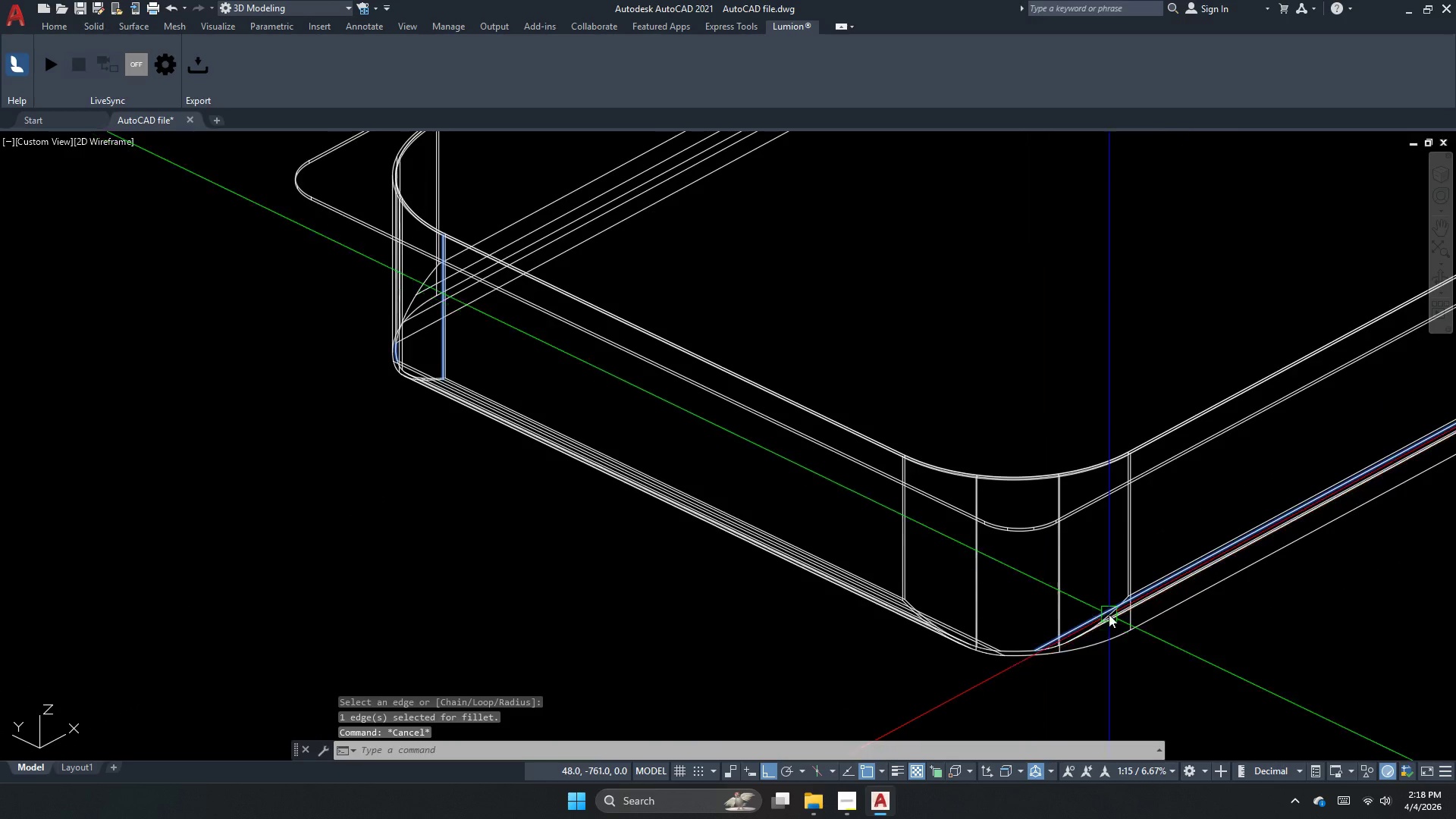 
key(Space)
 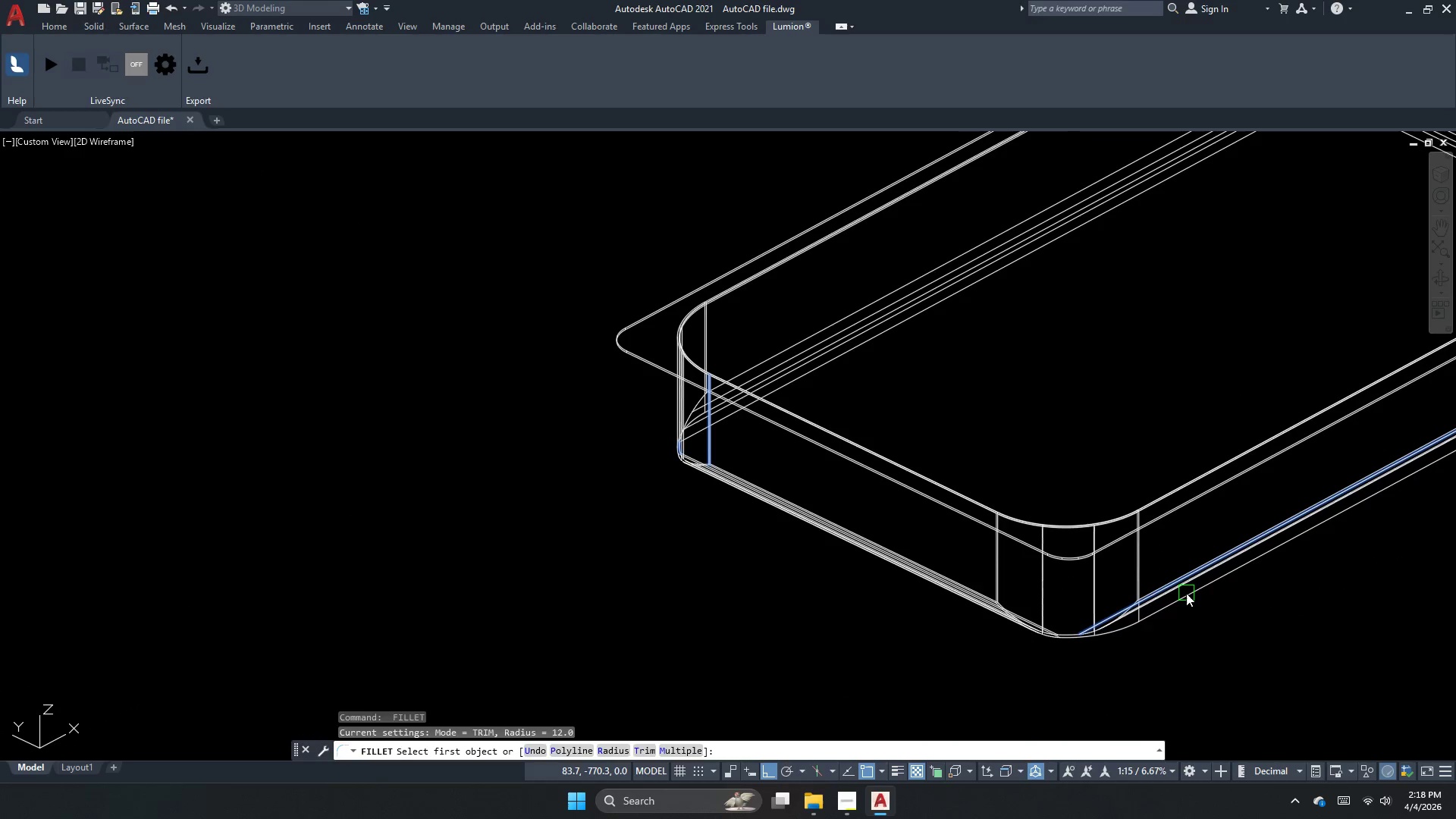 
scroll: coordinate [1153, 608], scroll_direction: down, amount: 1.0
 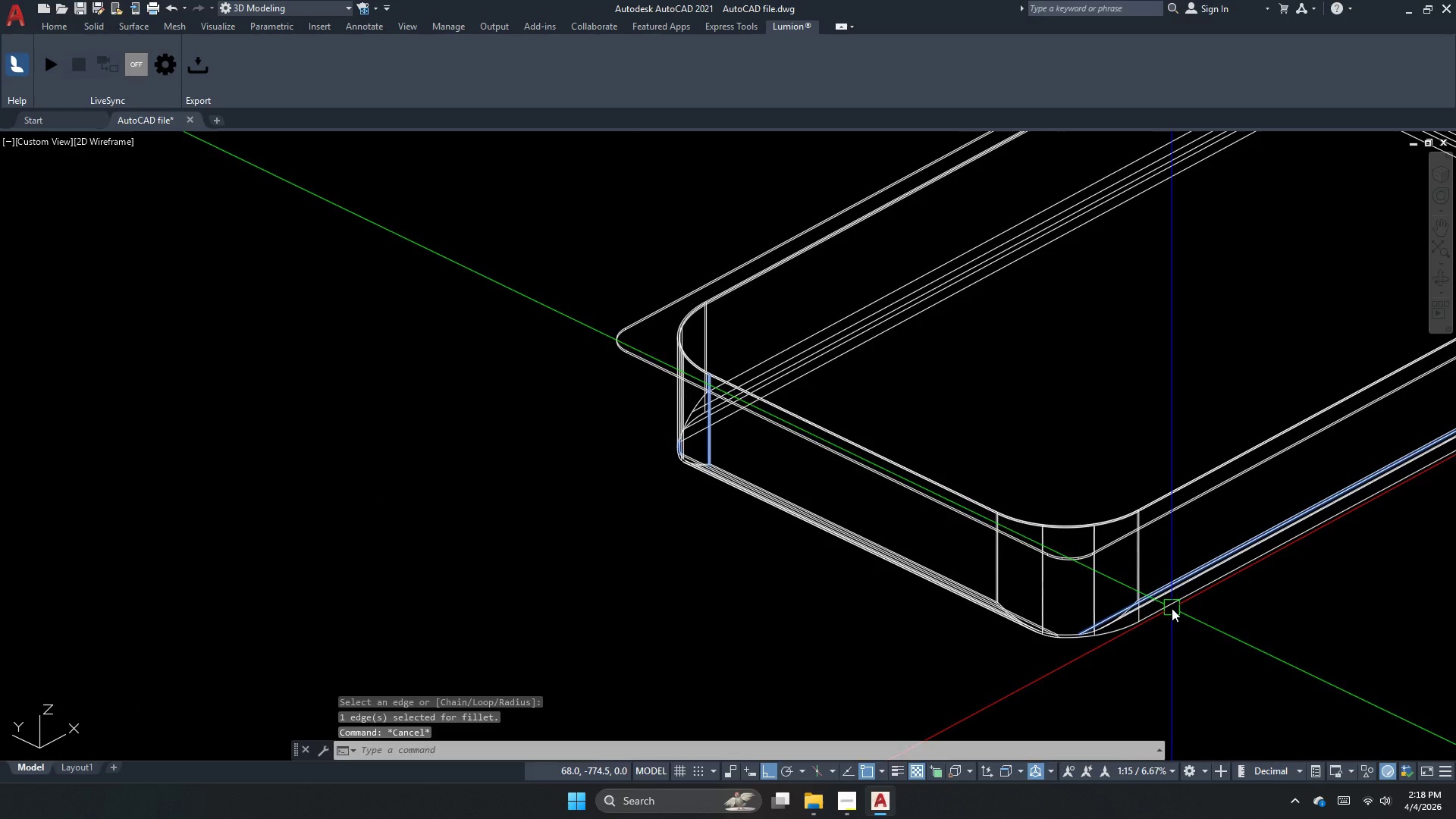 
left_click([1186, 593])
 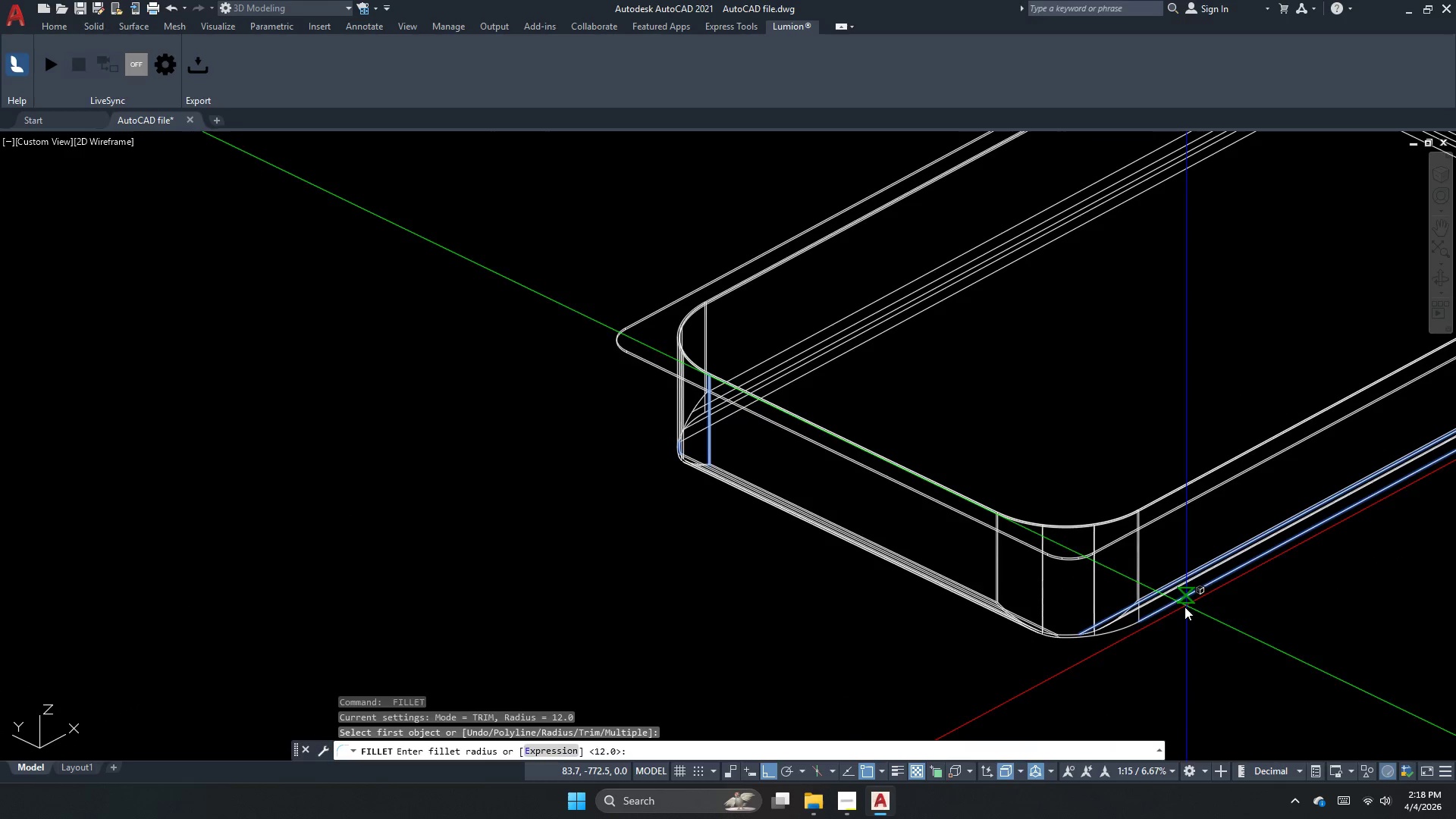 
key(Space)
 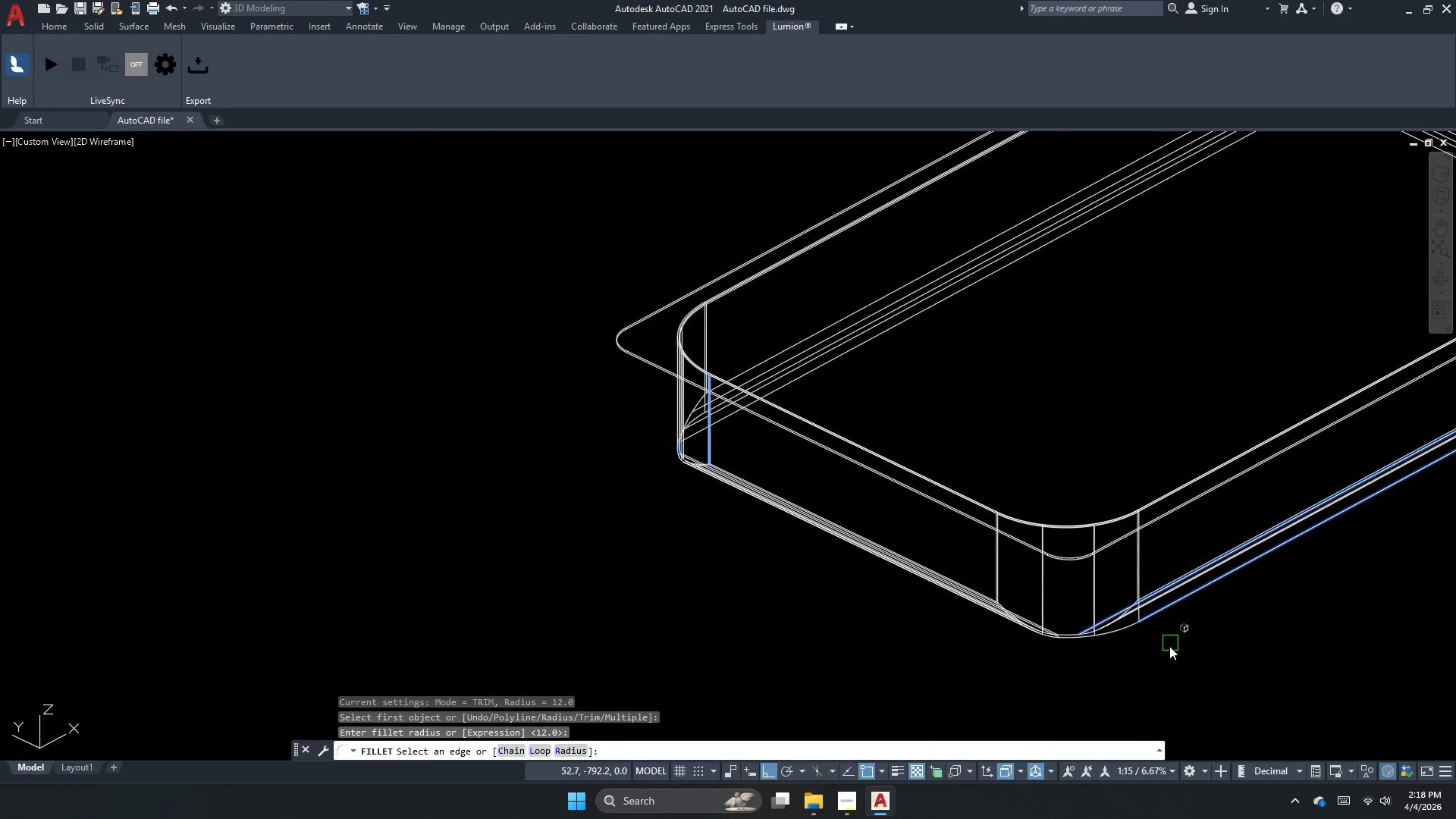 
key(Space)
 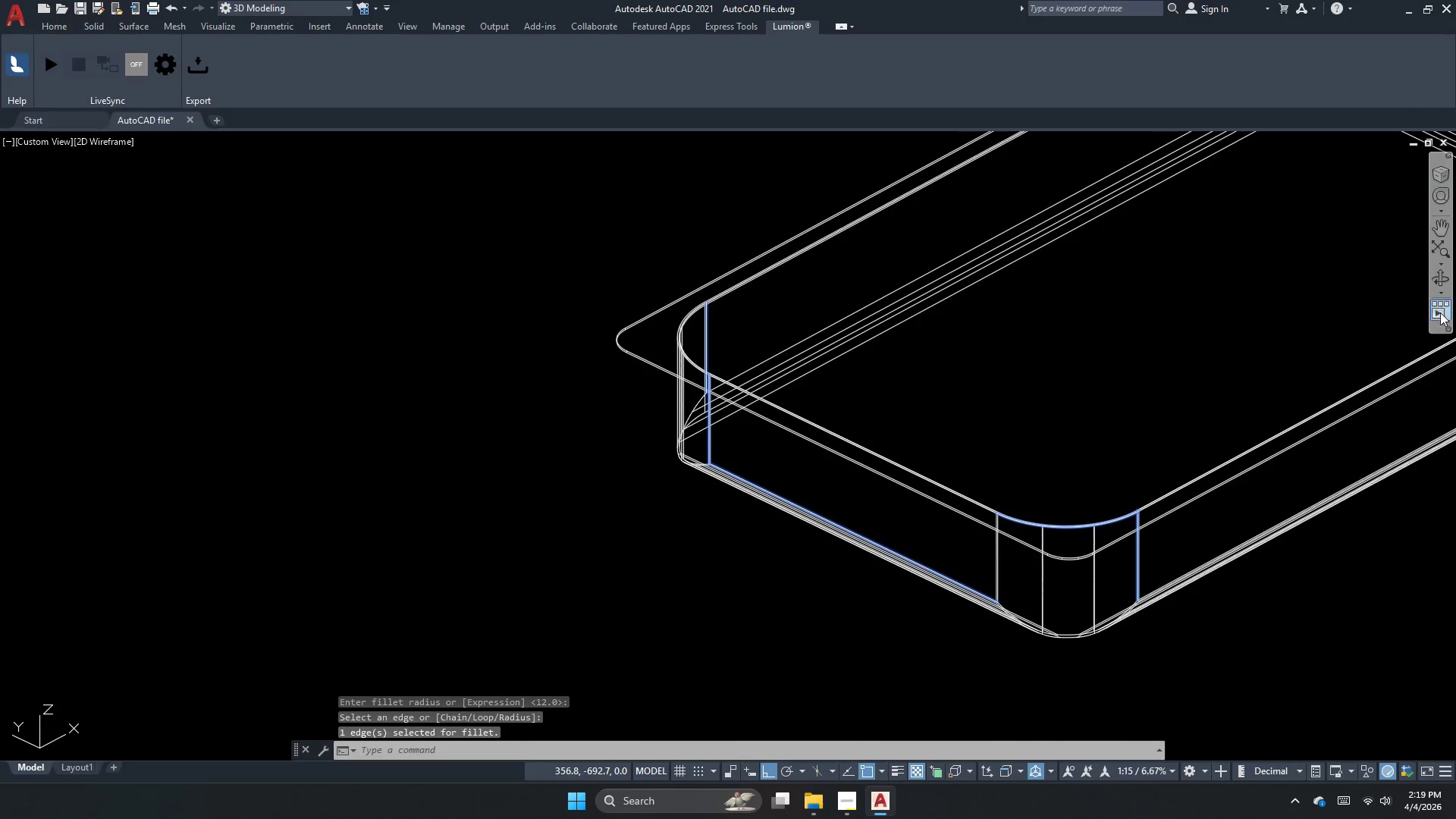 
left_click([1432, 275])
 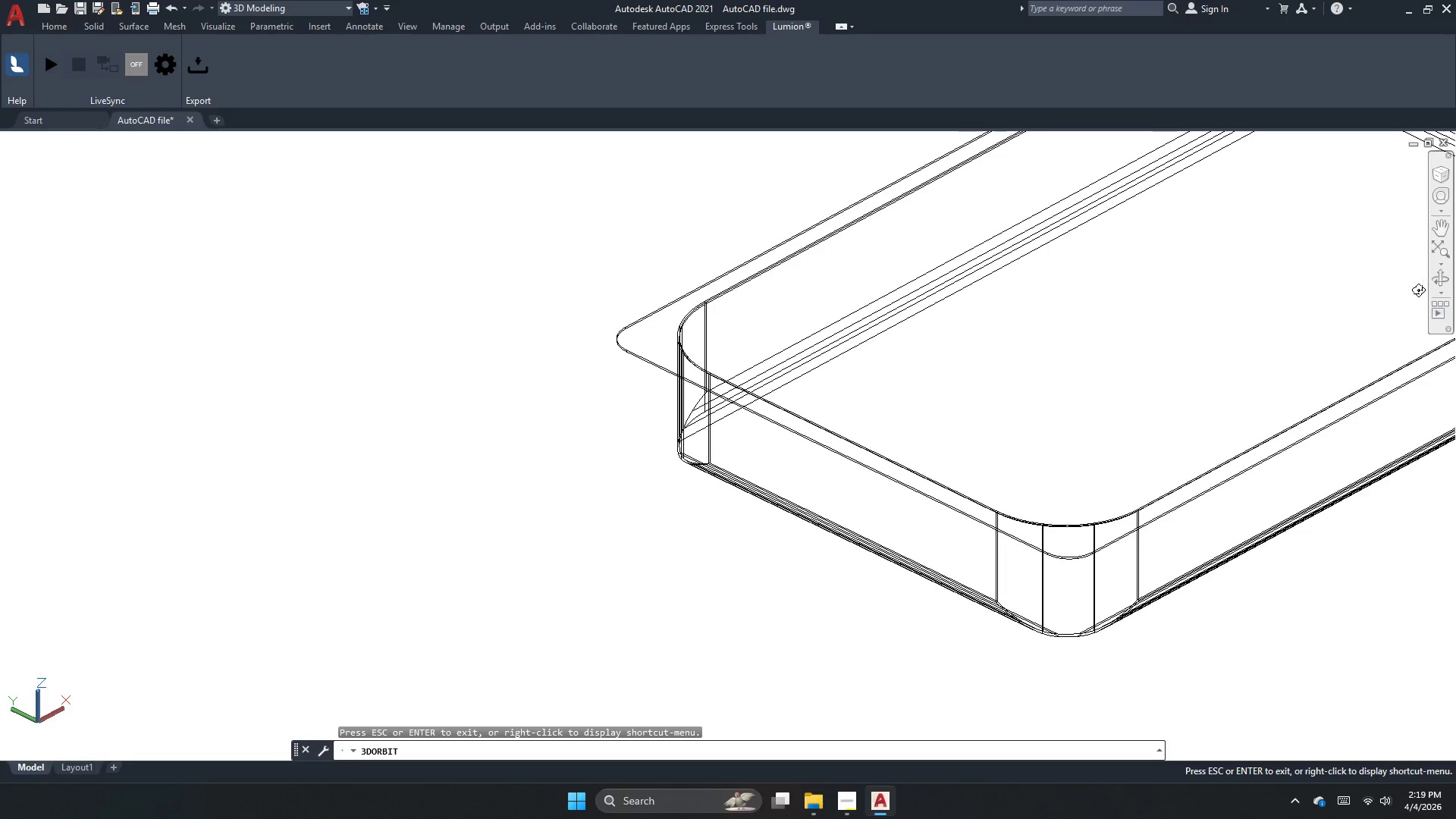 
key(Escape)
 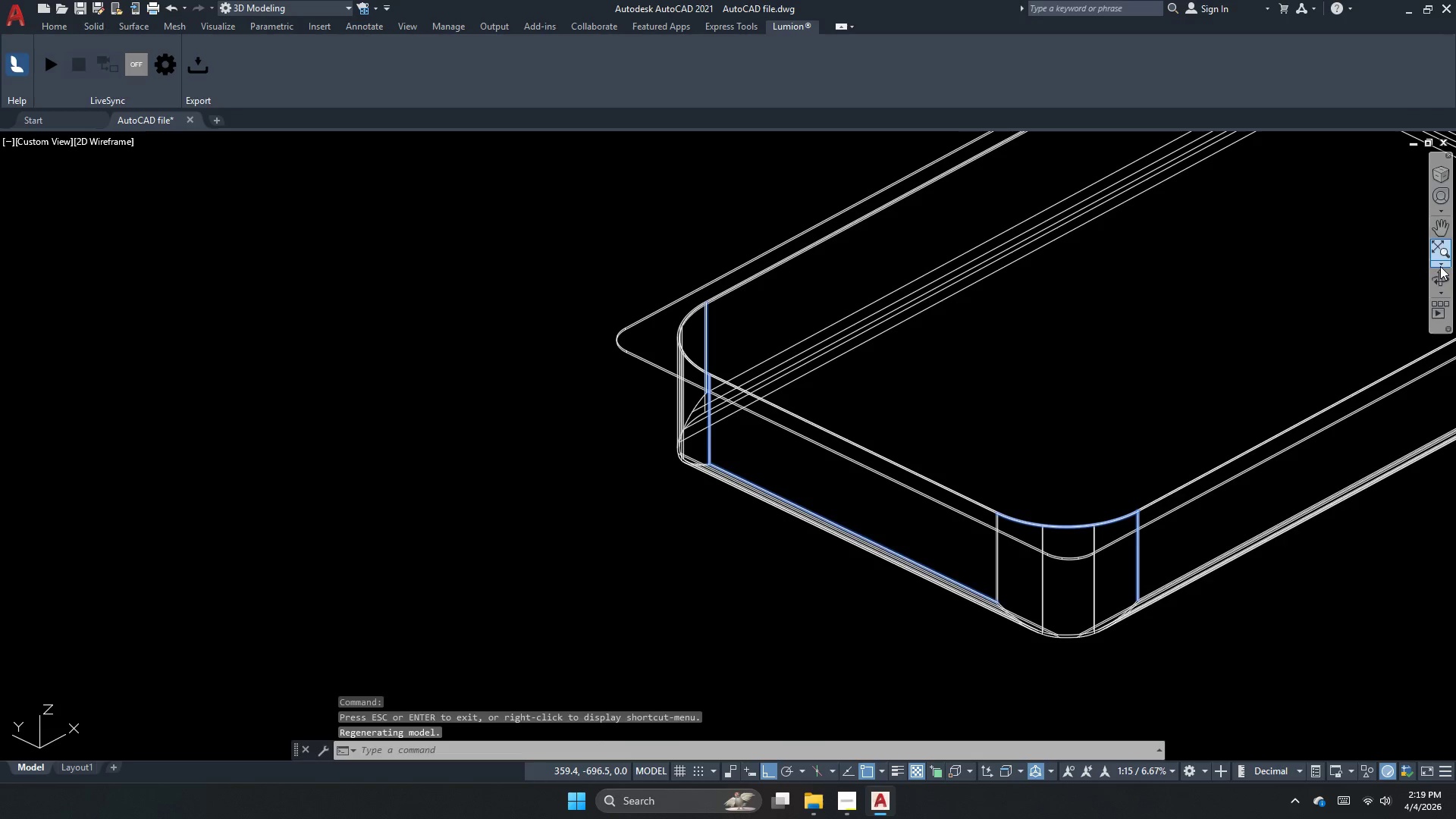 
left_click([1438, 279])
 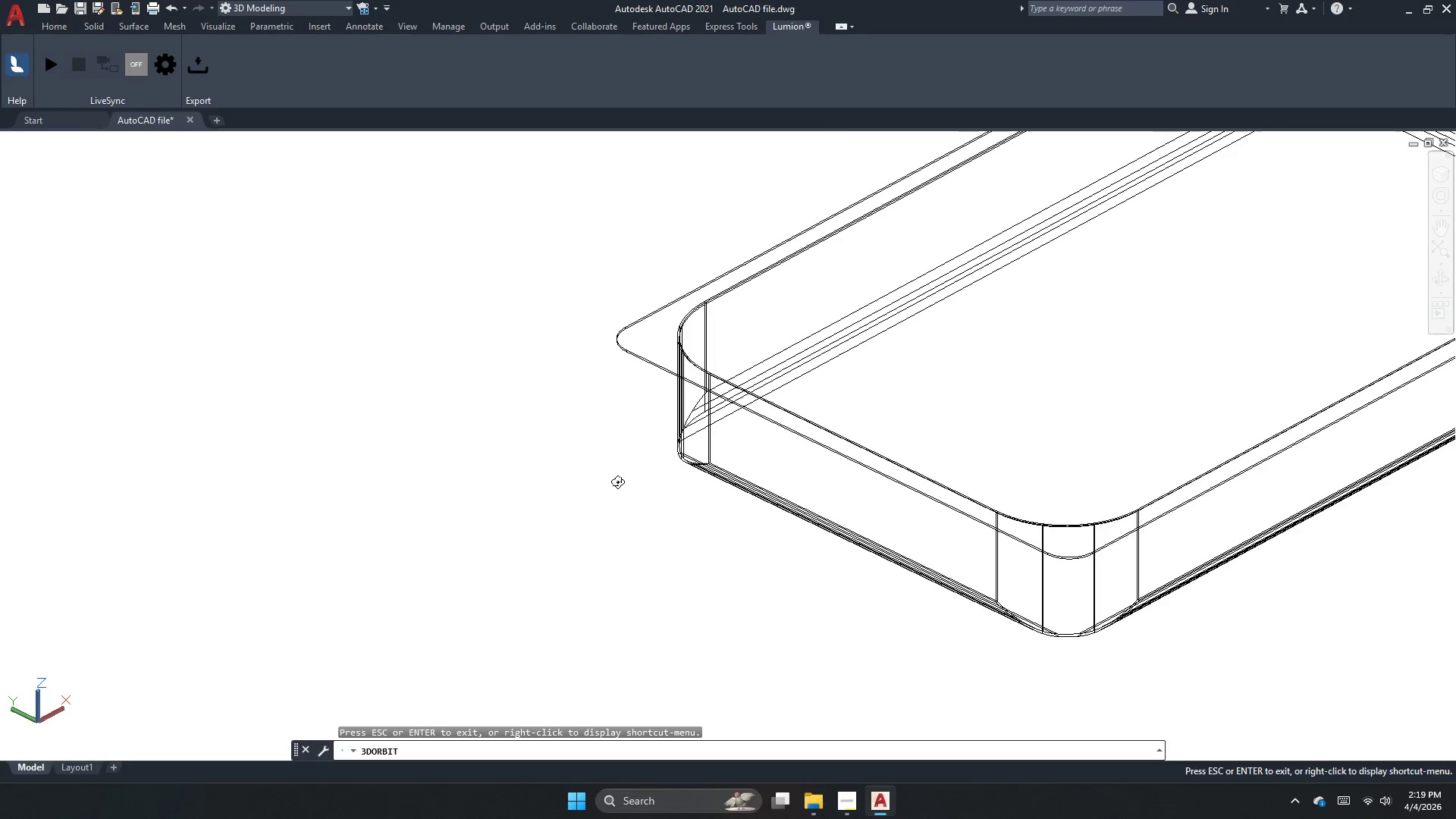 
left_click_drag(start_coordinate=[621, 485], to_coordinate=[861, 469])
 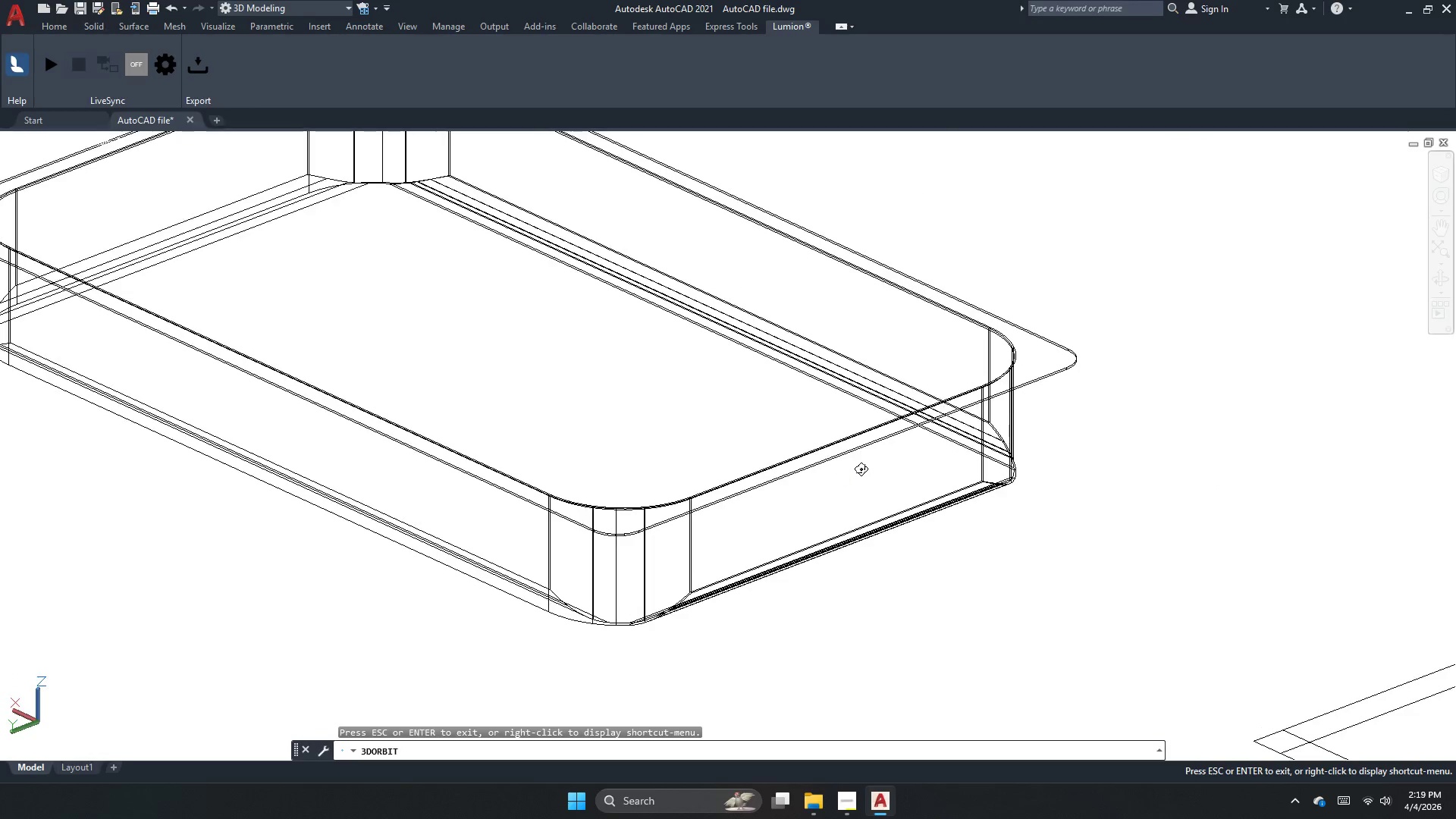 
key(Escape)
 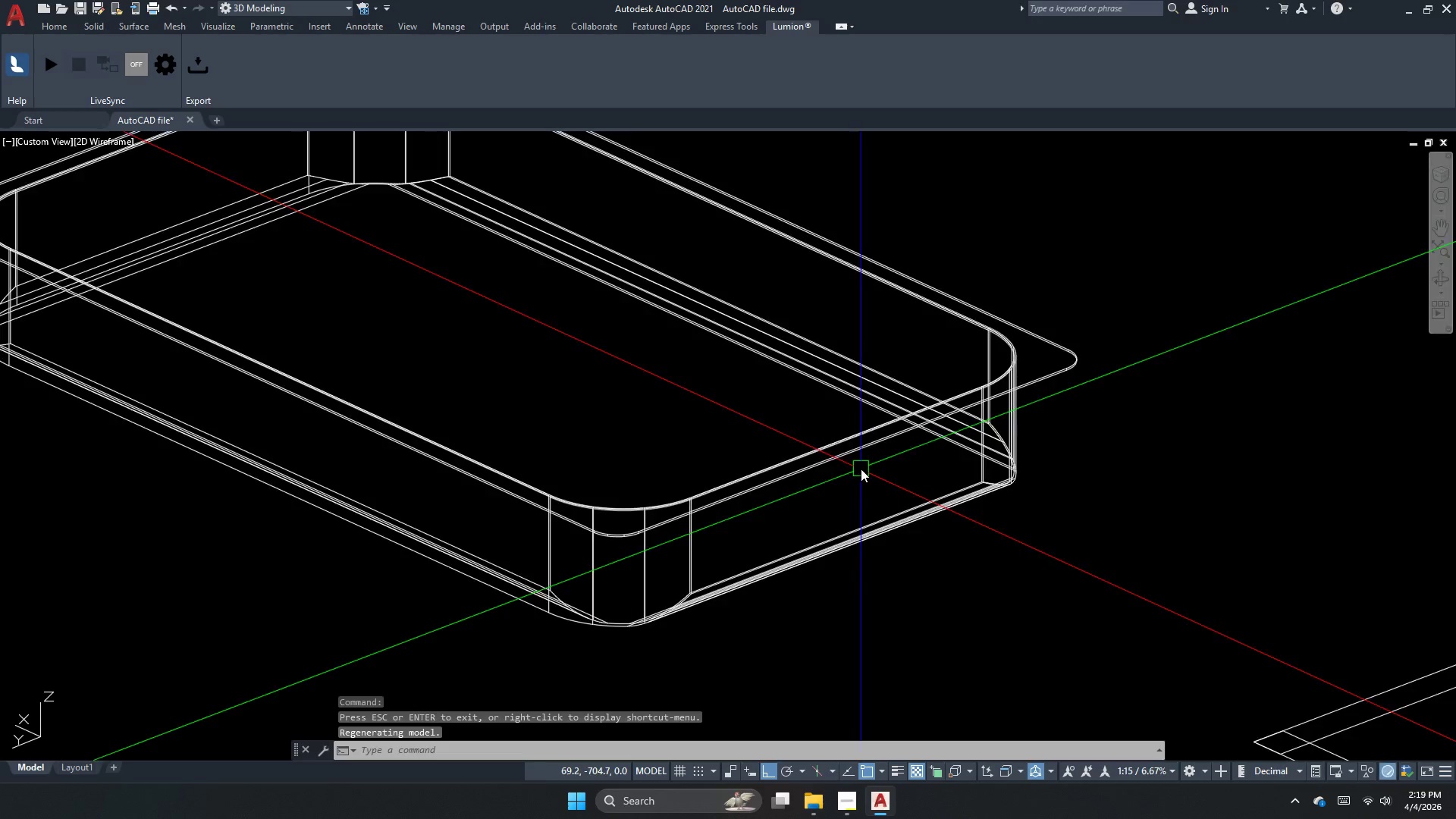 
key(Escape)
 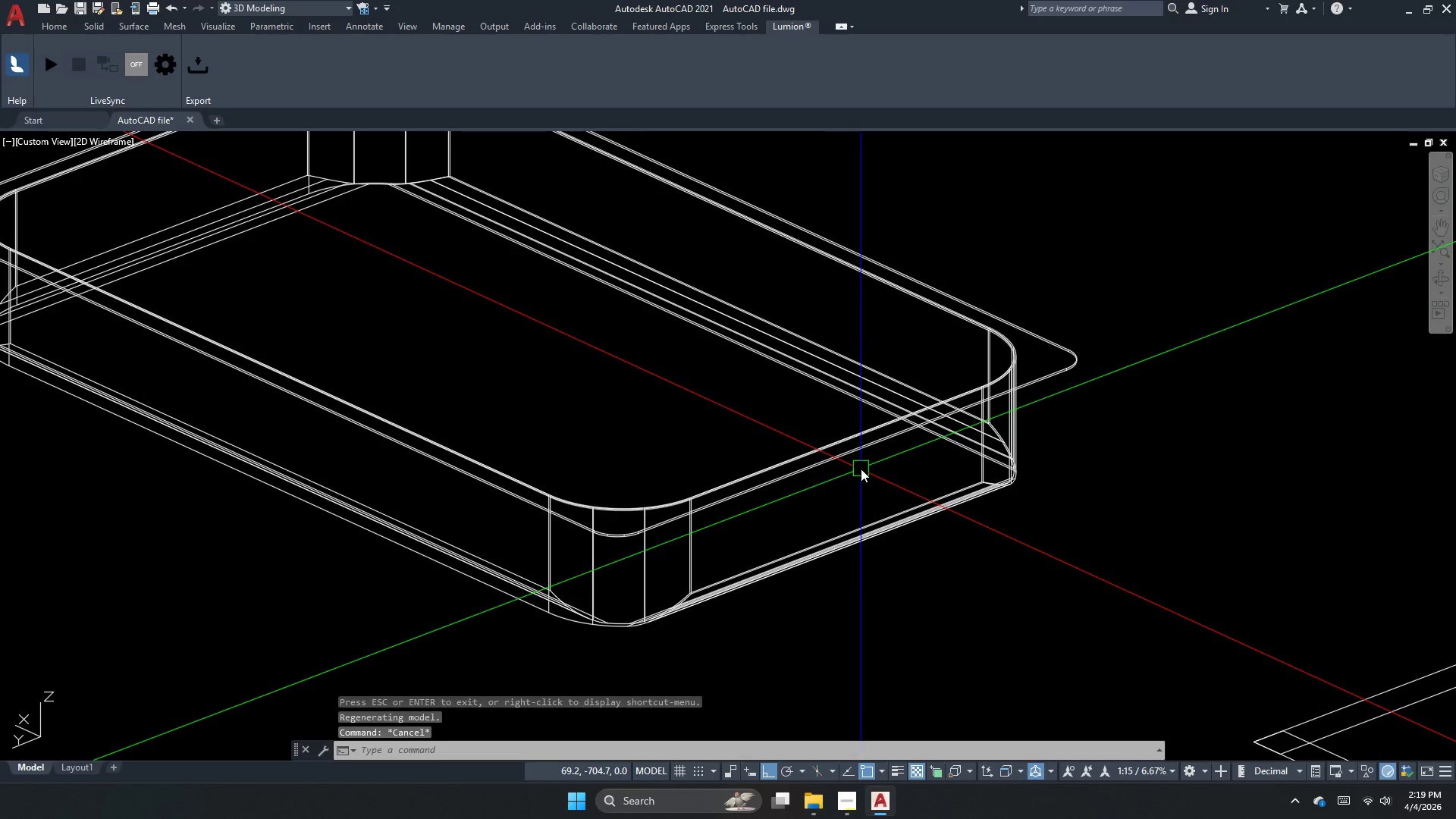 
key(Escape)
 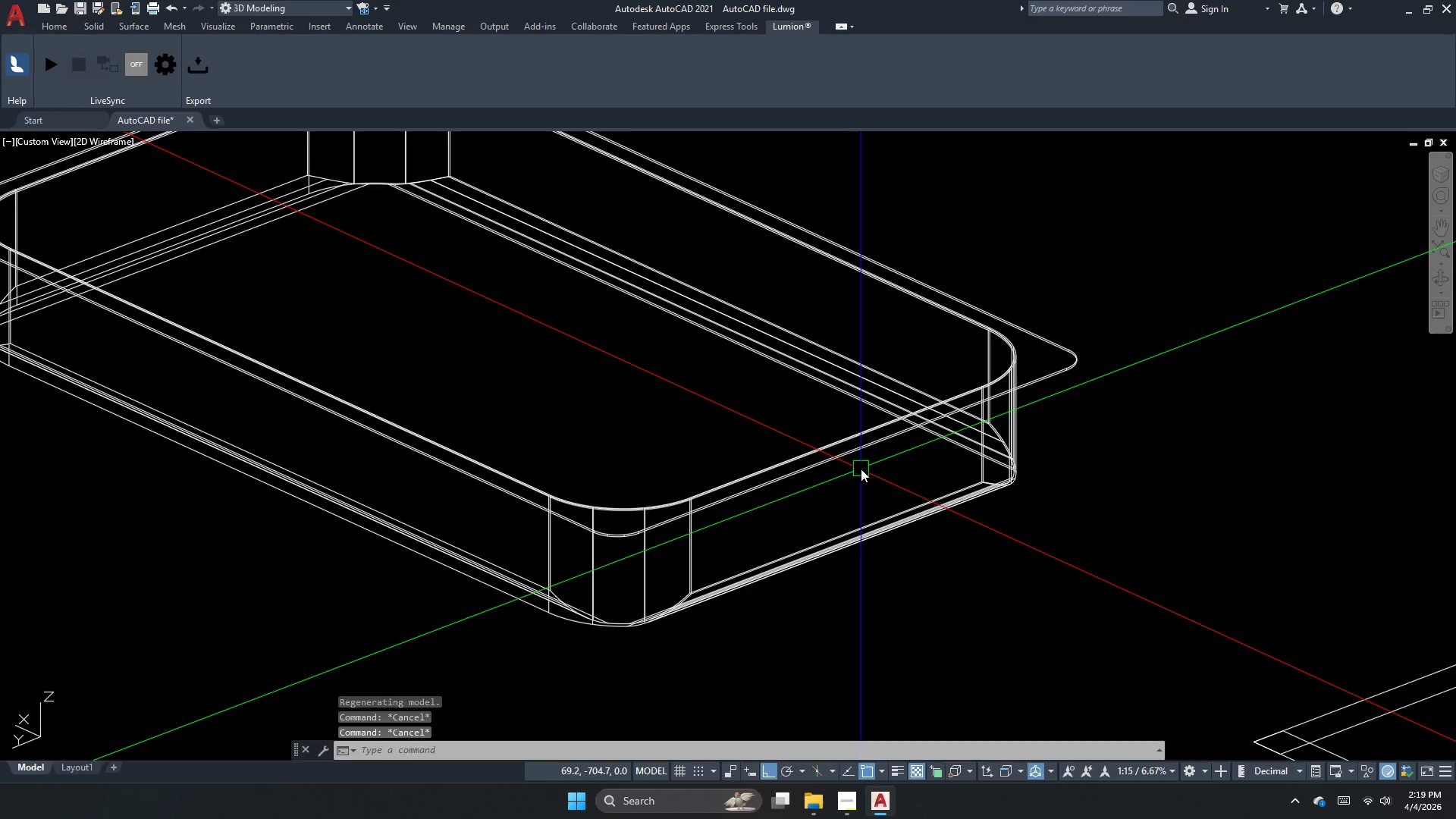 
key(F)
 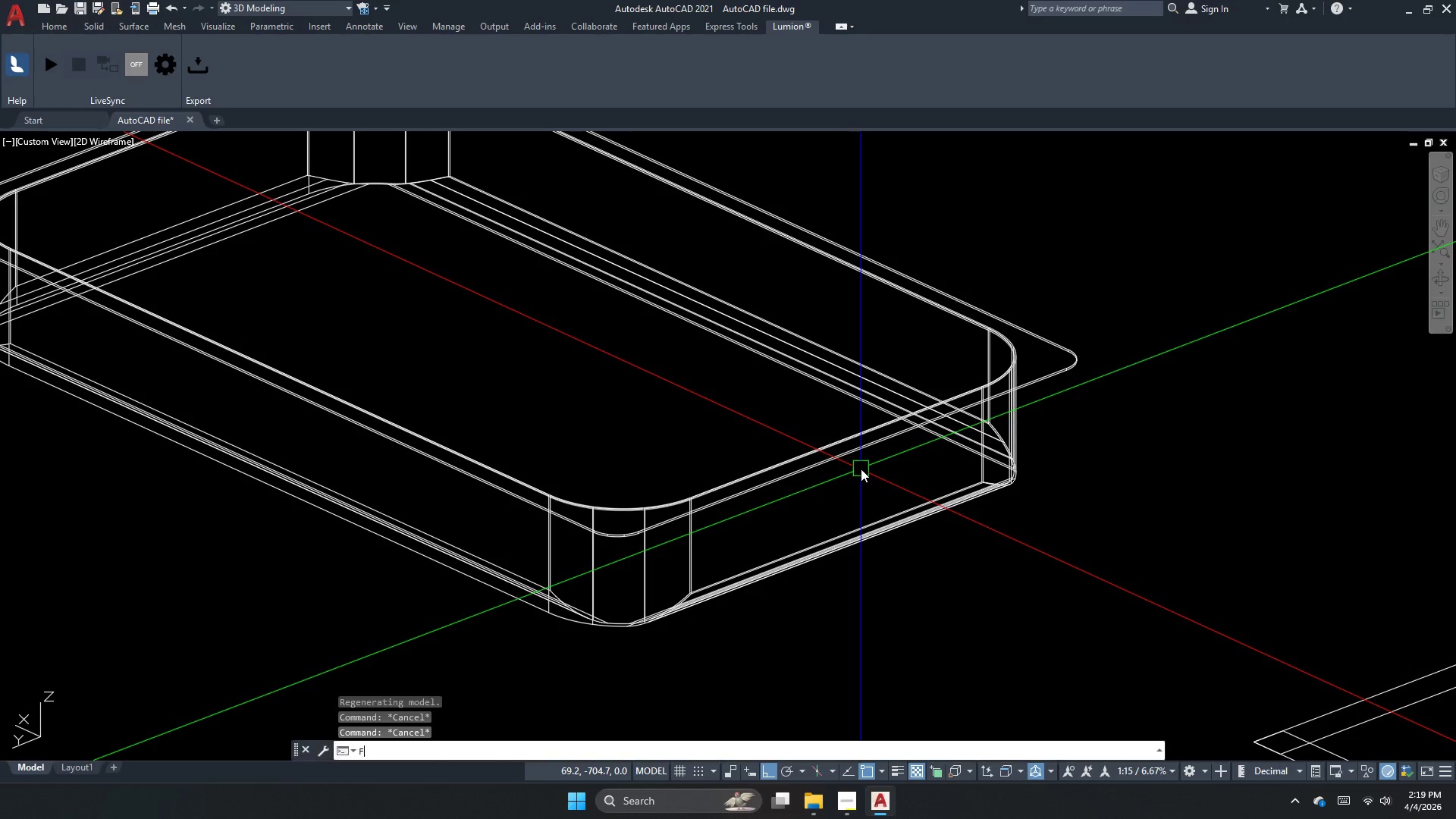 
key(Space)
 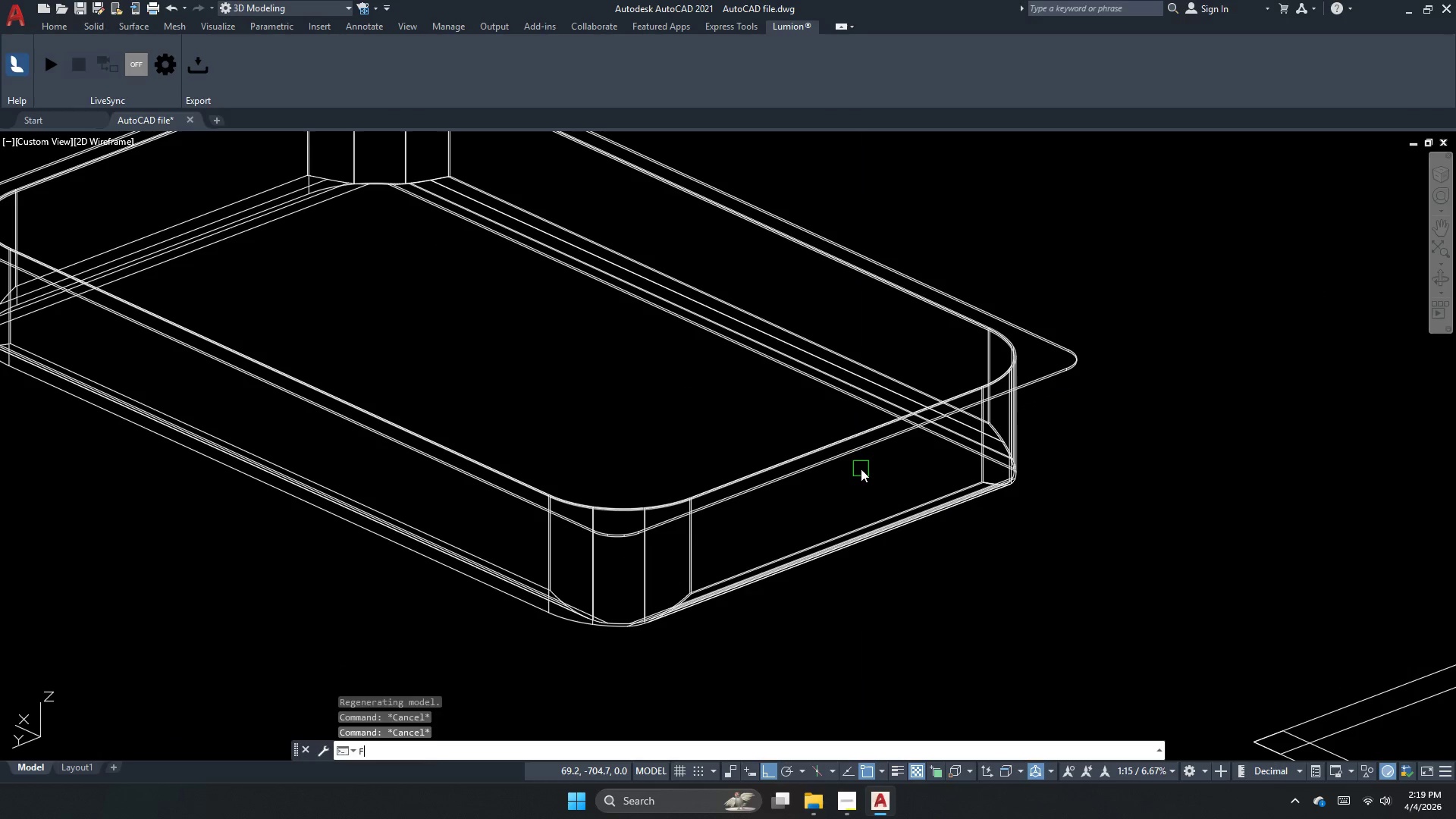 
key(R)
 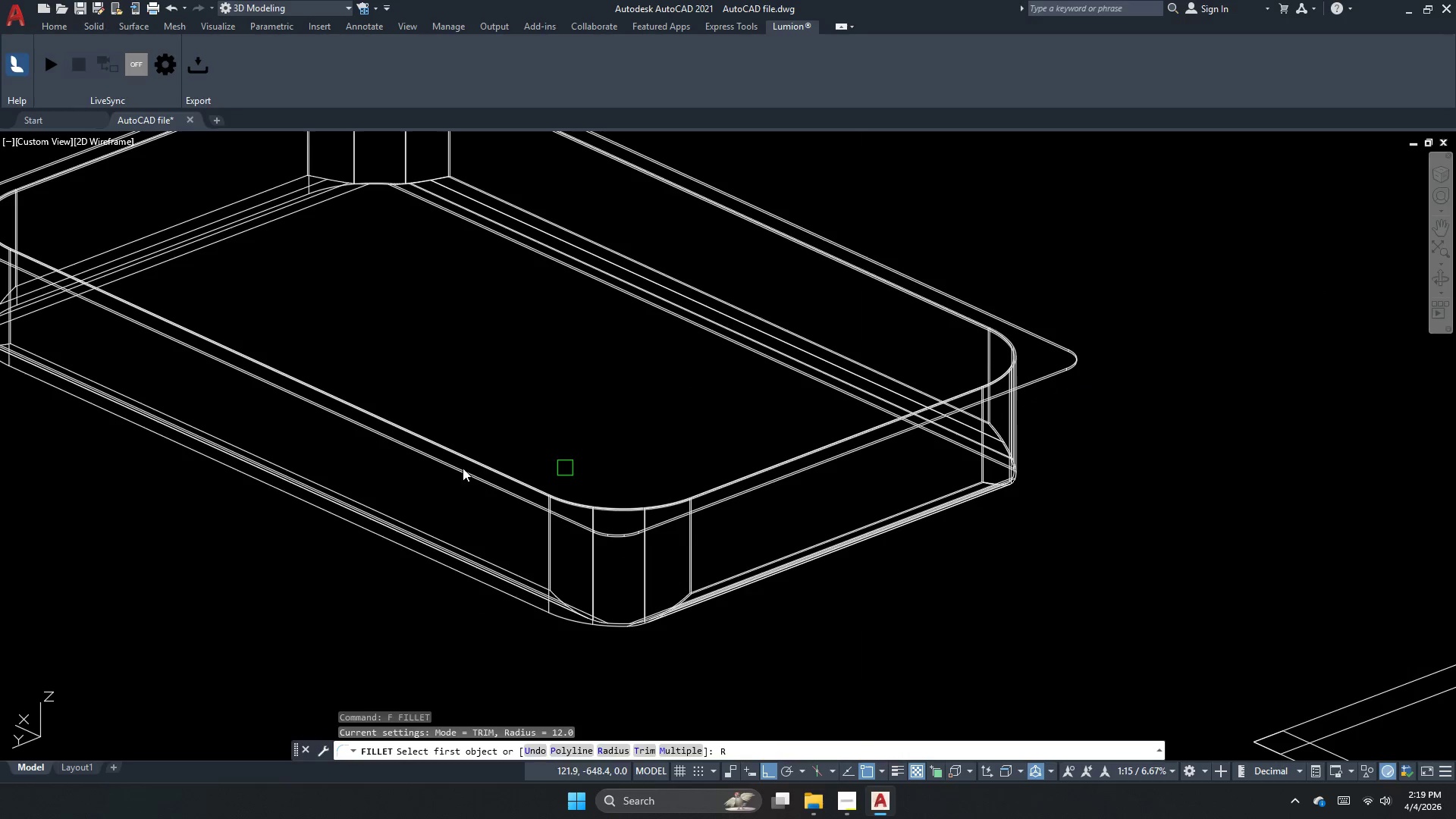 
key(Space)
 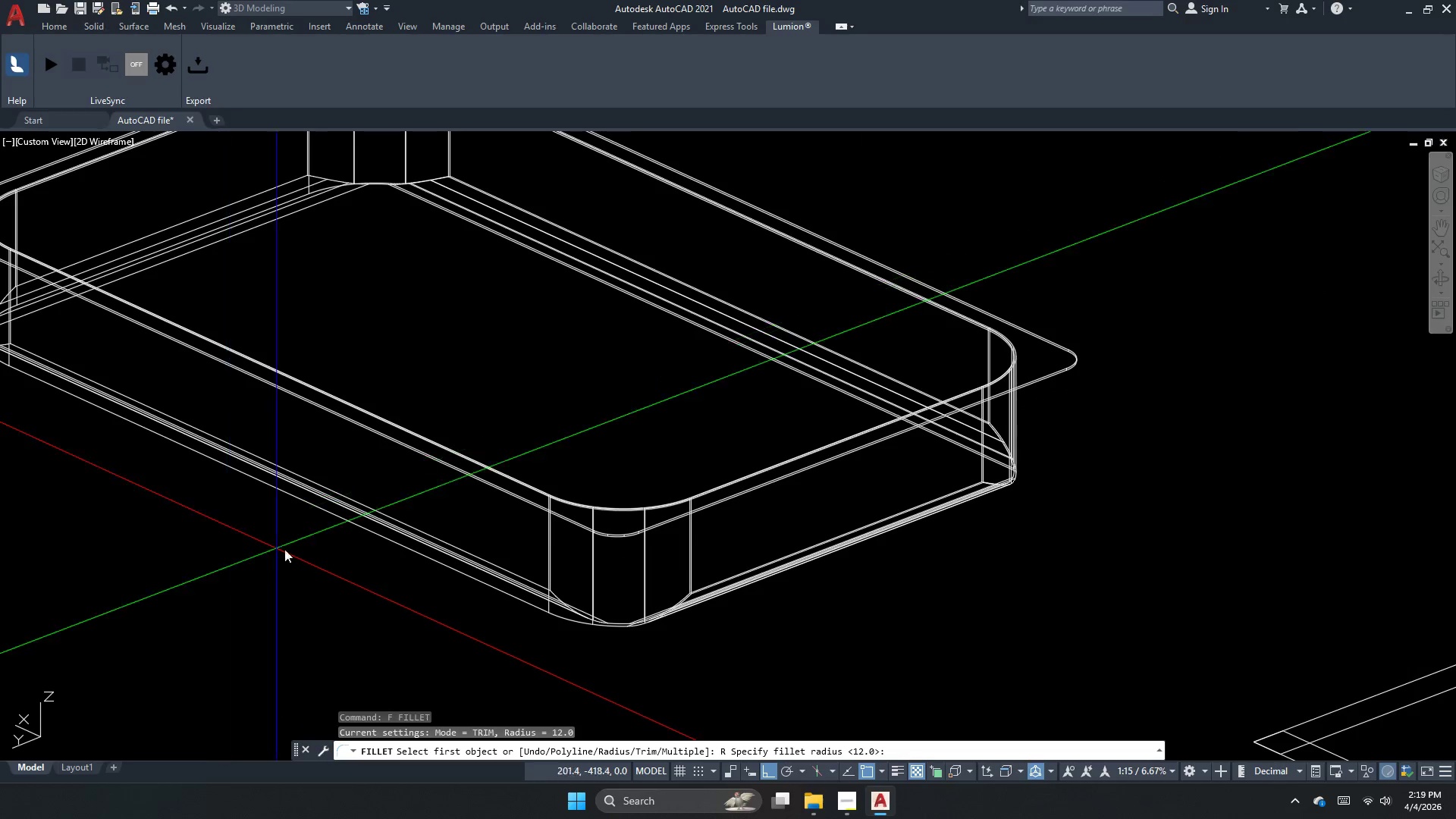 
key(Space)
 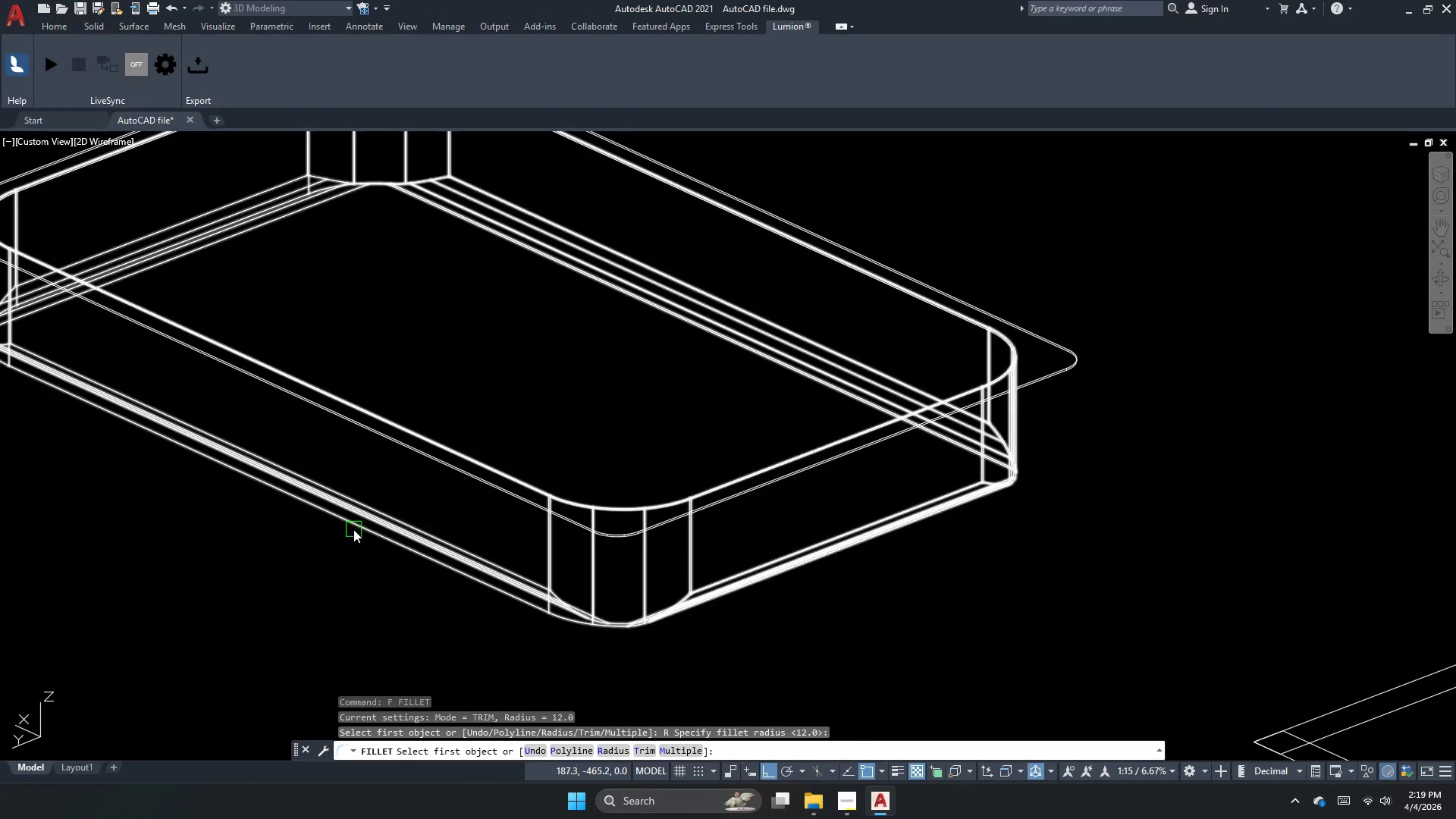 
left_click([353, 529])
 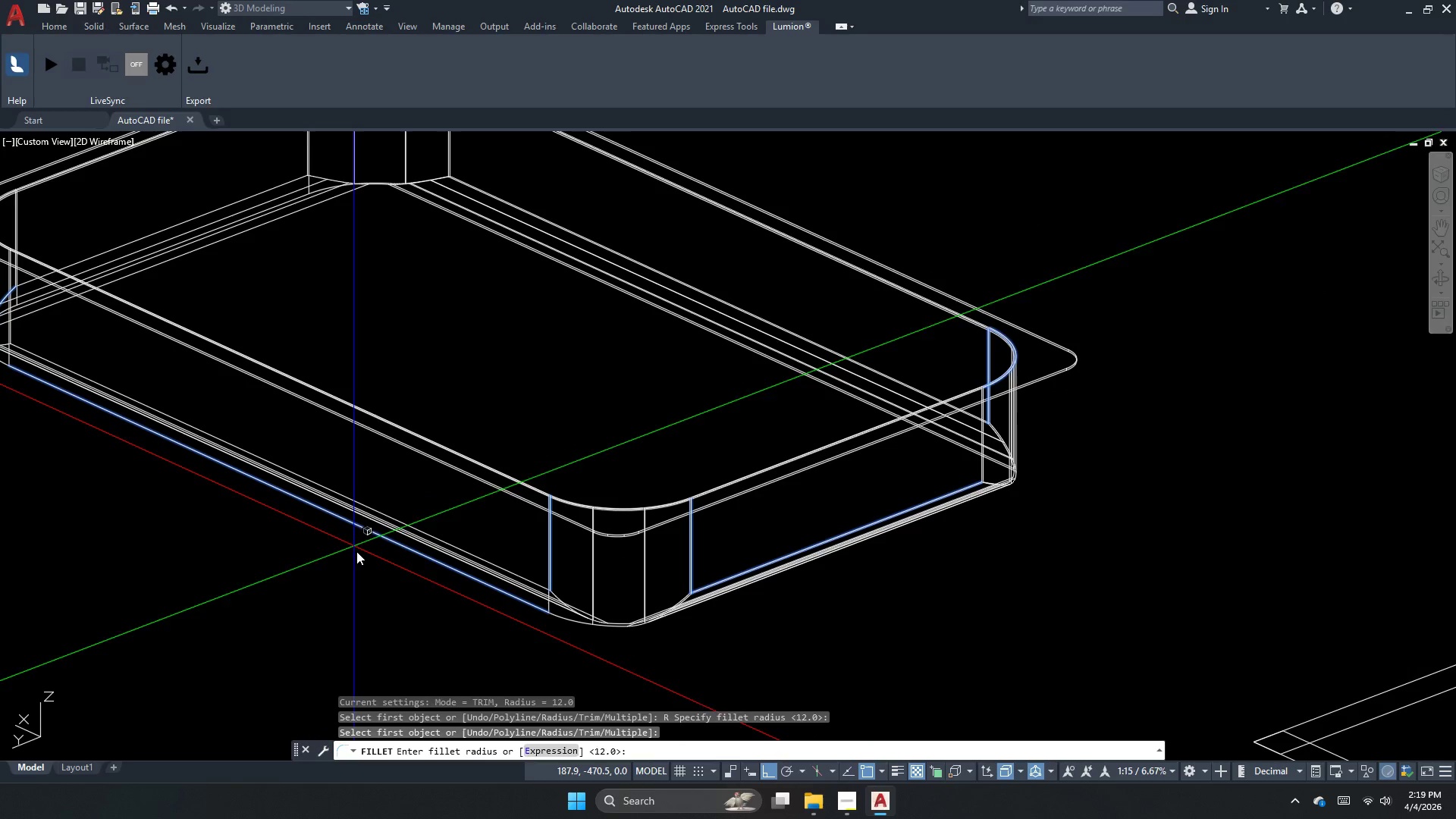 
key(Space)
 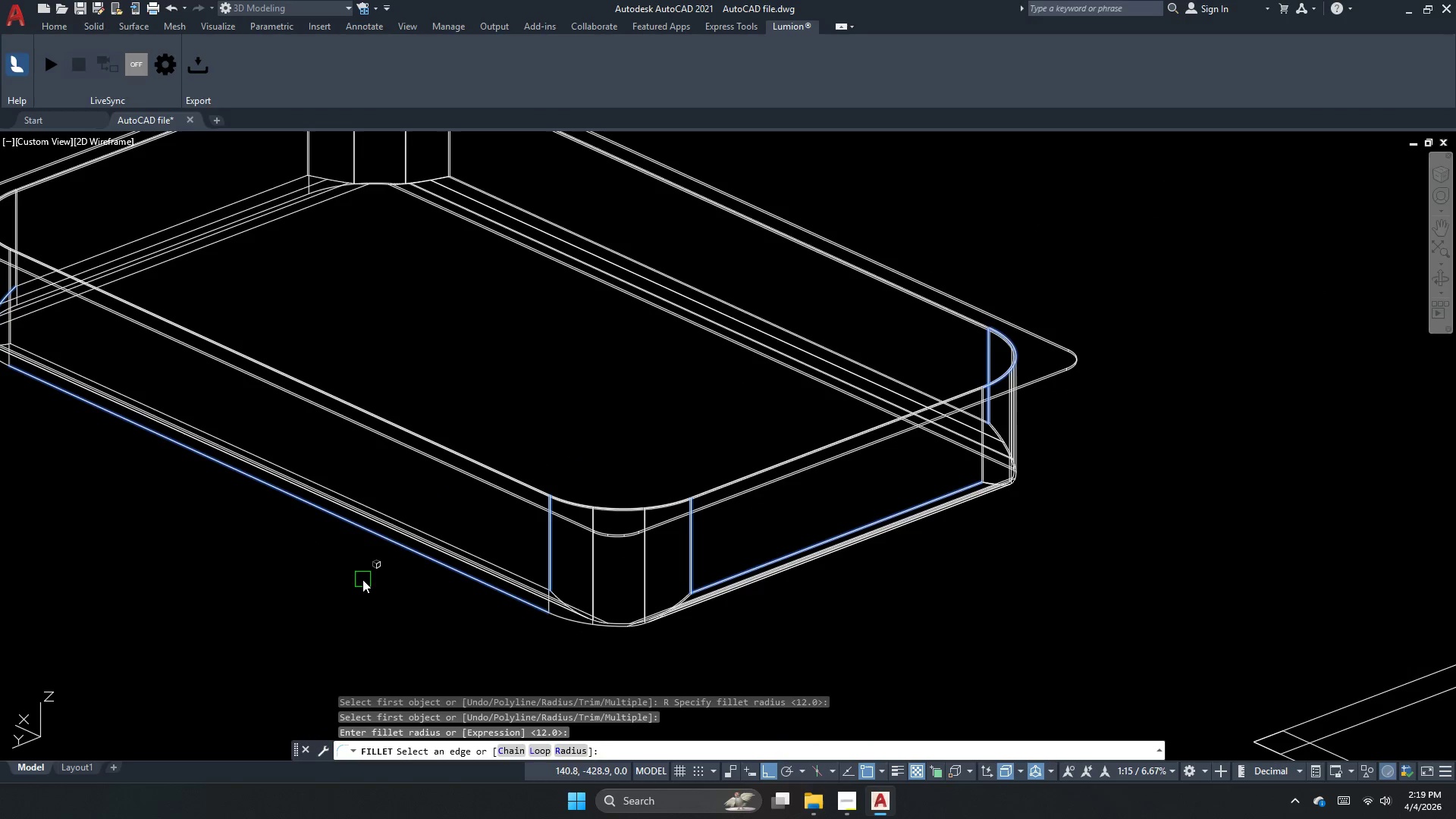 
key(Space)
 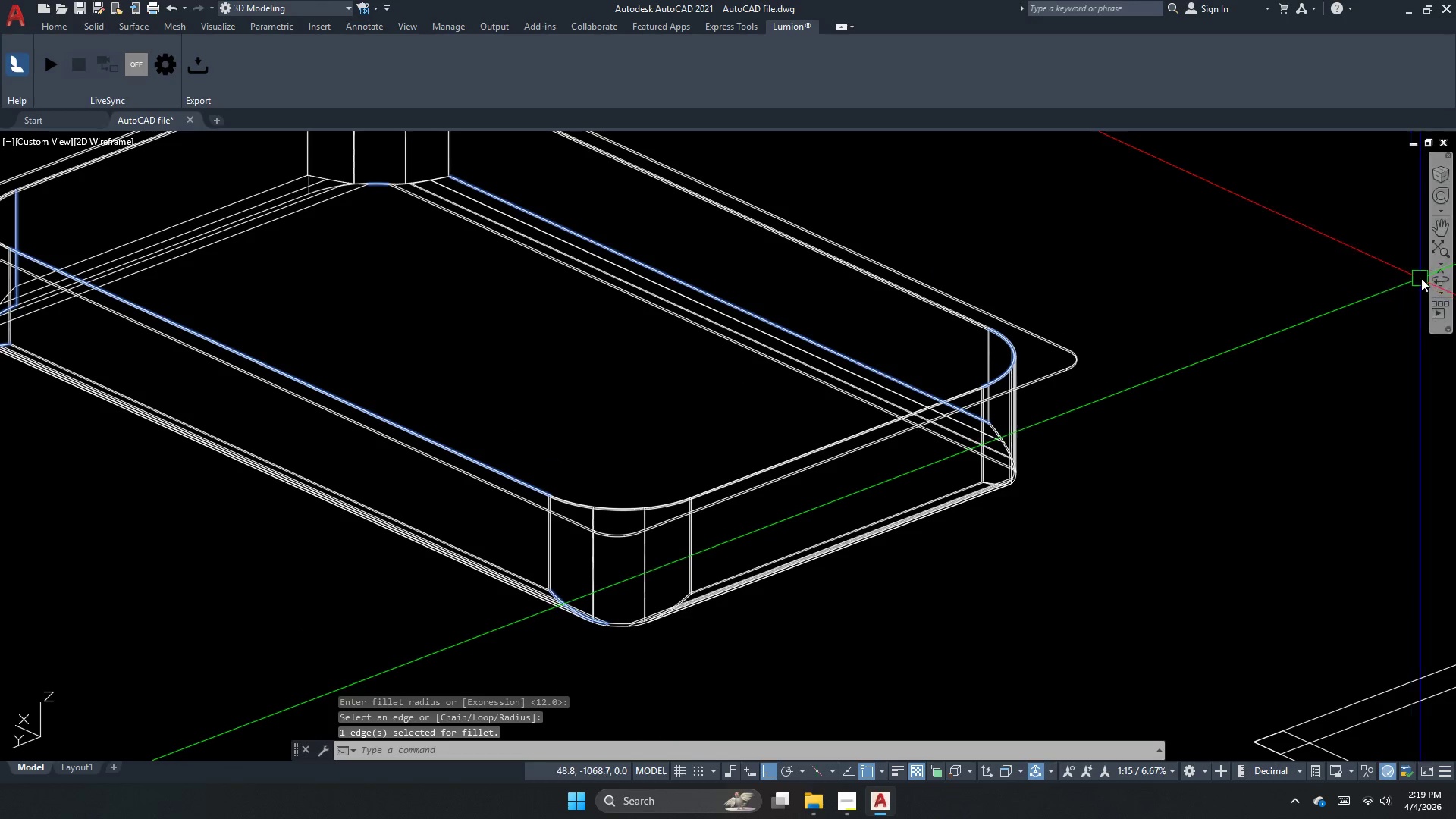 
left_click([1437, 281])
 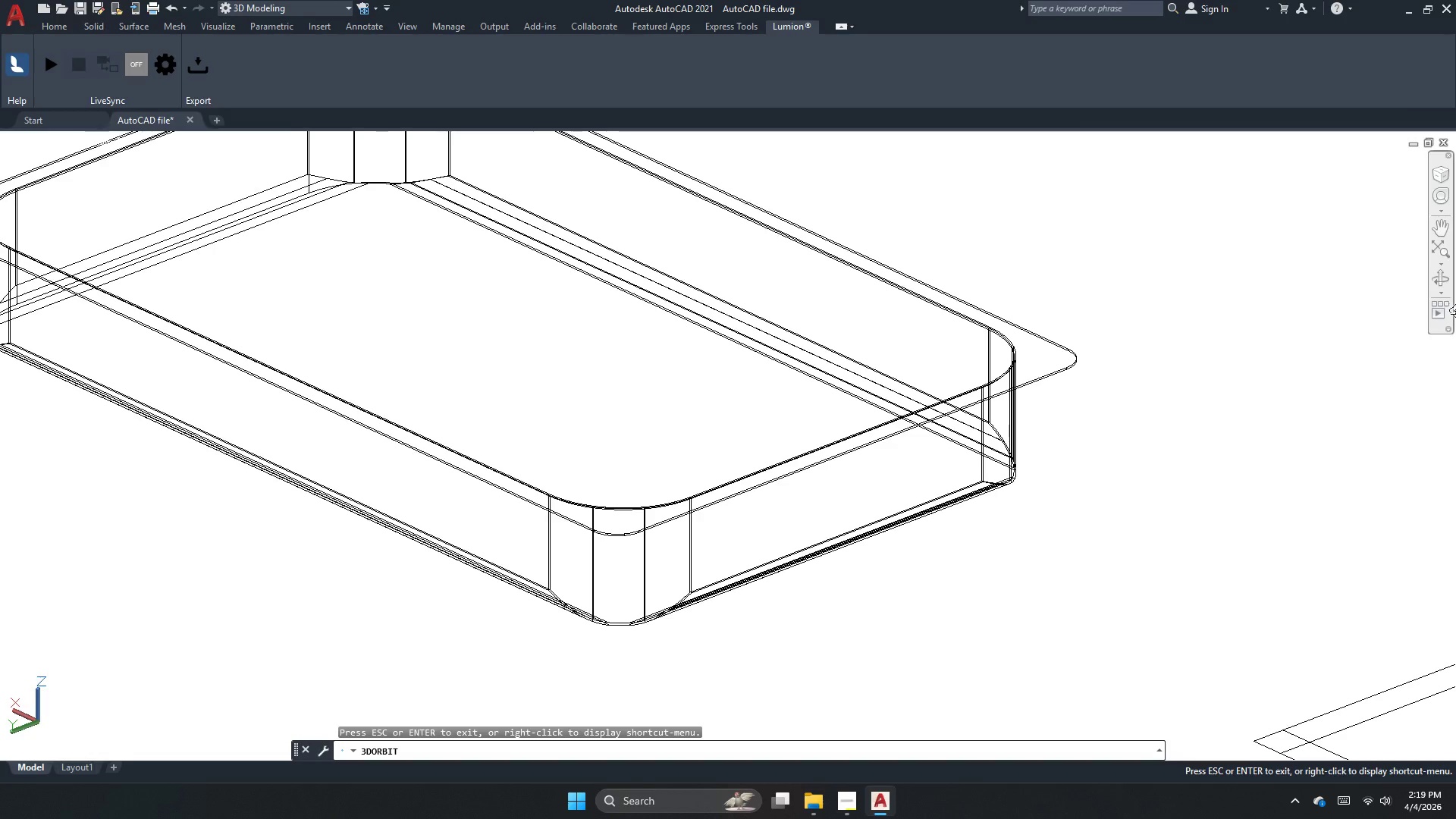 
left_click_drag(start_coordinate=[428, 376], to_coordinate=[634, 378])
 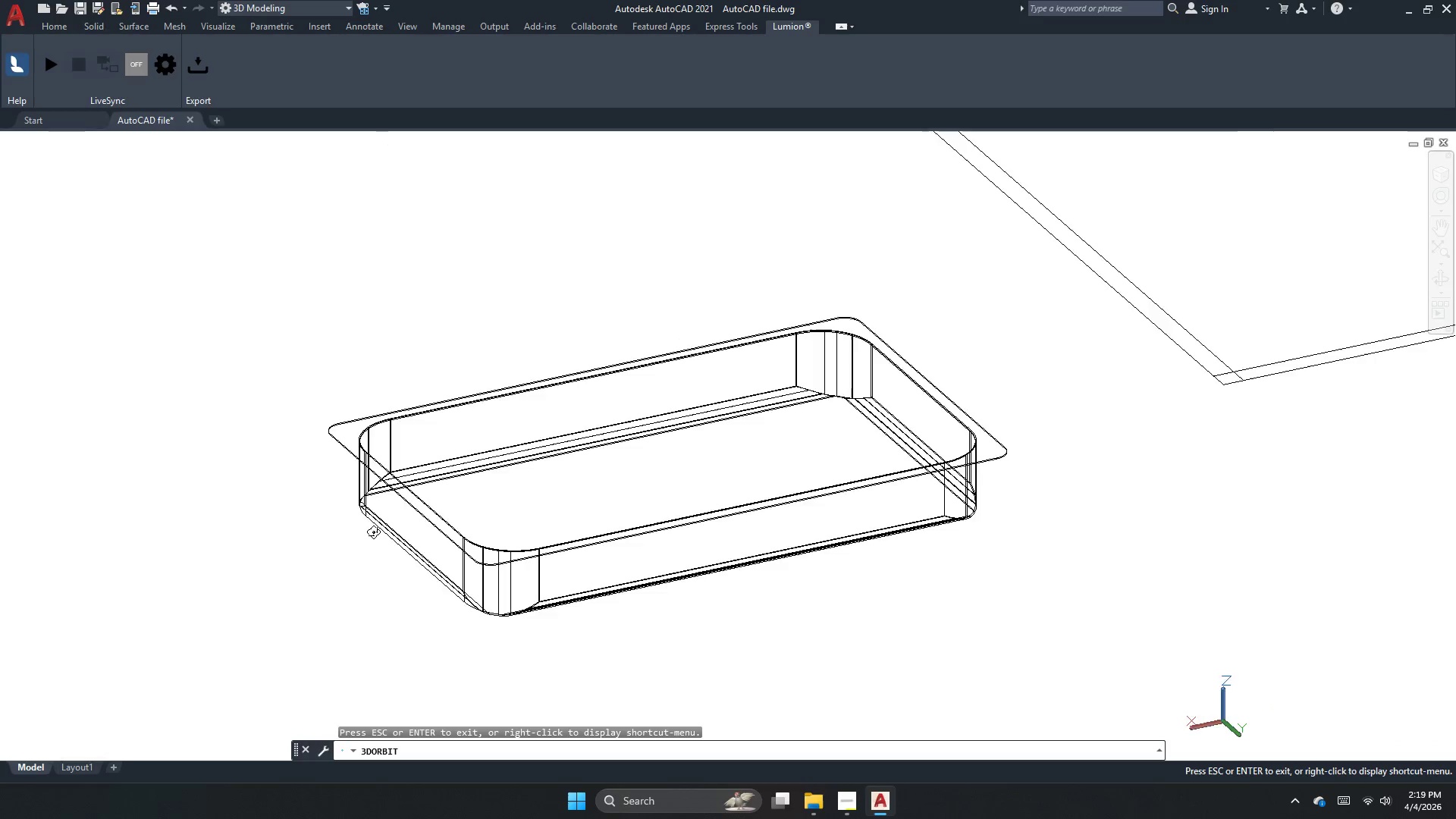 
scroll: coordinate [945, 403], scroll_direction: down, amount: 6.0
 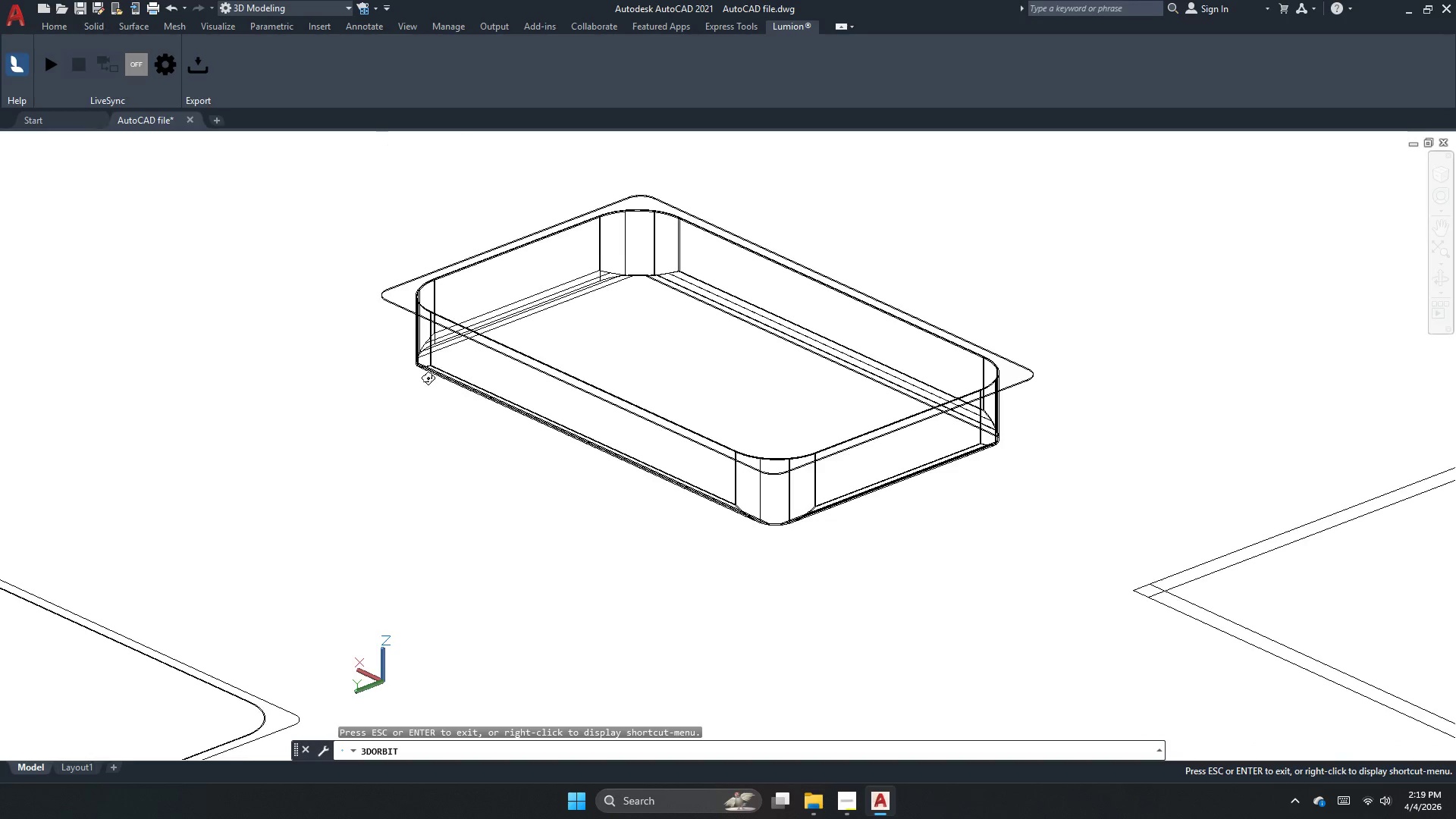 
key(Escape)
 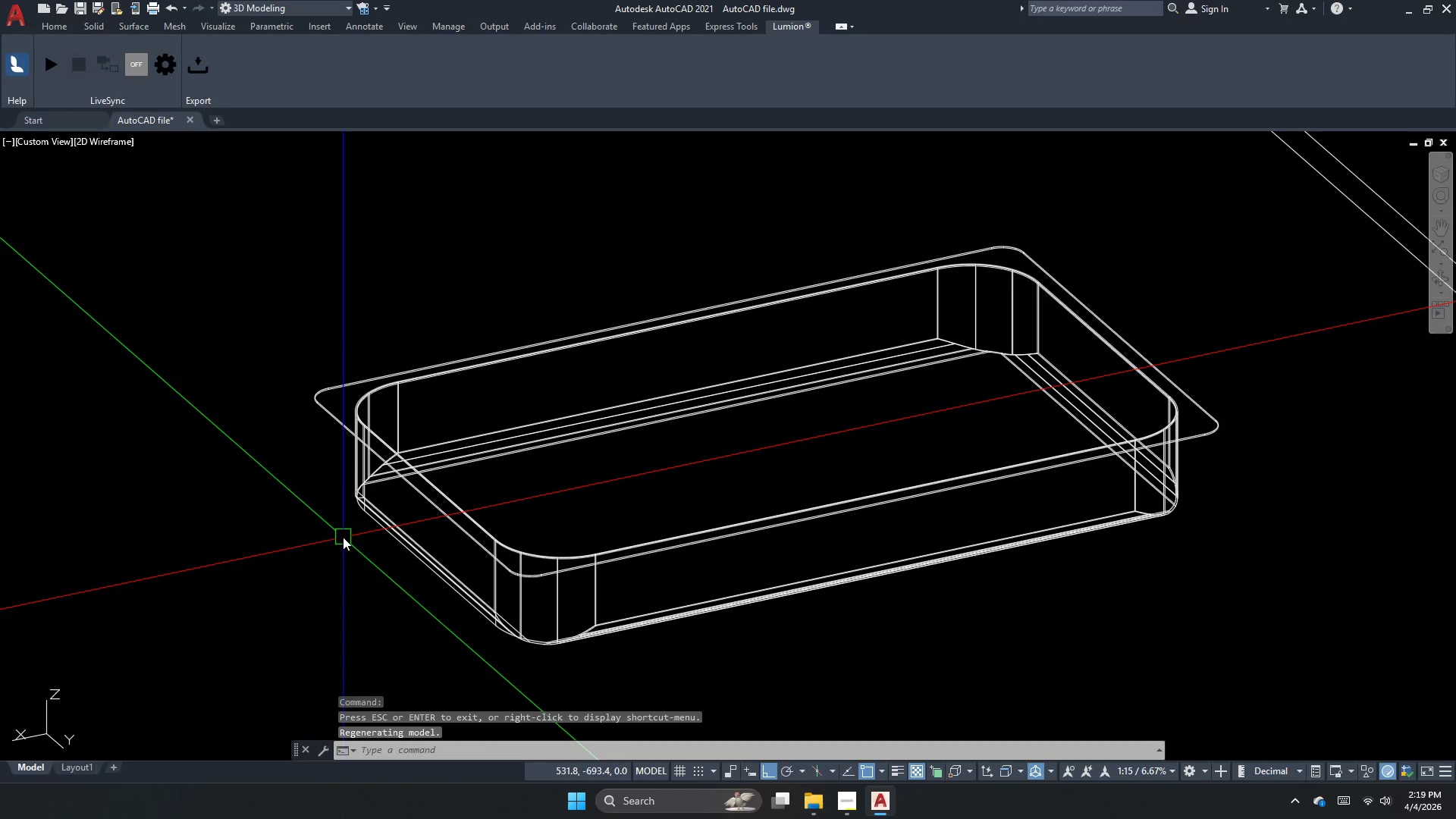 
scroll: coordinate [362, 535], scroll_direction: up, amount: 3.0
 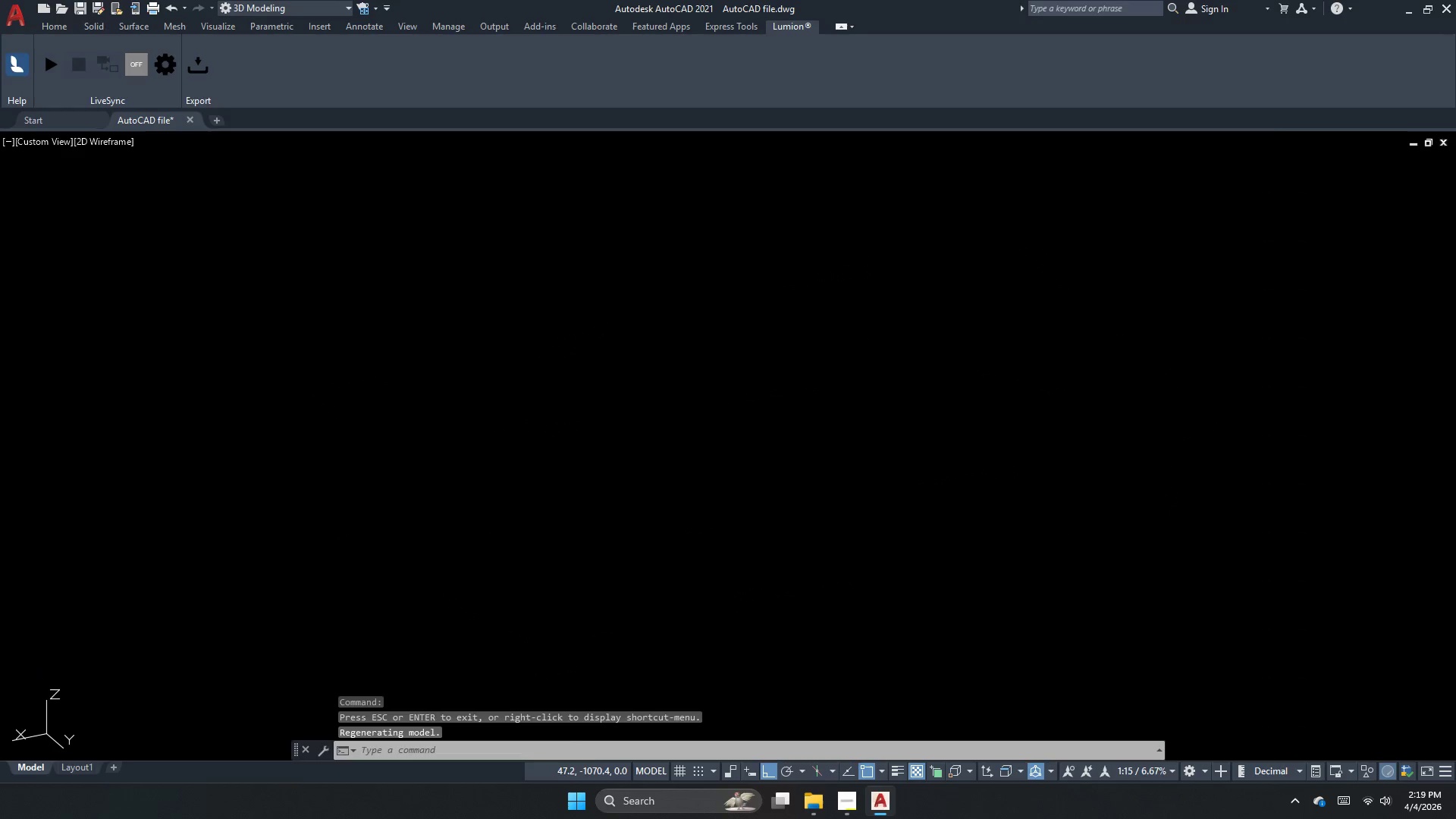 
key(Escape)
 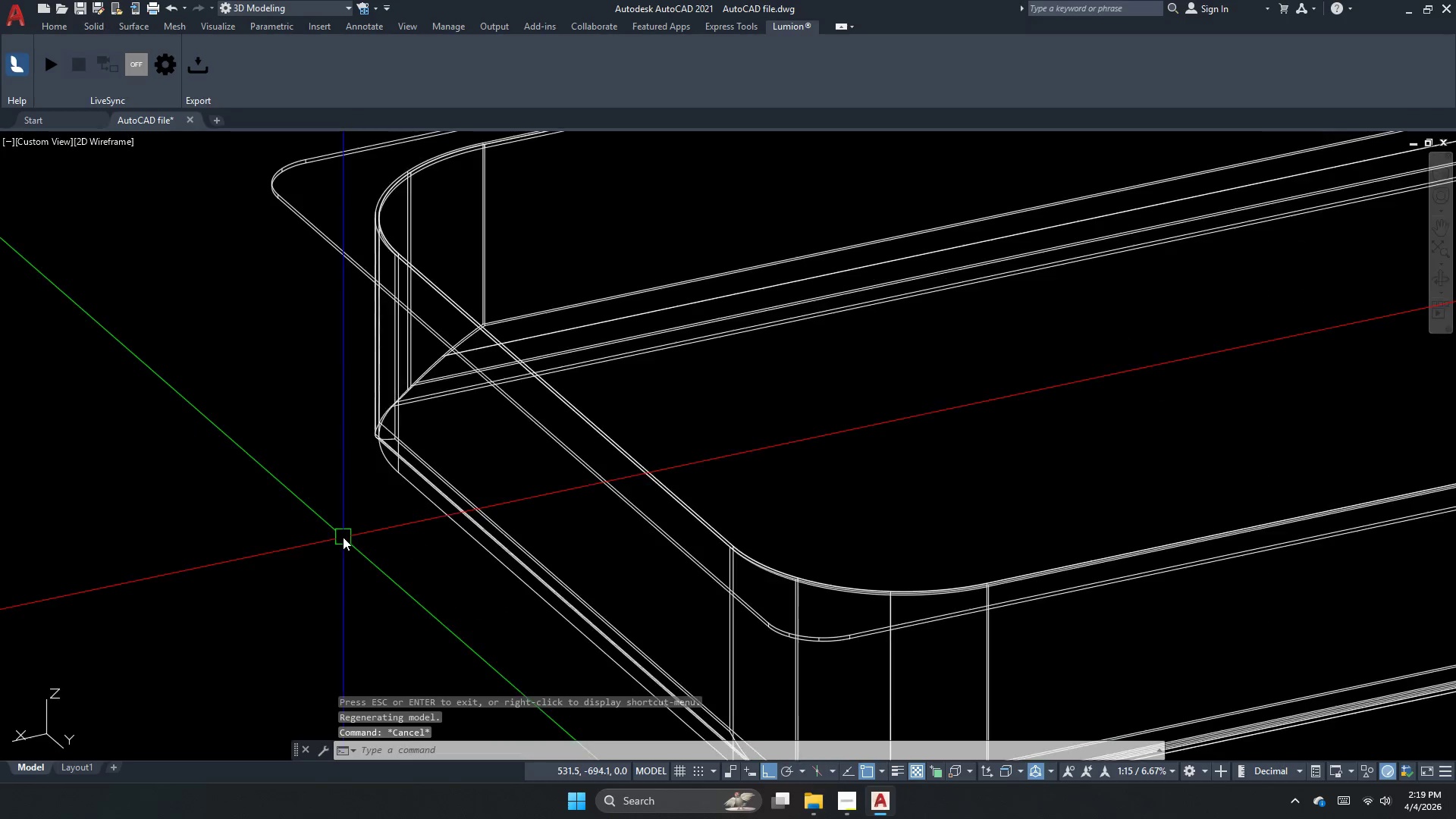 
key(Escape)
 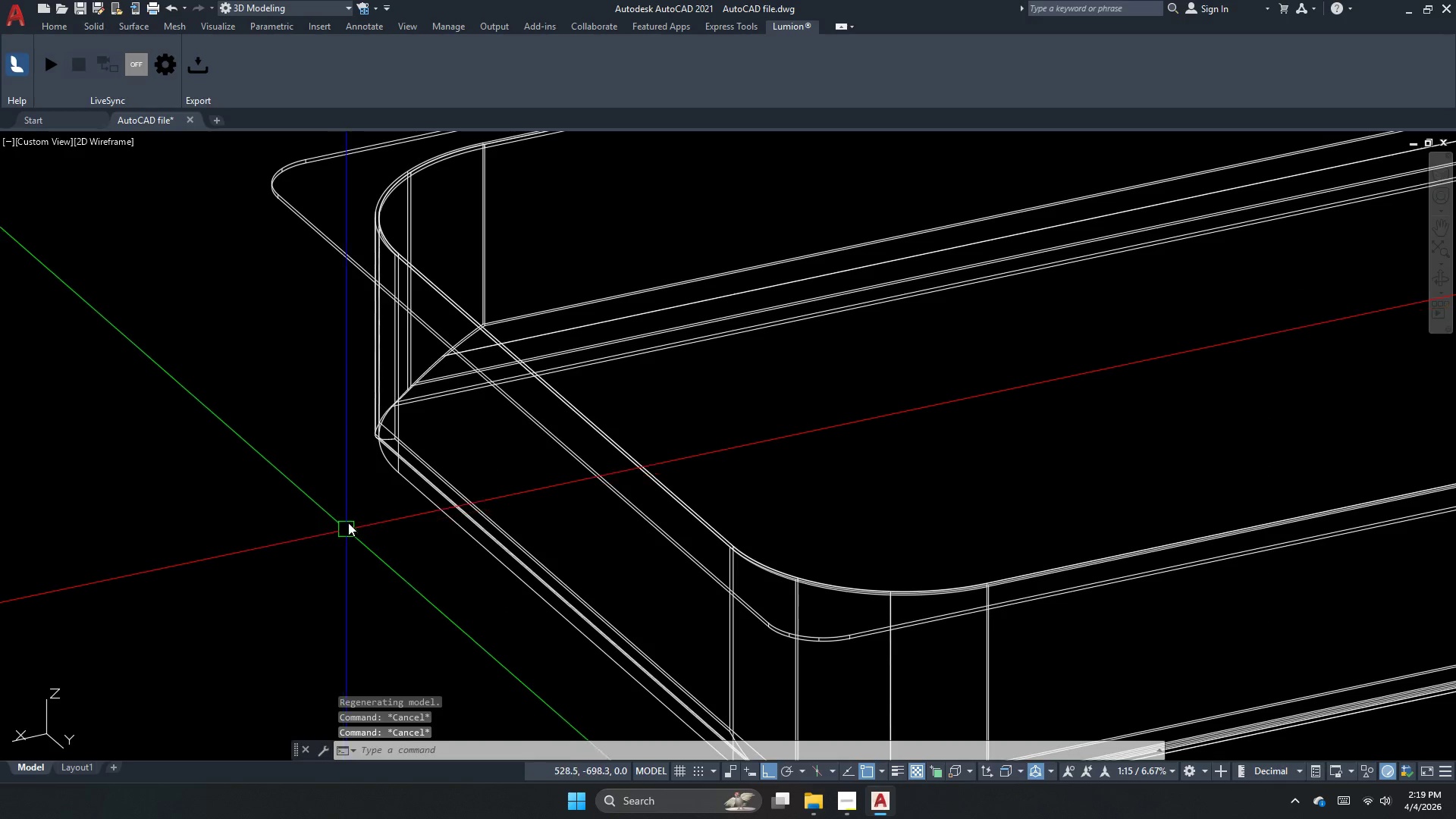 
scroll: coordinate [343, 537], scroll_direction: up, amount: 2.0
 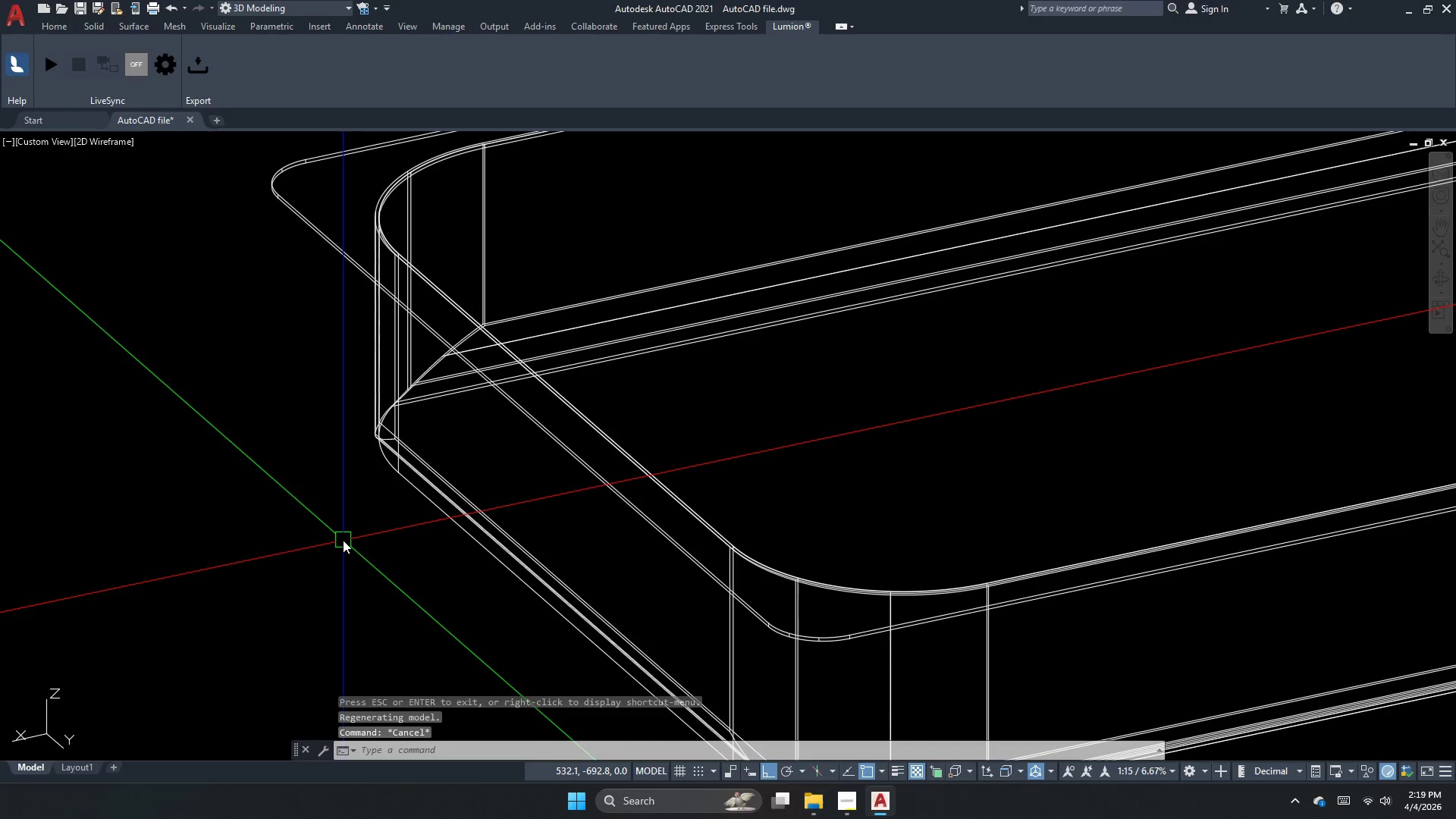 
key(F)
 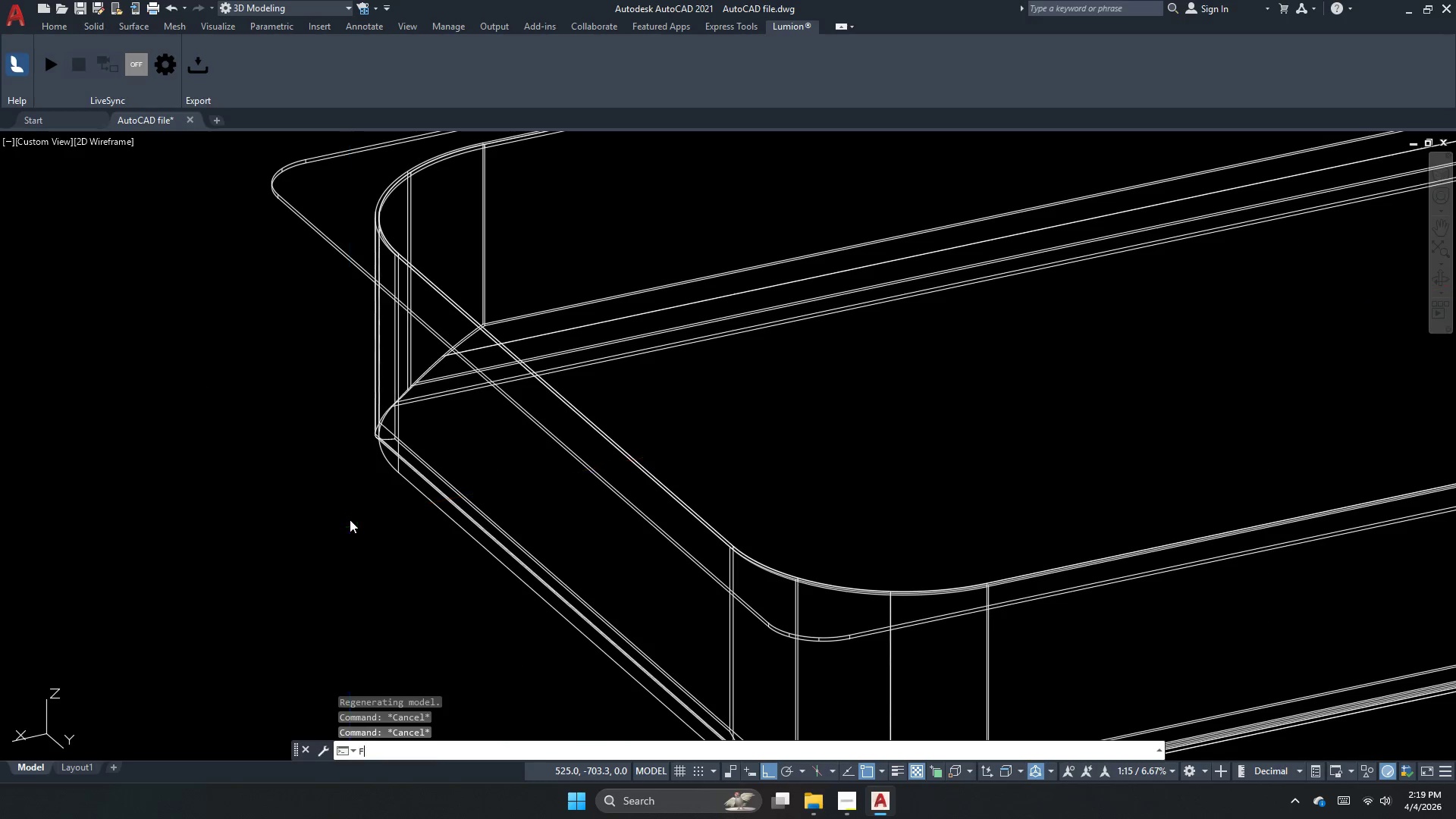 
key(Space)
 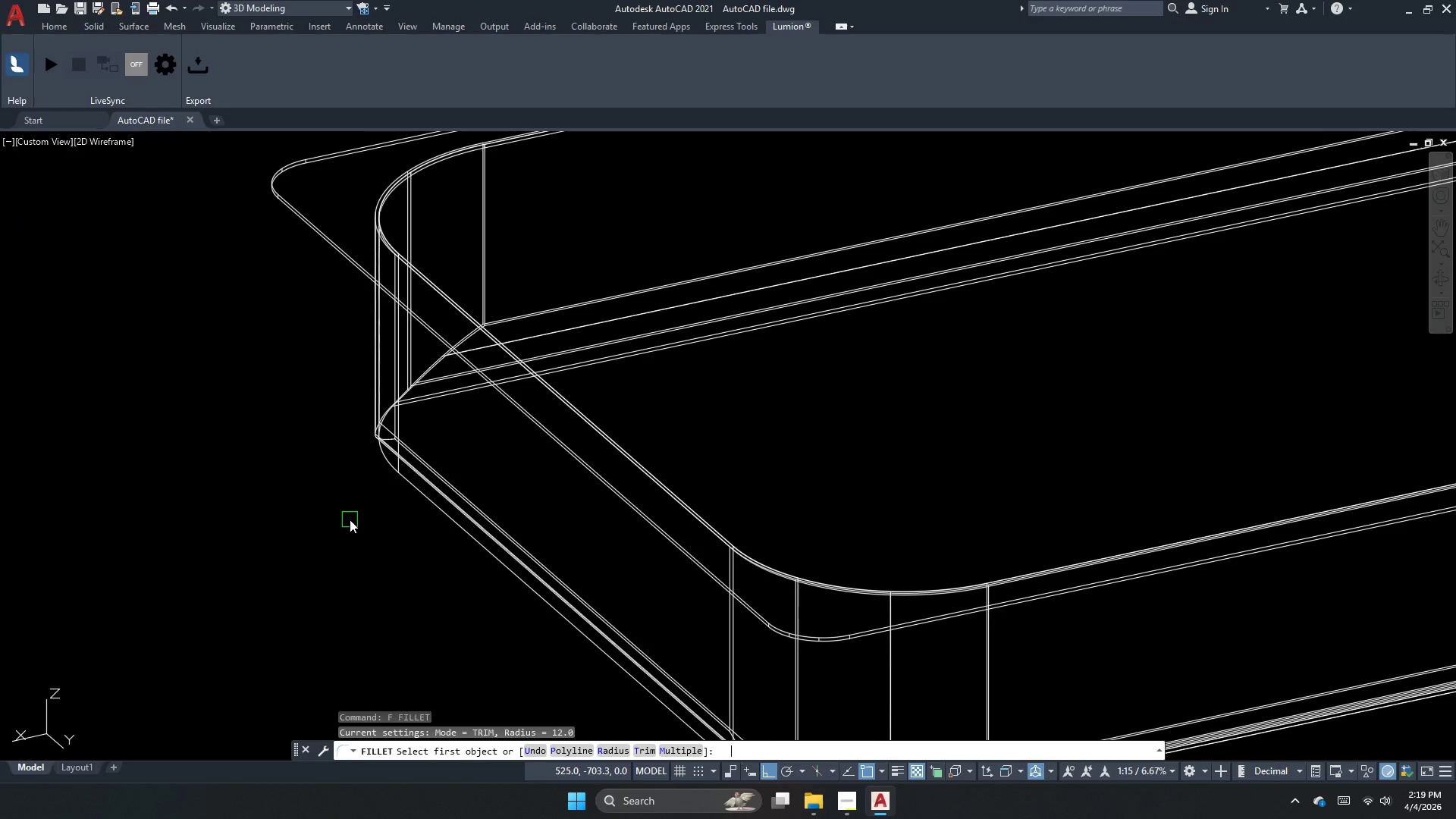 
key(R)
 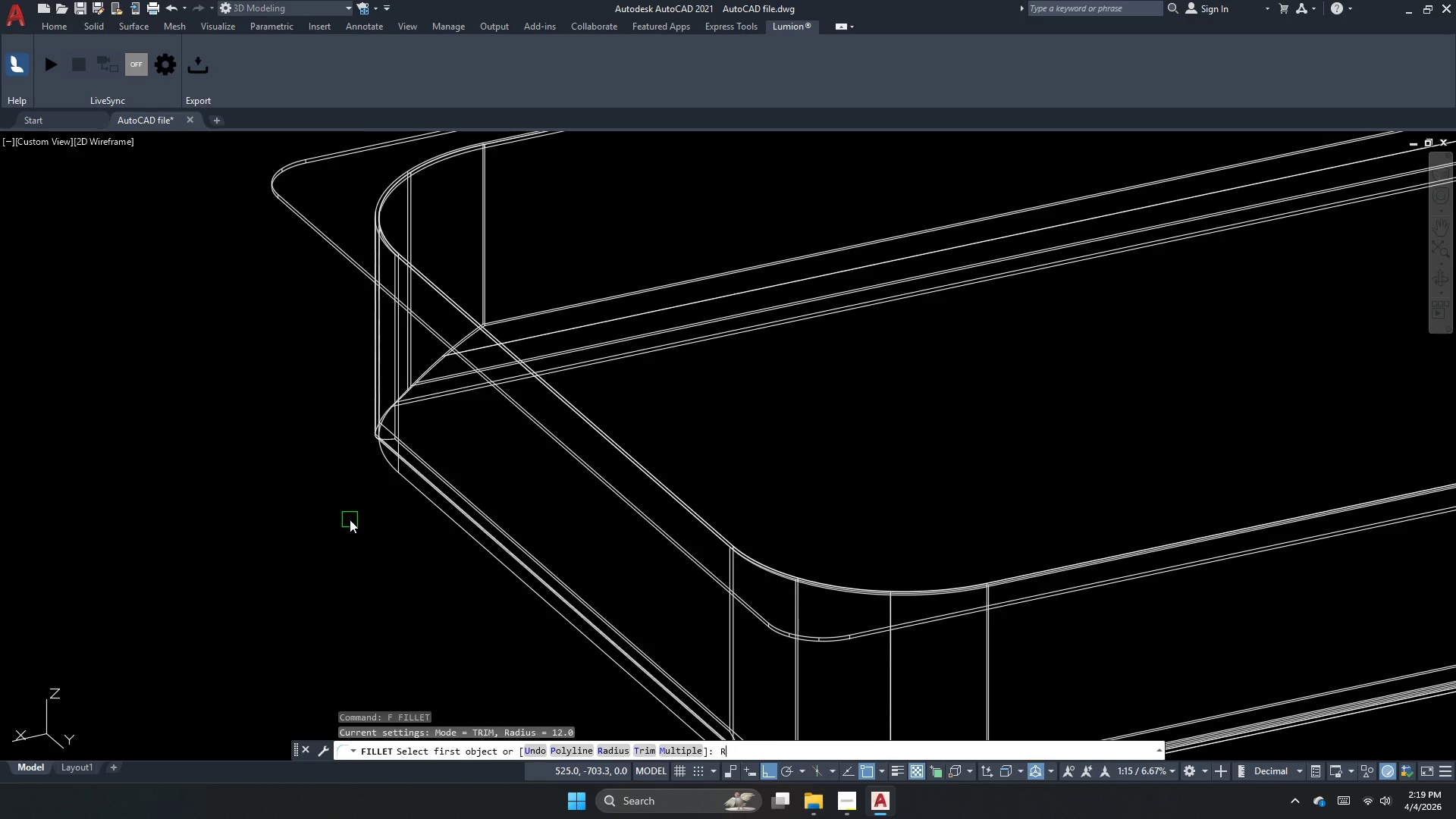 
key(Space)
 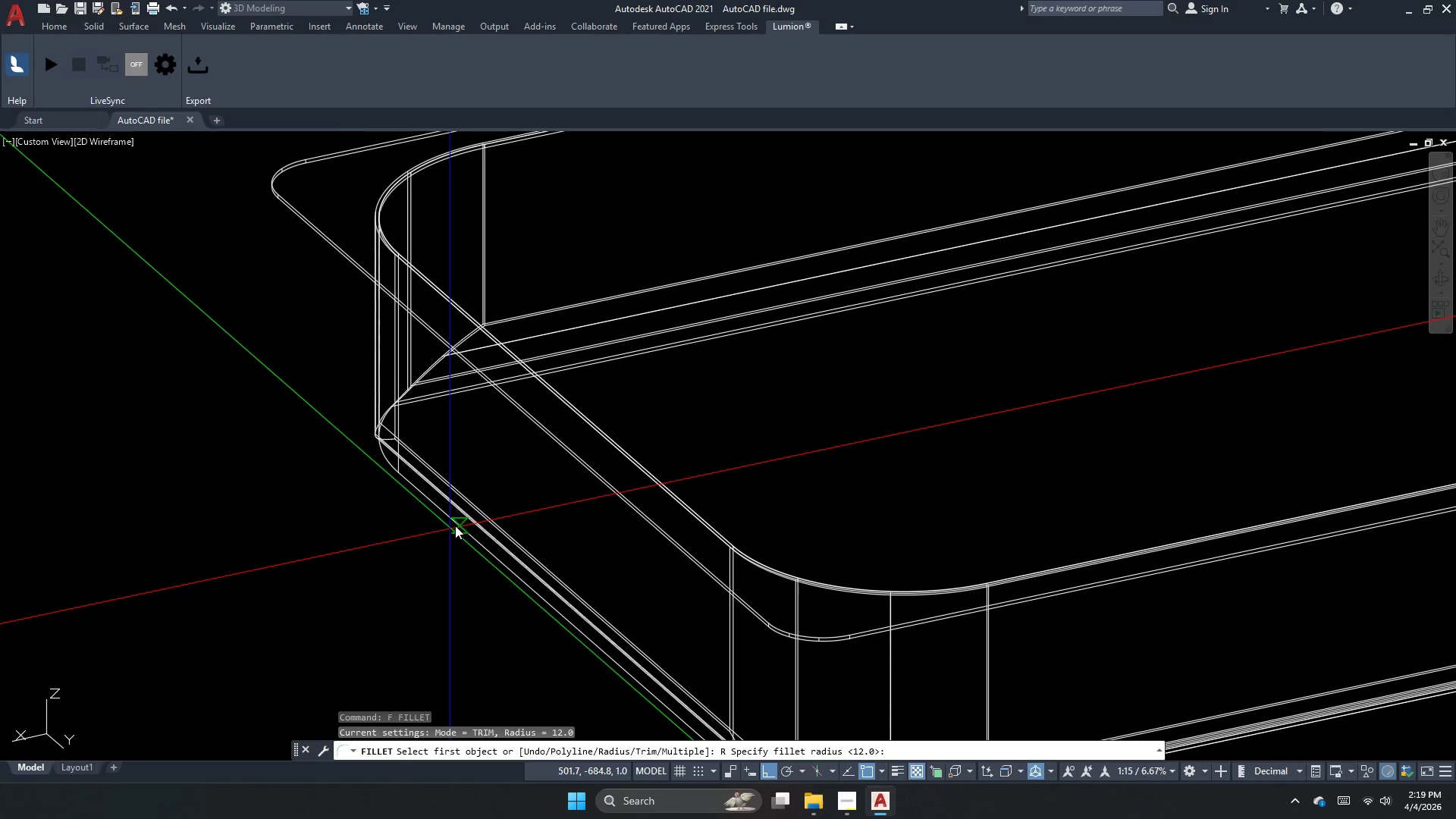 
key(Space)
 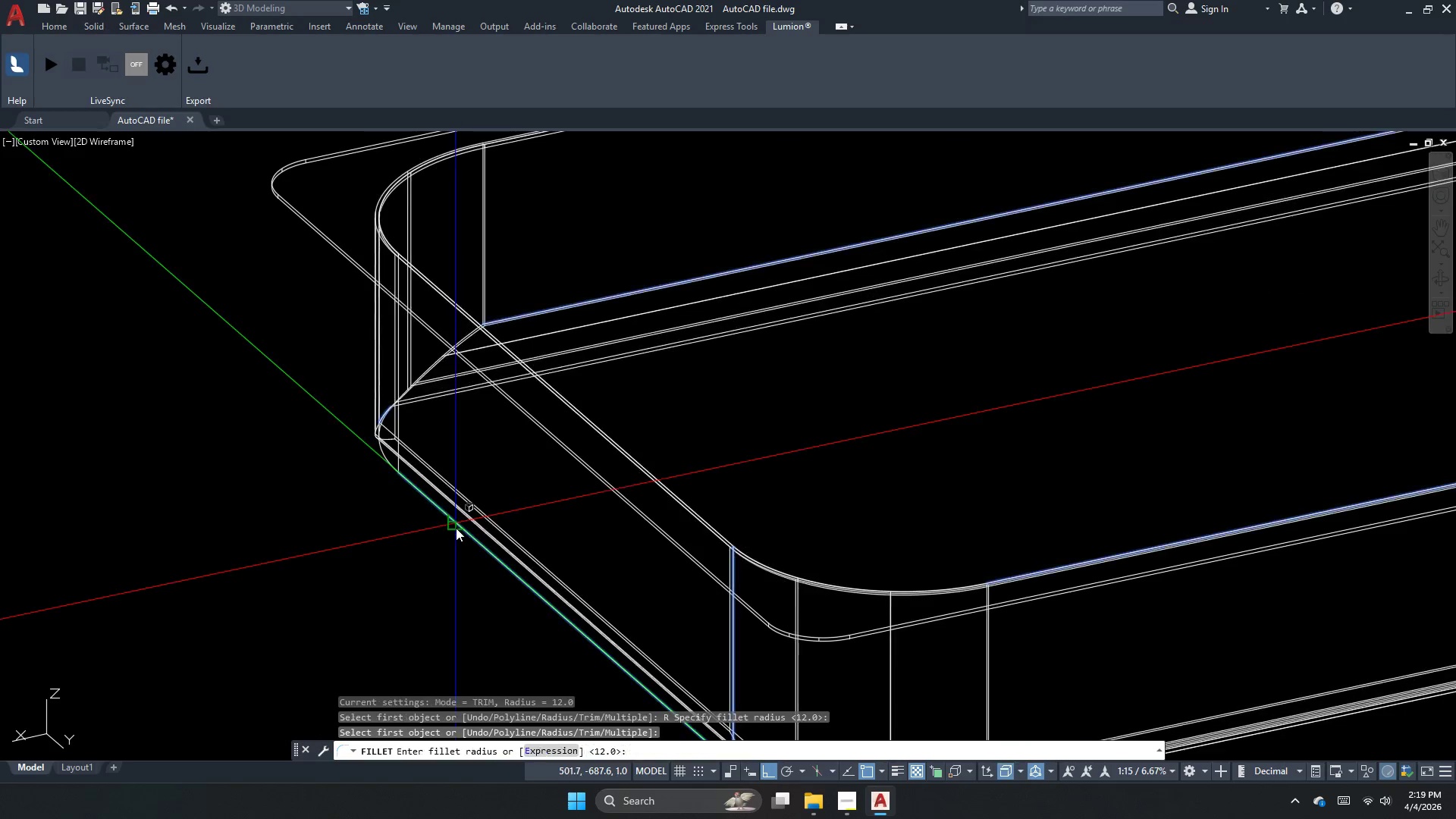 
key(Space)
 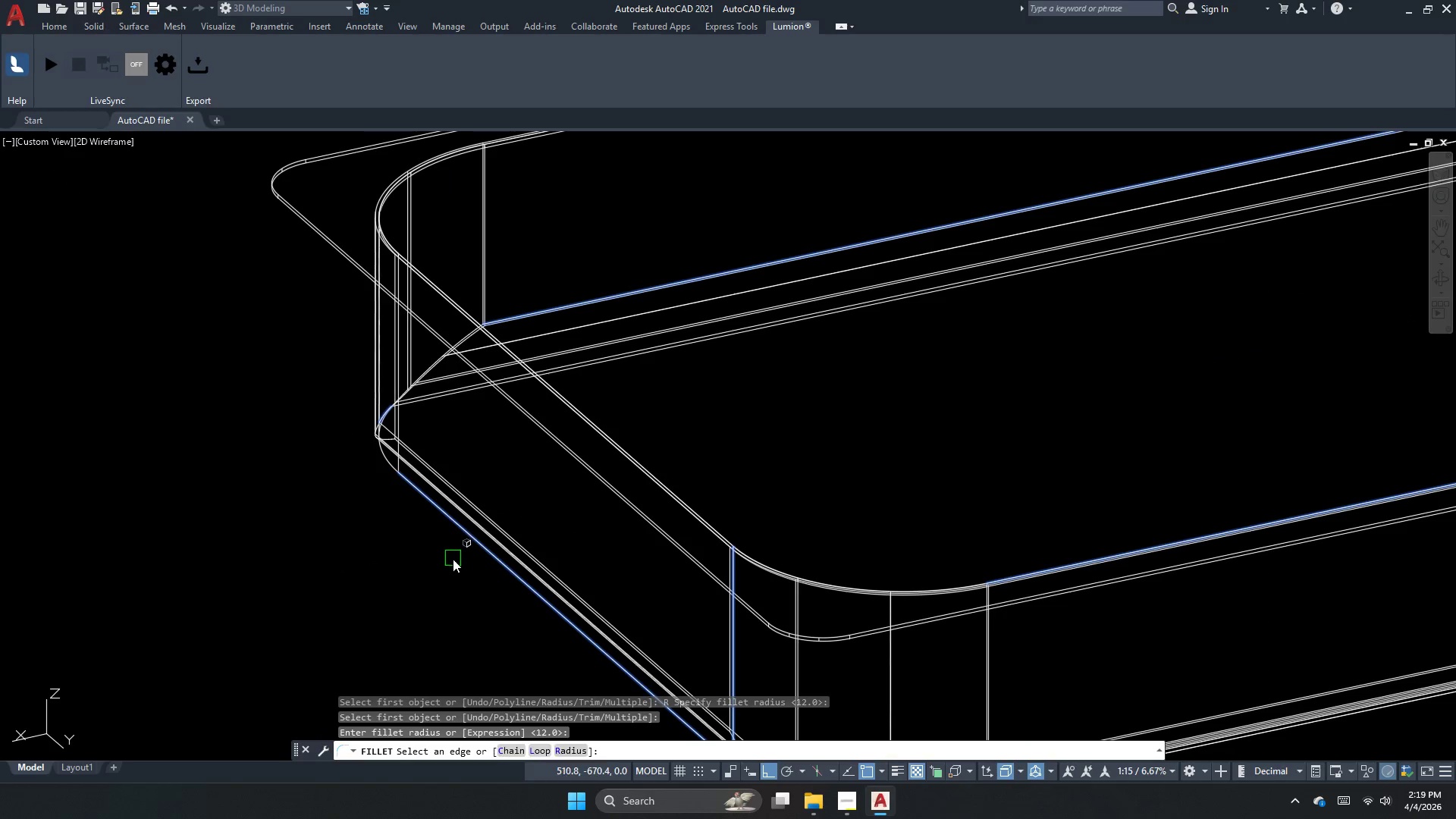 
key(Space)
 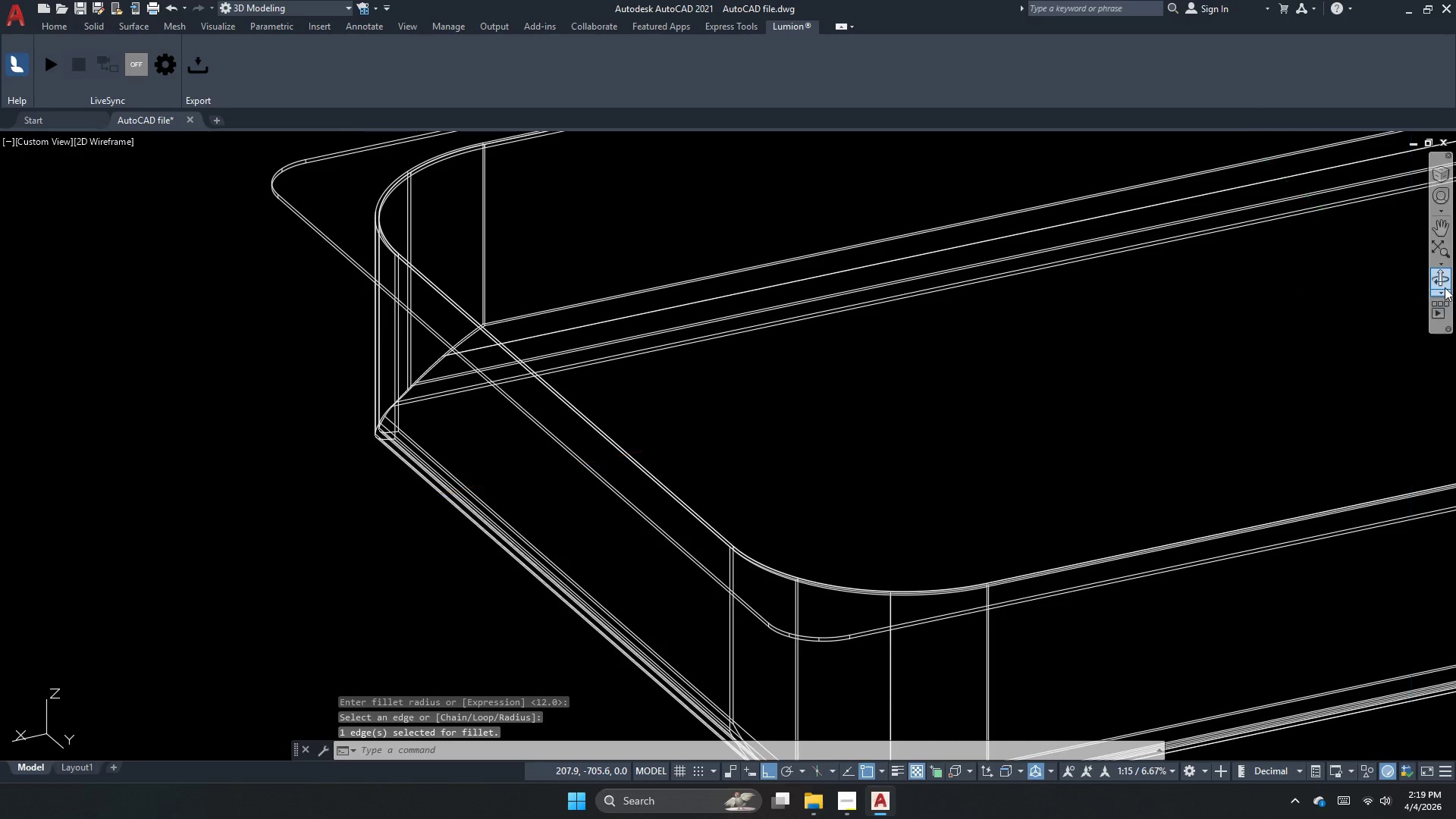 
left_click([1442, 283])
 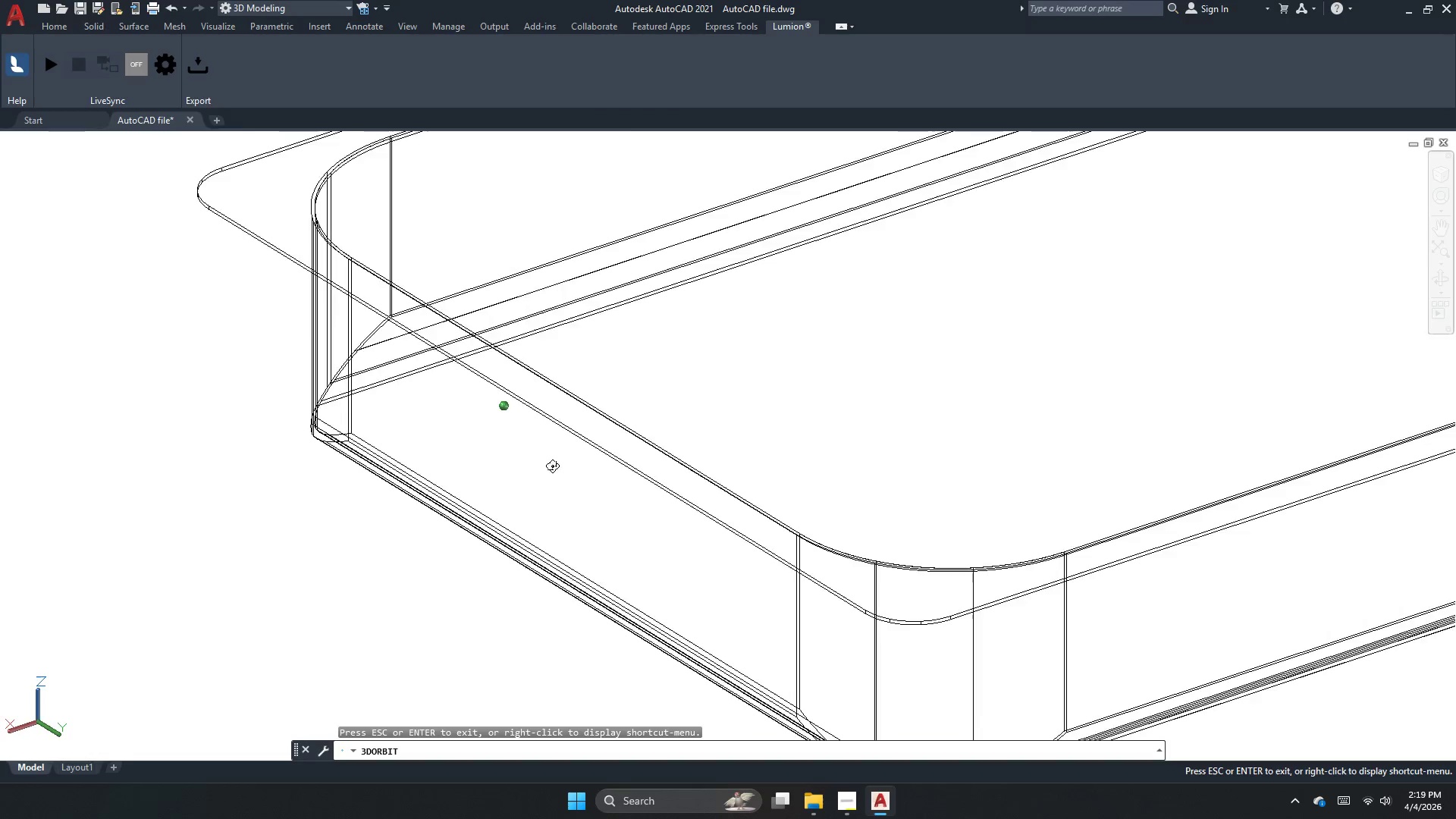 
left_click_drag(start_coordinate=[519, 462], to_coordinate=[701, 441])
 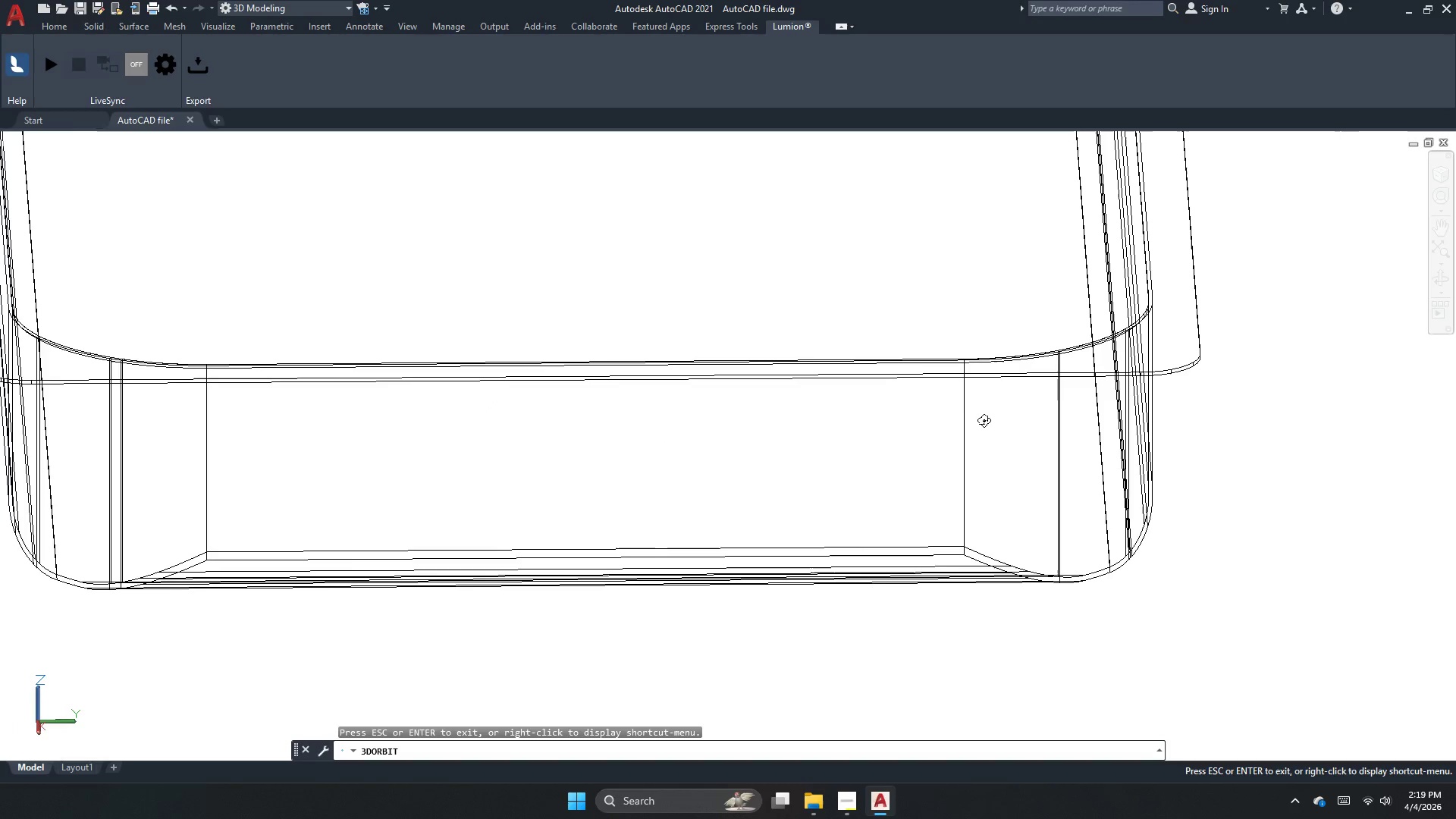 
left_click_drag(start_coordinate=[312, 493], to_coordinate=[455, 467])
 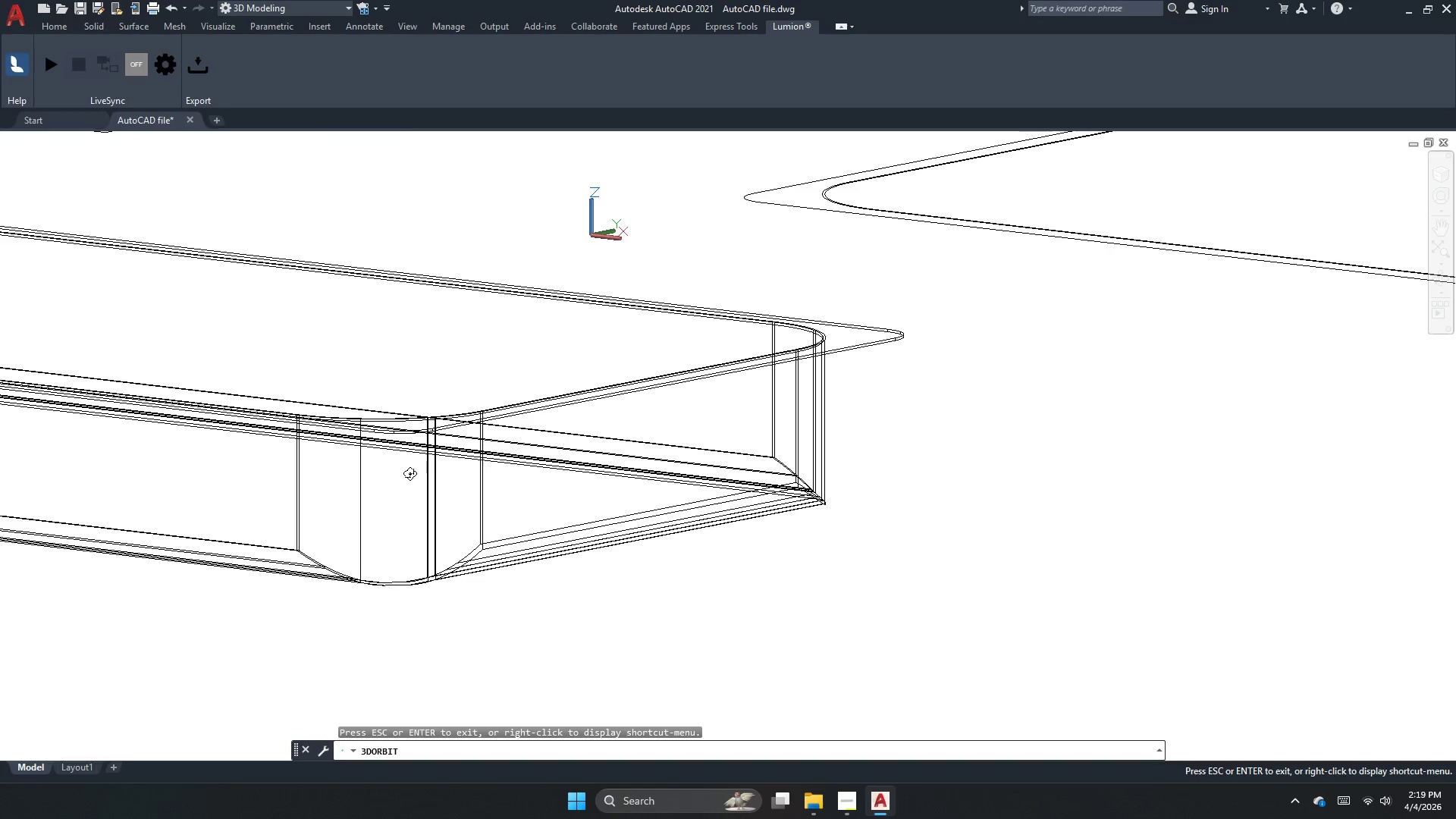 
scroll: coordinate [810, 438], scroll_direction: down, amount: 3.0
 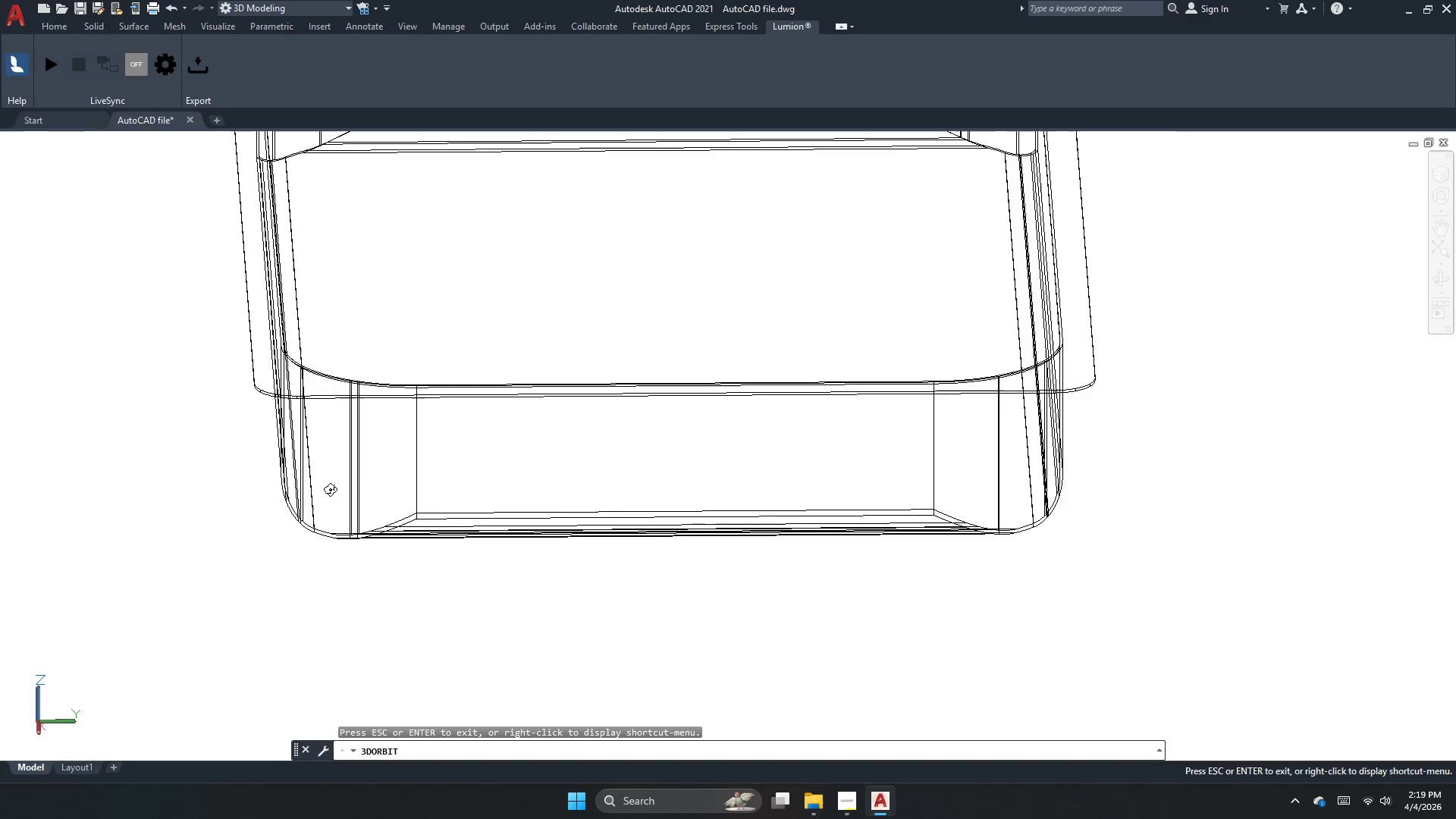 
left_click_drag(start_coordinate=[419, 471], to_coordinate=[696, 510])
 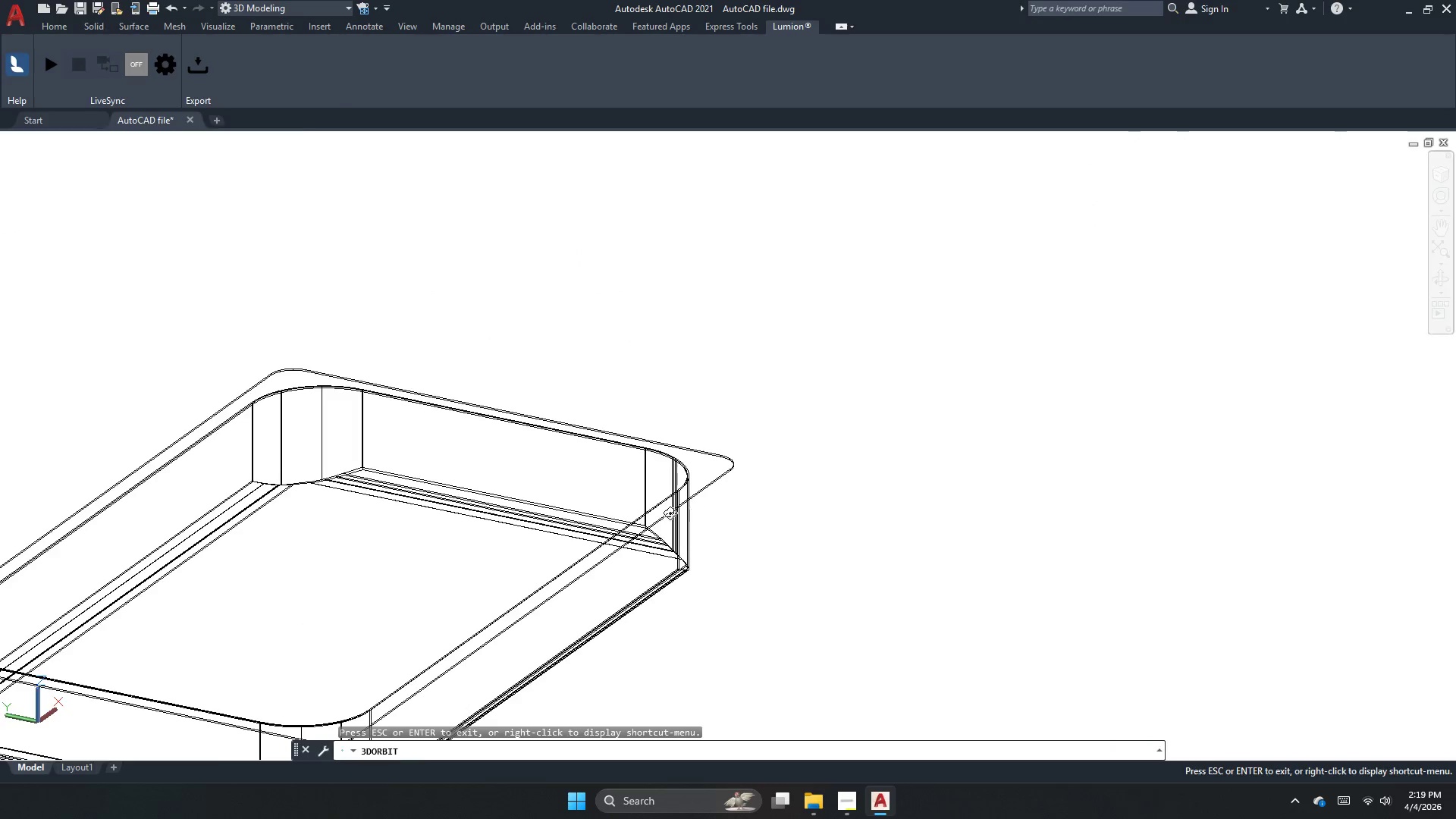 
scroll: coordinate [409, 472], scroll_direction: down, amount: 6.0
 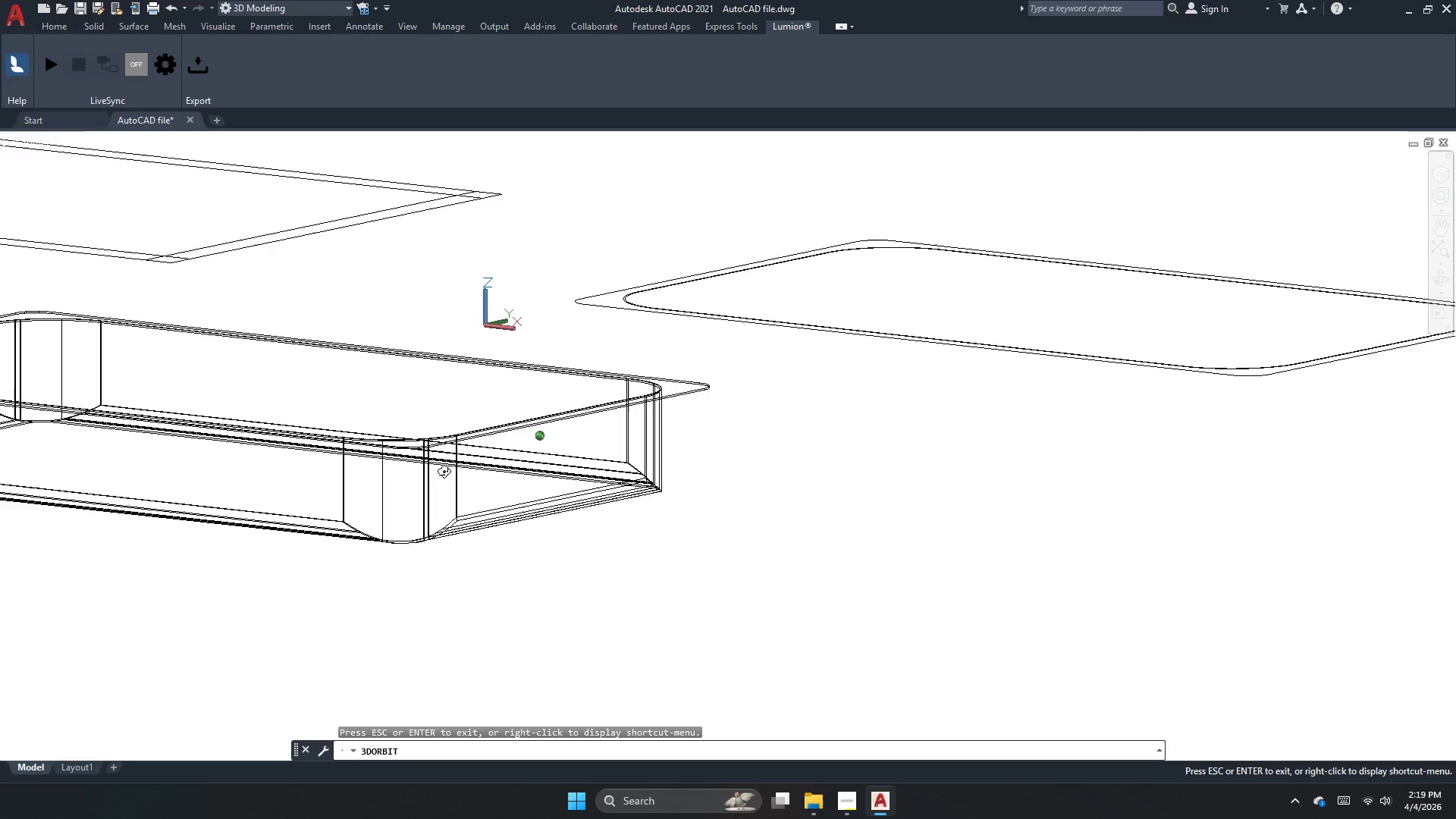 
key(Escape)
 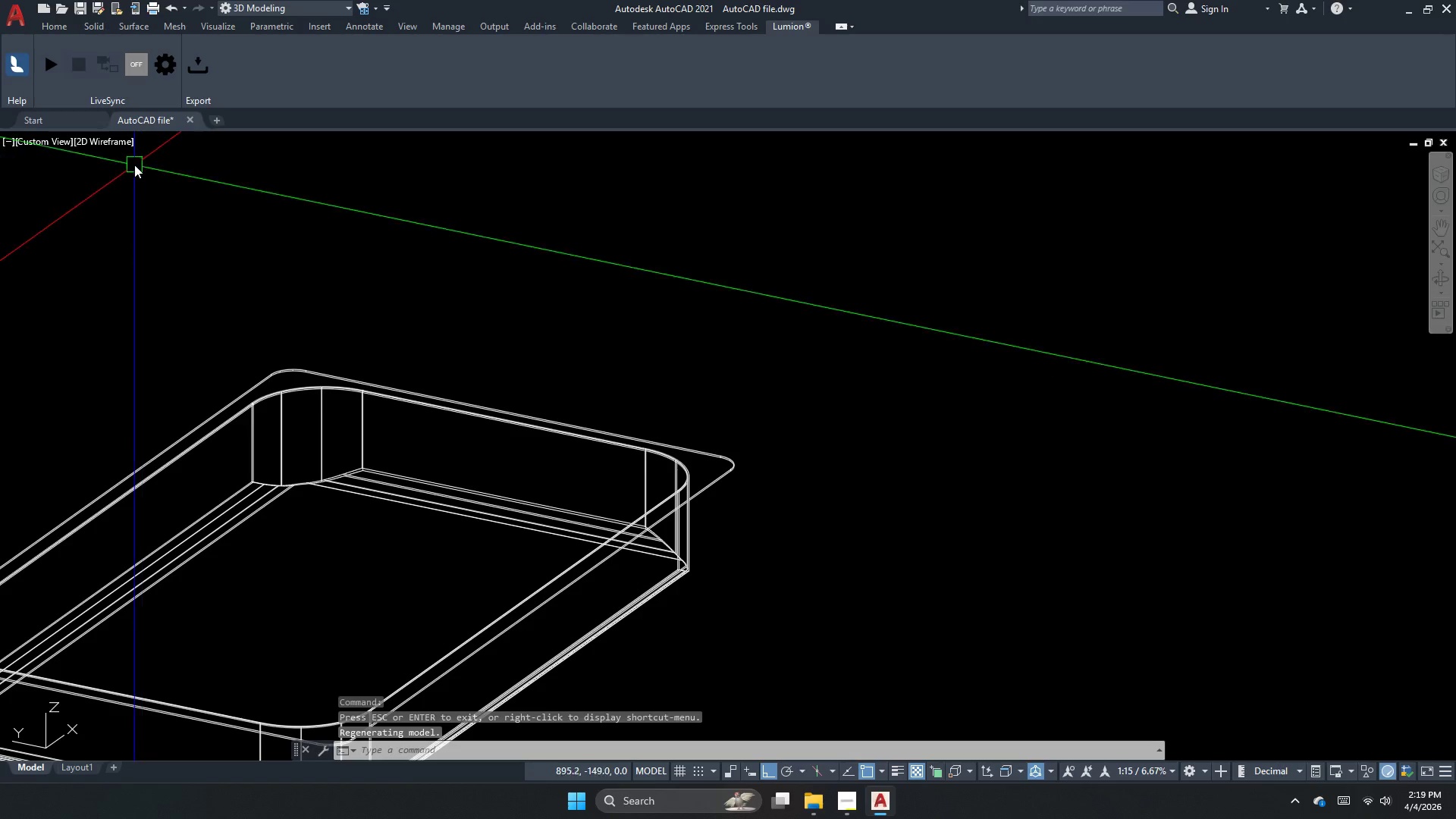 
left_click([97, 144])
 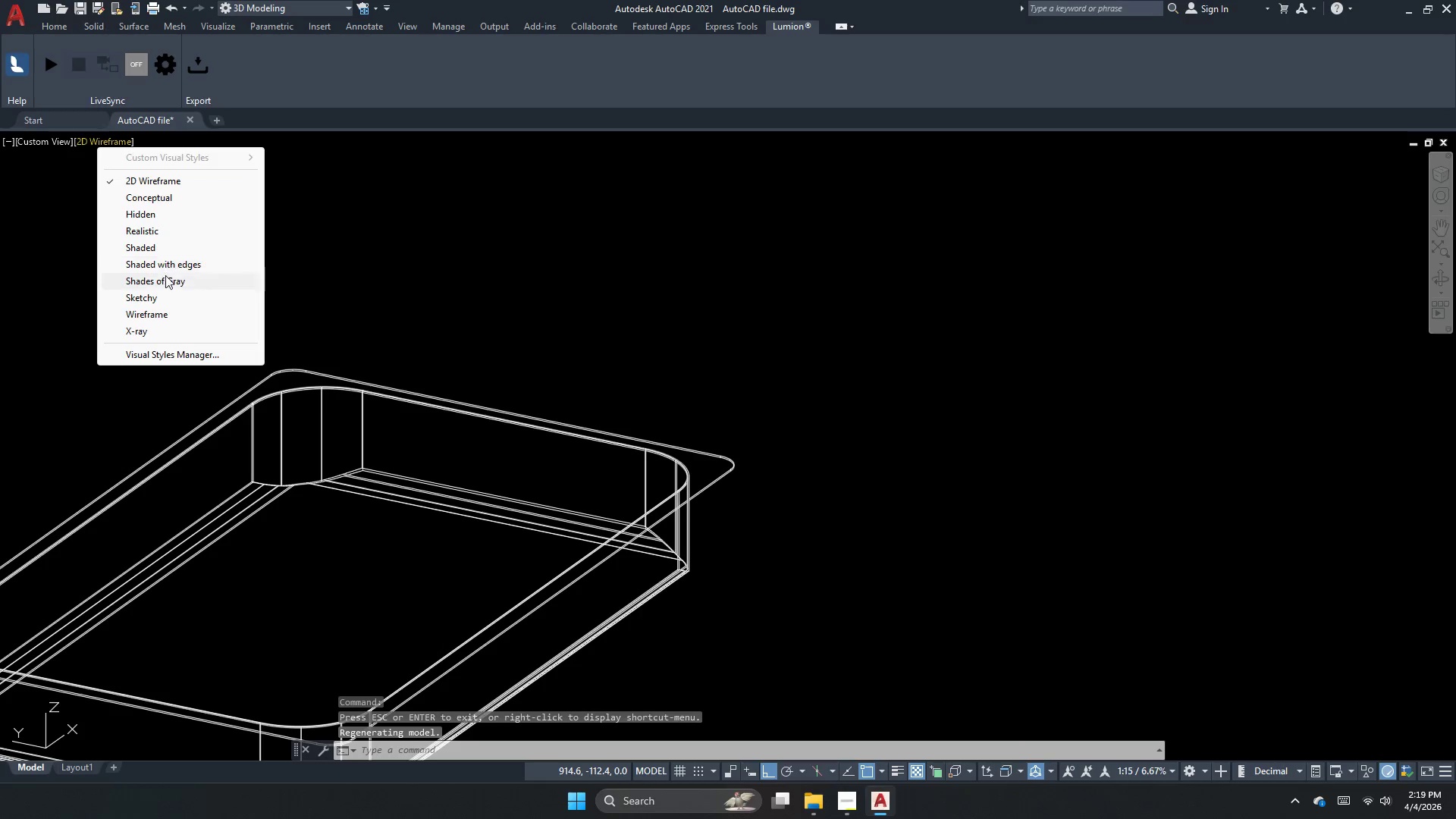 
left_click([165, 283])
 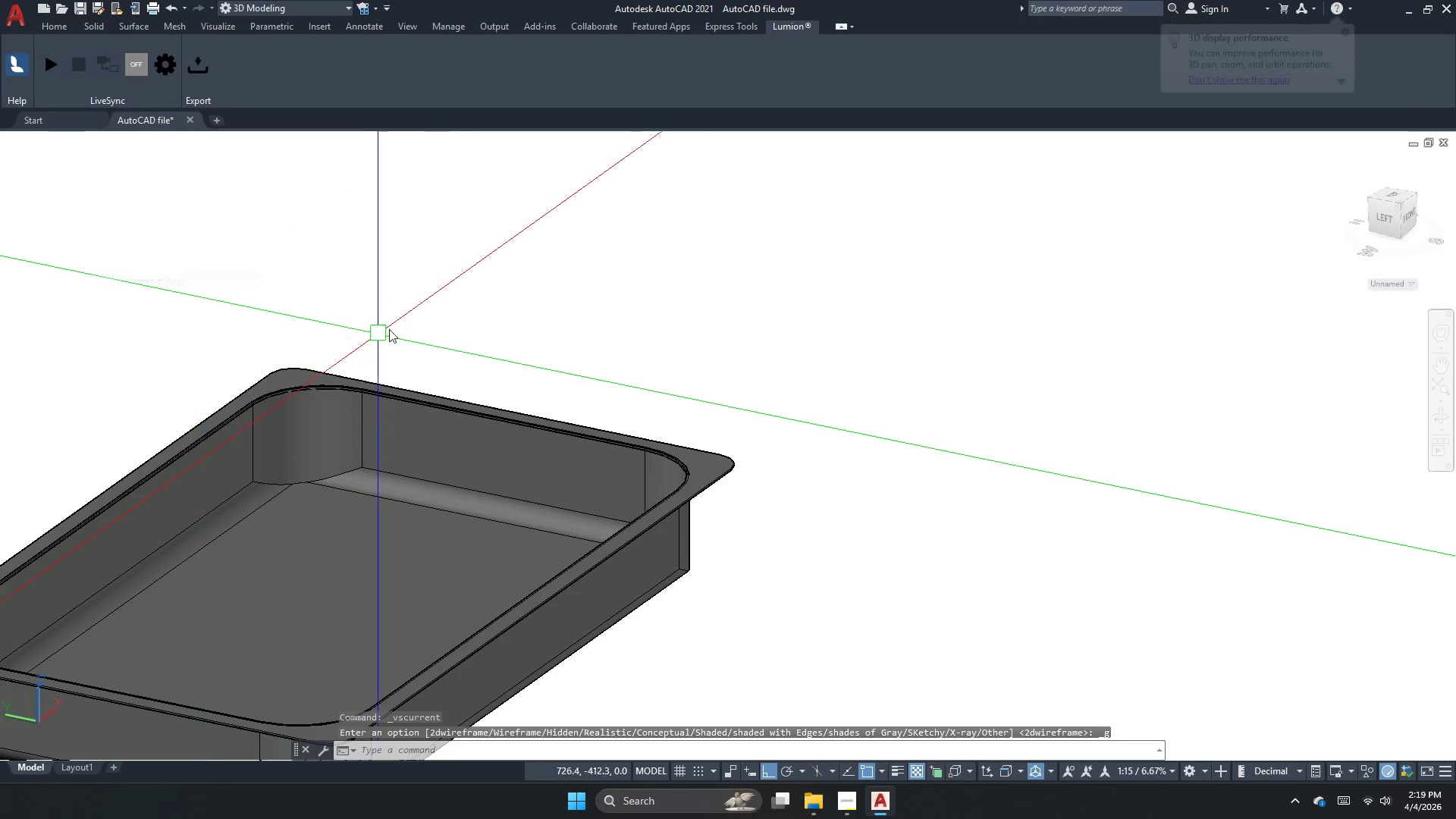 
scroll: coordinate [471, 311], scroll_direction: up, amount: 4.0
 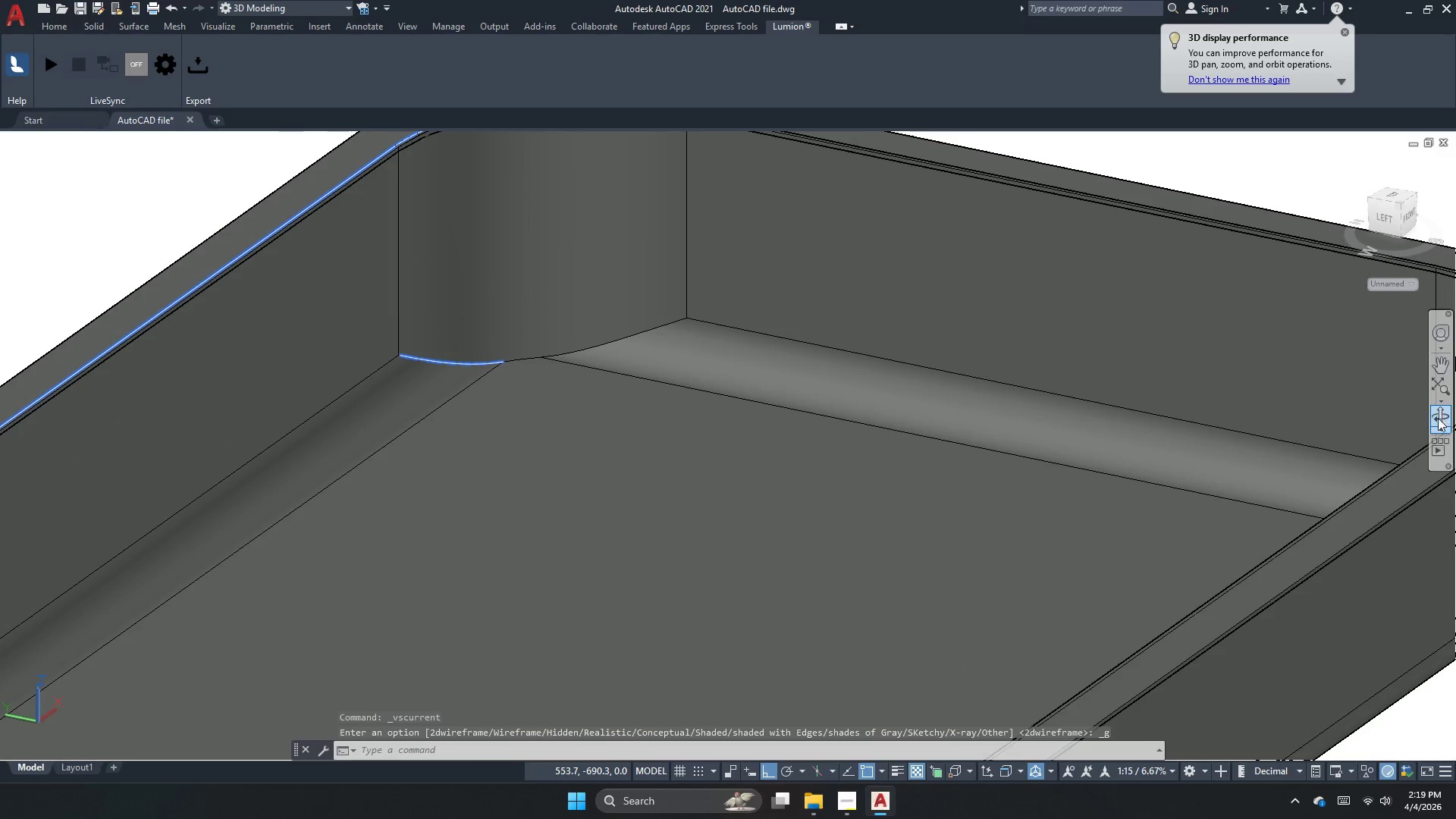 
left_click_drag(start_coordinate=[620, 465], to_coordinate=[491, 504])
 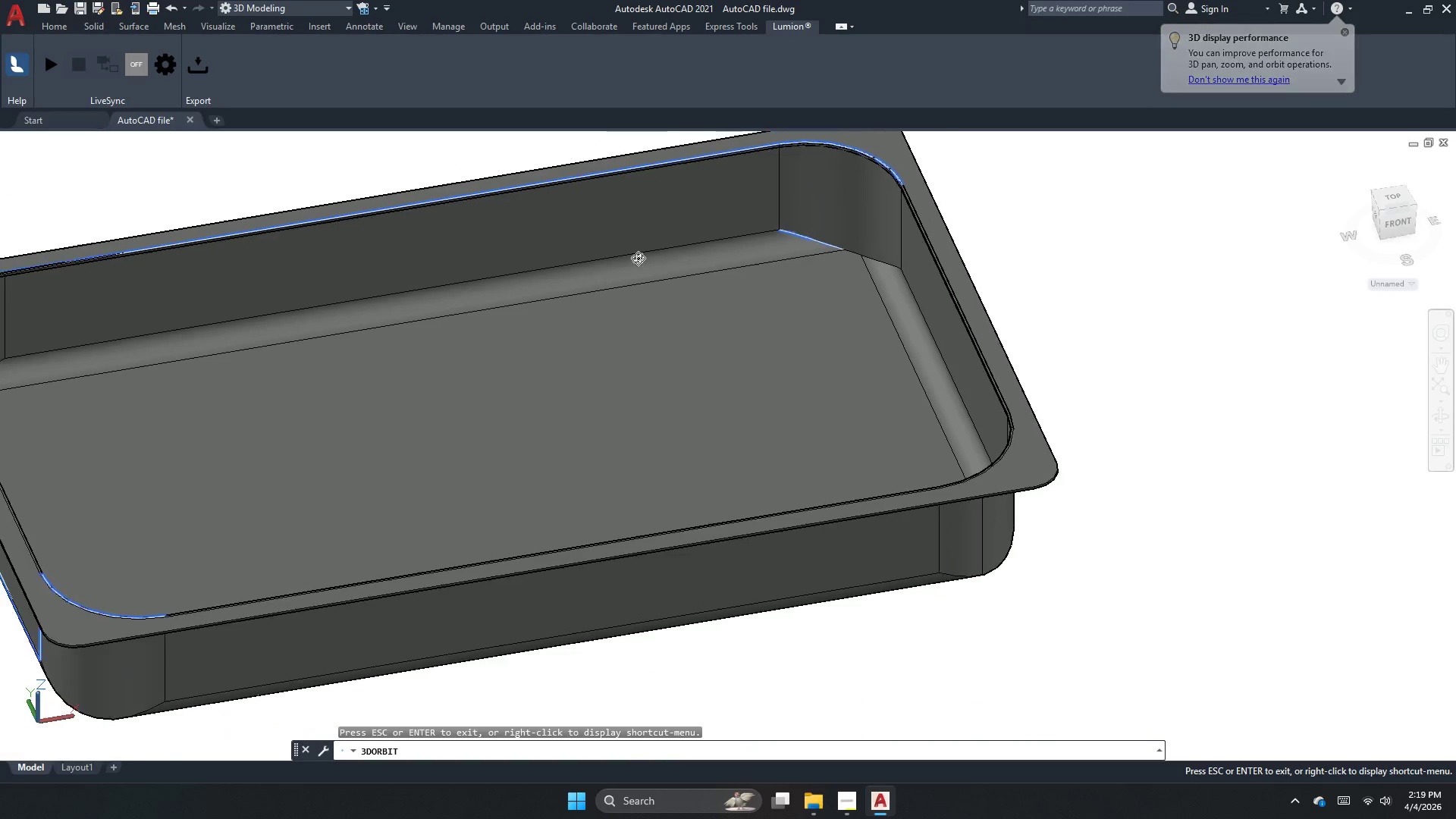 
scroll: coordinate [491, 372], scroll_direction: down, amount: 7.0
 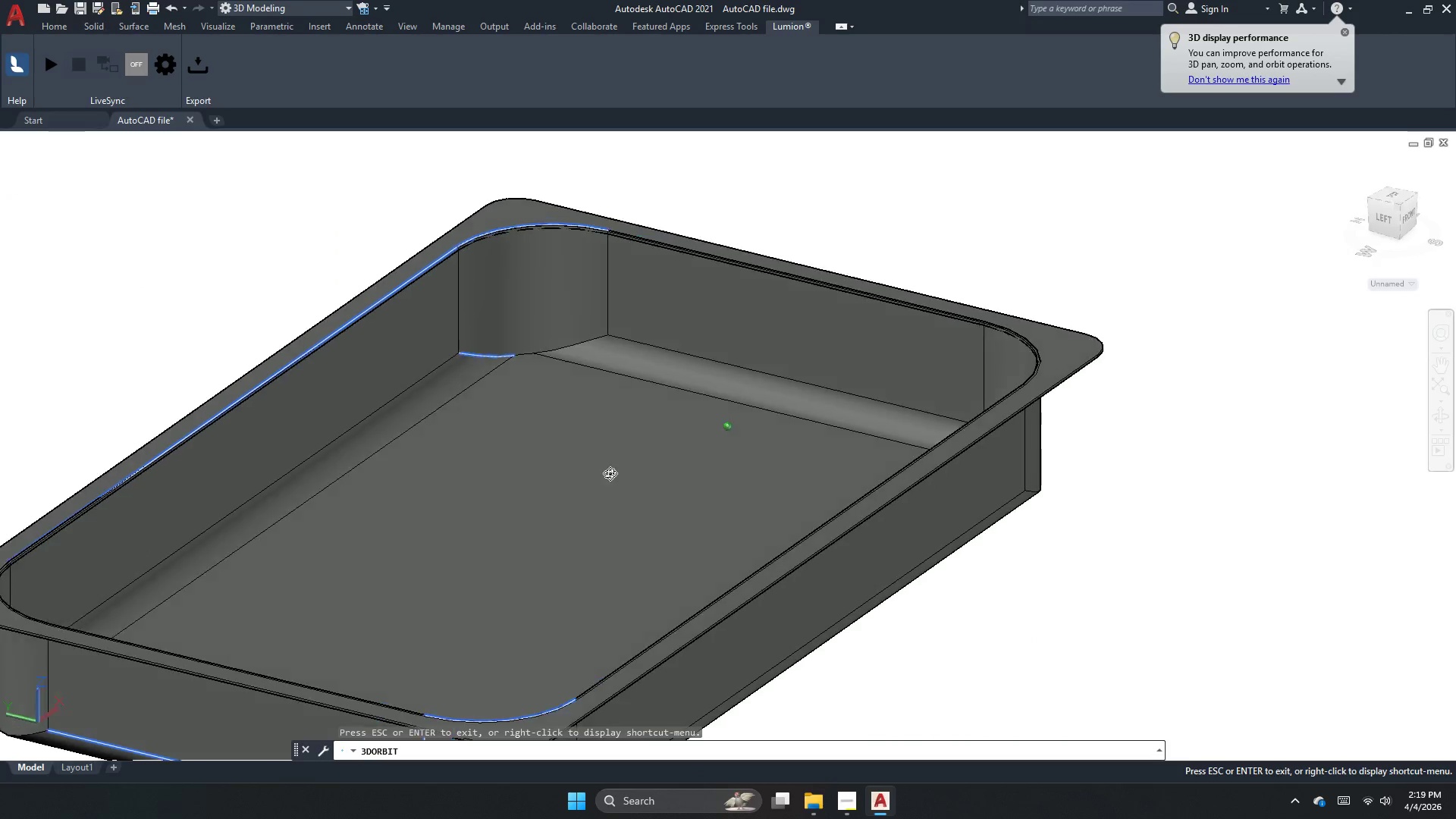 
left_click_drag(start_coordinate=[532, 414], to_coordinate=[577, 250])
 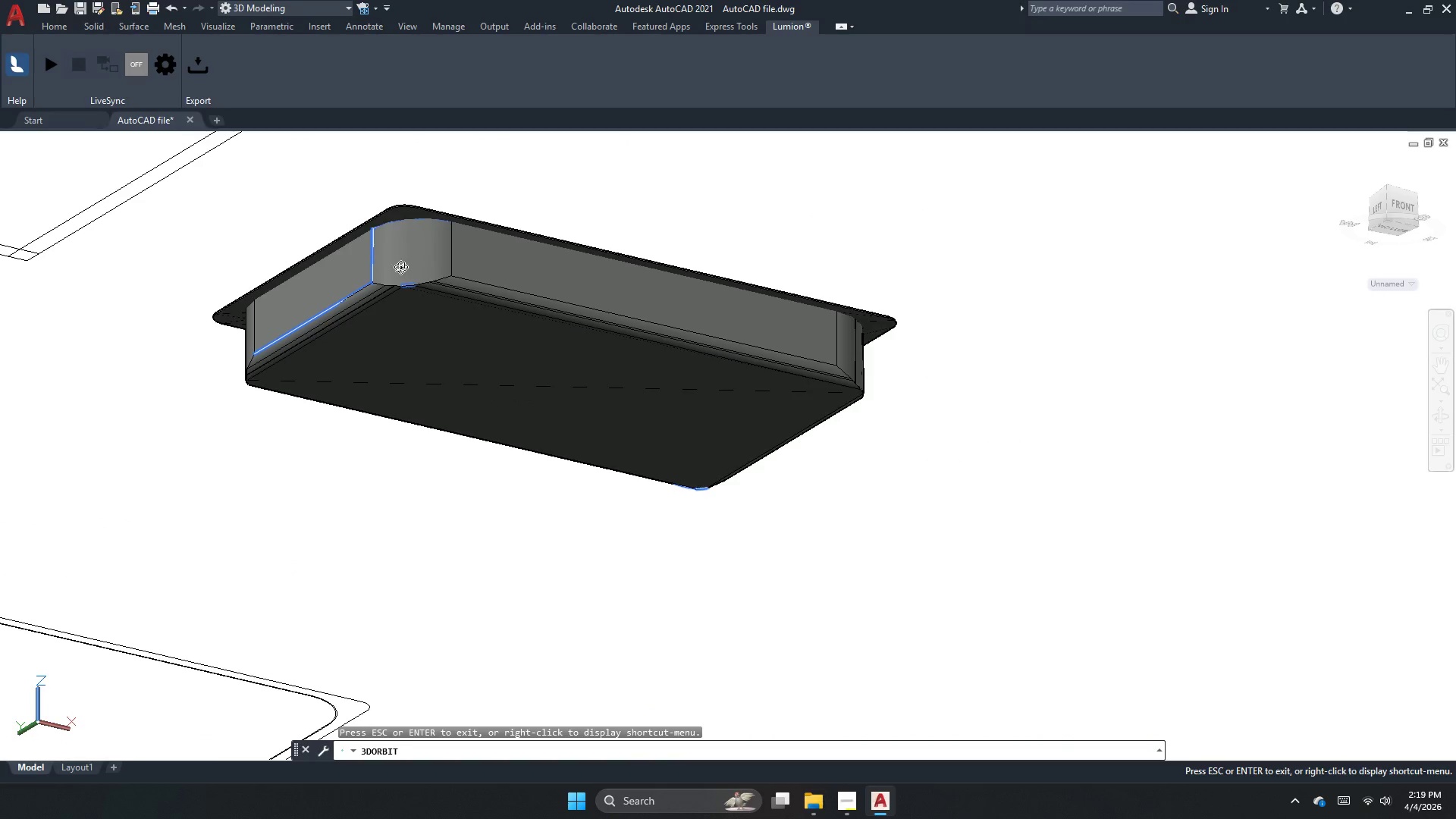 
scroll: coordinate [662, 253], scroll_direction: down, amount: 7.0
 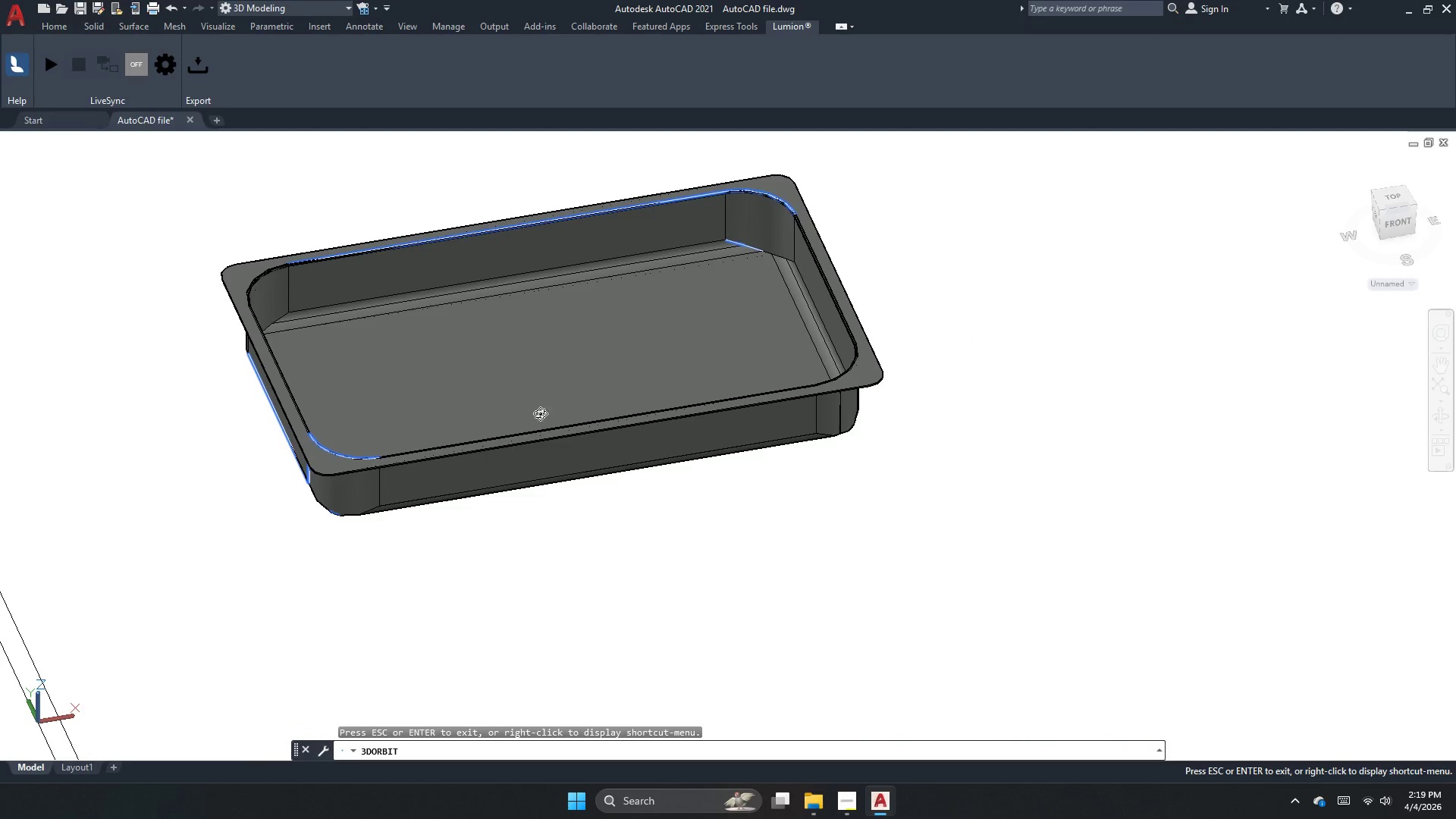 
left_click_drag(start_coordinate=[485, 331], to_coordinate=[641, 389])
 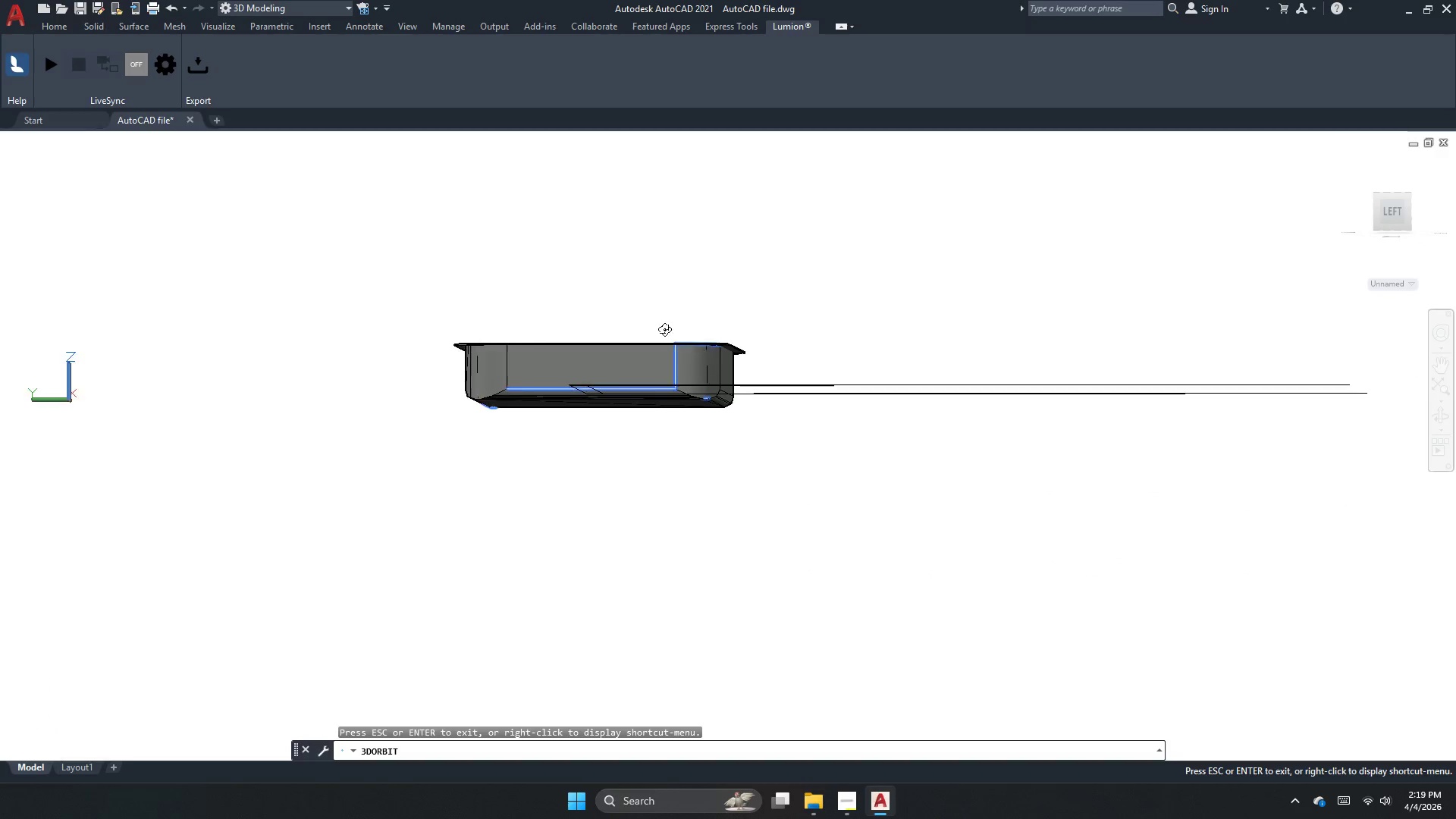 
scroll: coordinate [395, 353], scroll_direction: down, amount: 2.0
 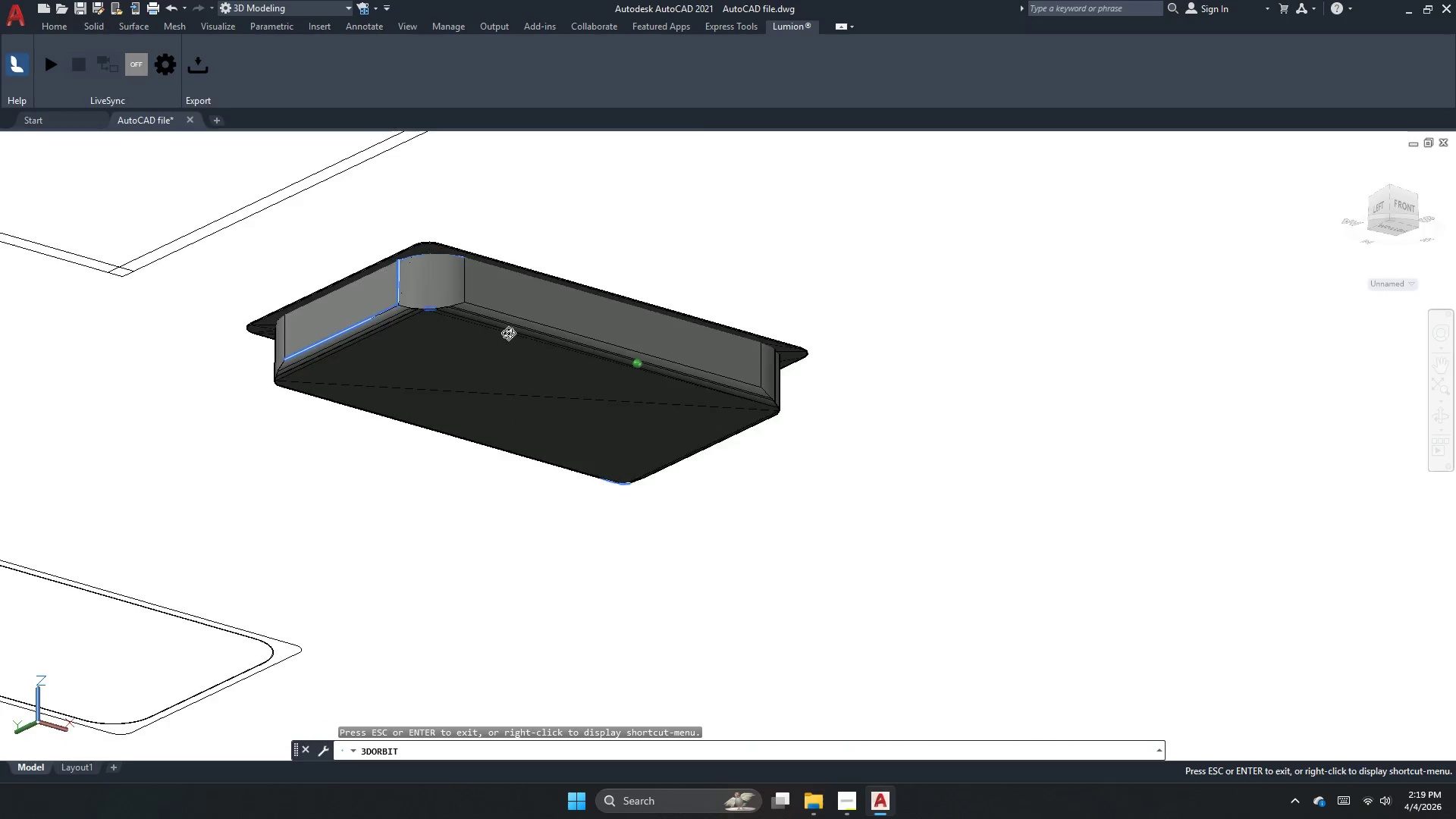 
left_click_drag(start_coordinate=[666, 340], to_coordinate=[603, 605])
 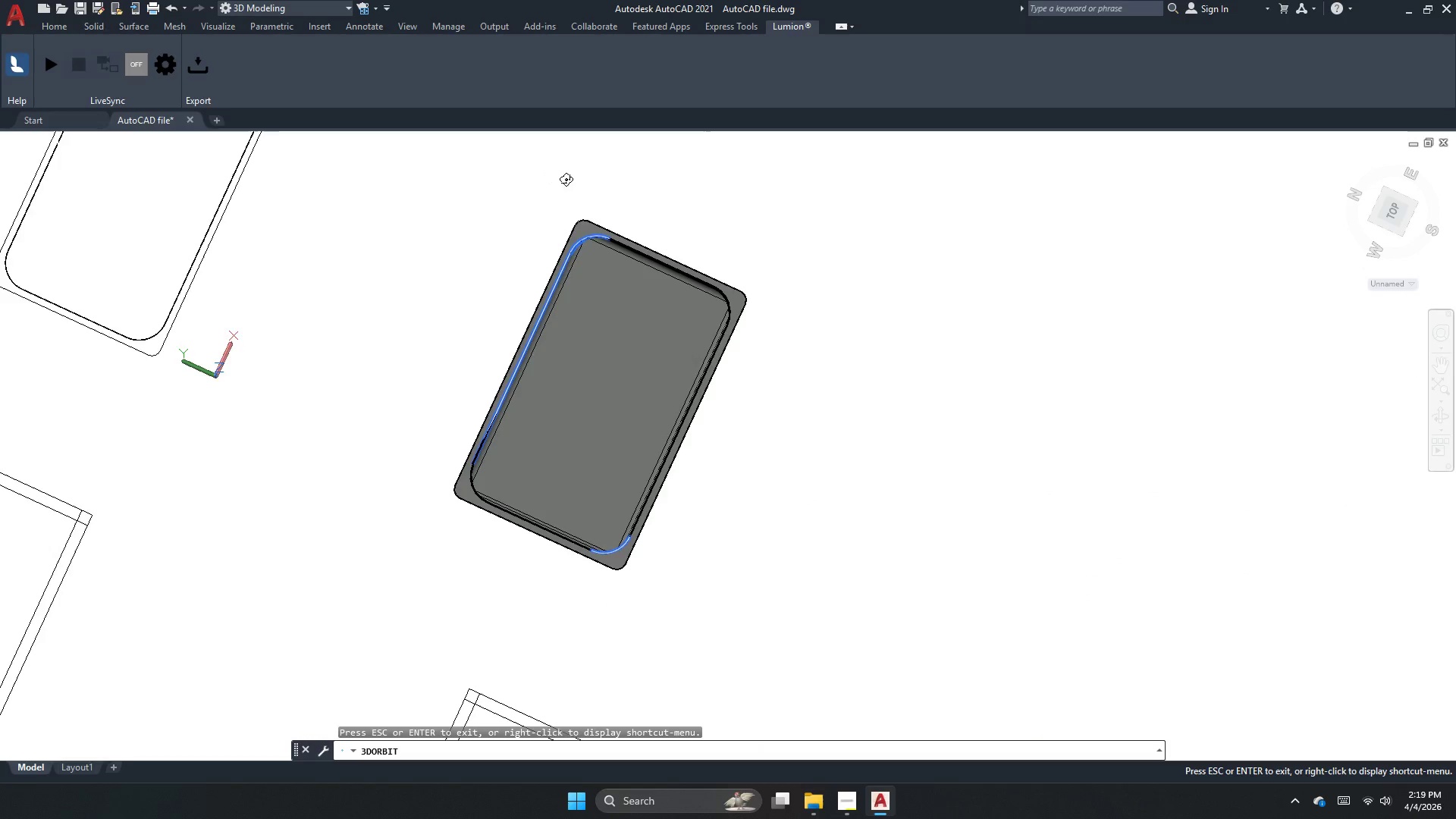 
scroll: coordinate [676, 301], scroll_direction: down, amount: 5.0
 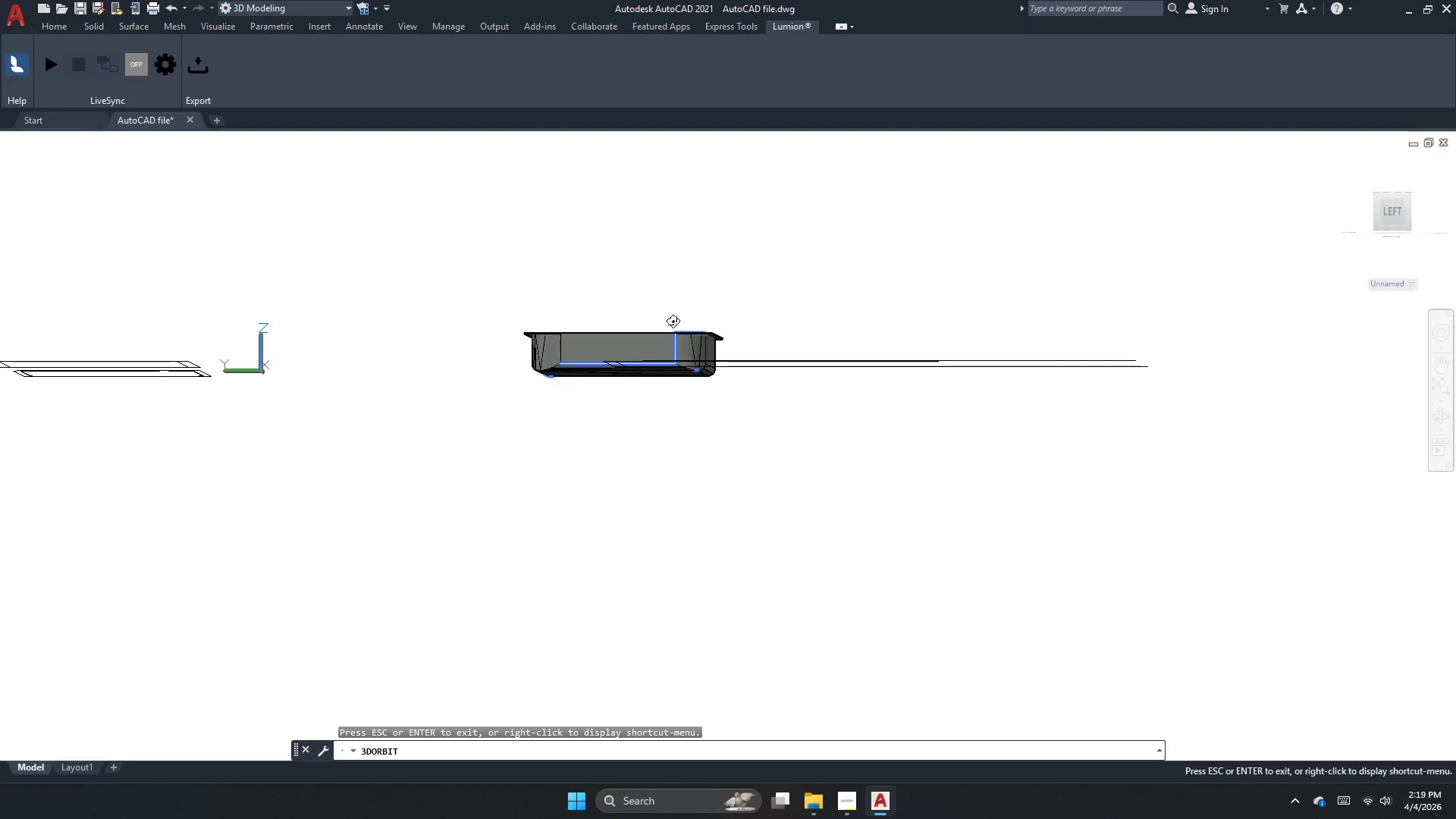 
scroll: coordinate [587, 234], scroll_direction: up, amount: 5.0
 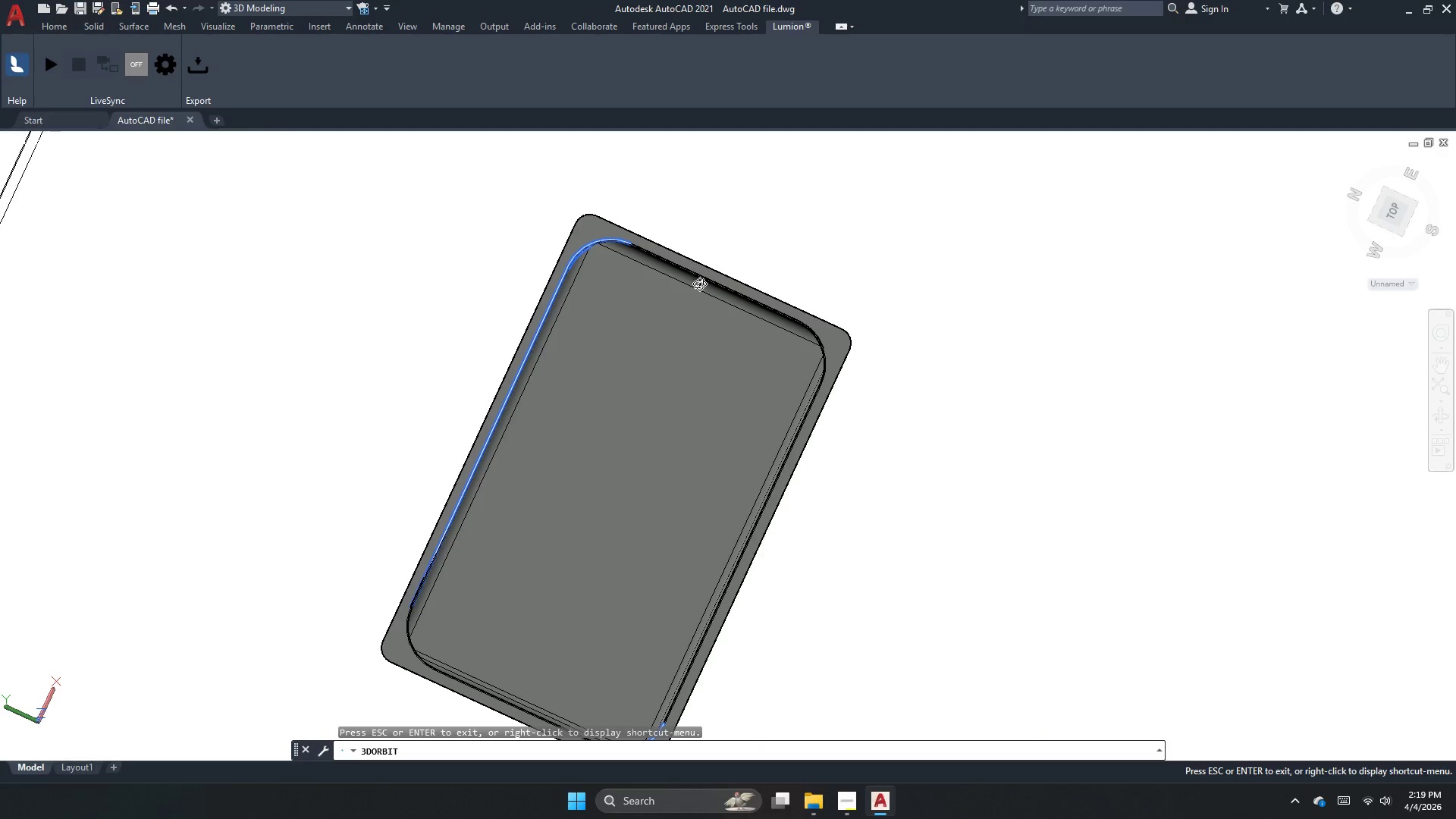 
left_click_drag(start_coordinate=[642, 442], to_coordinate=[607, 306])
 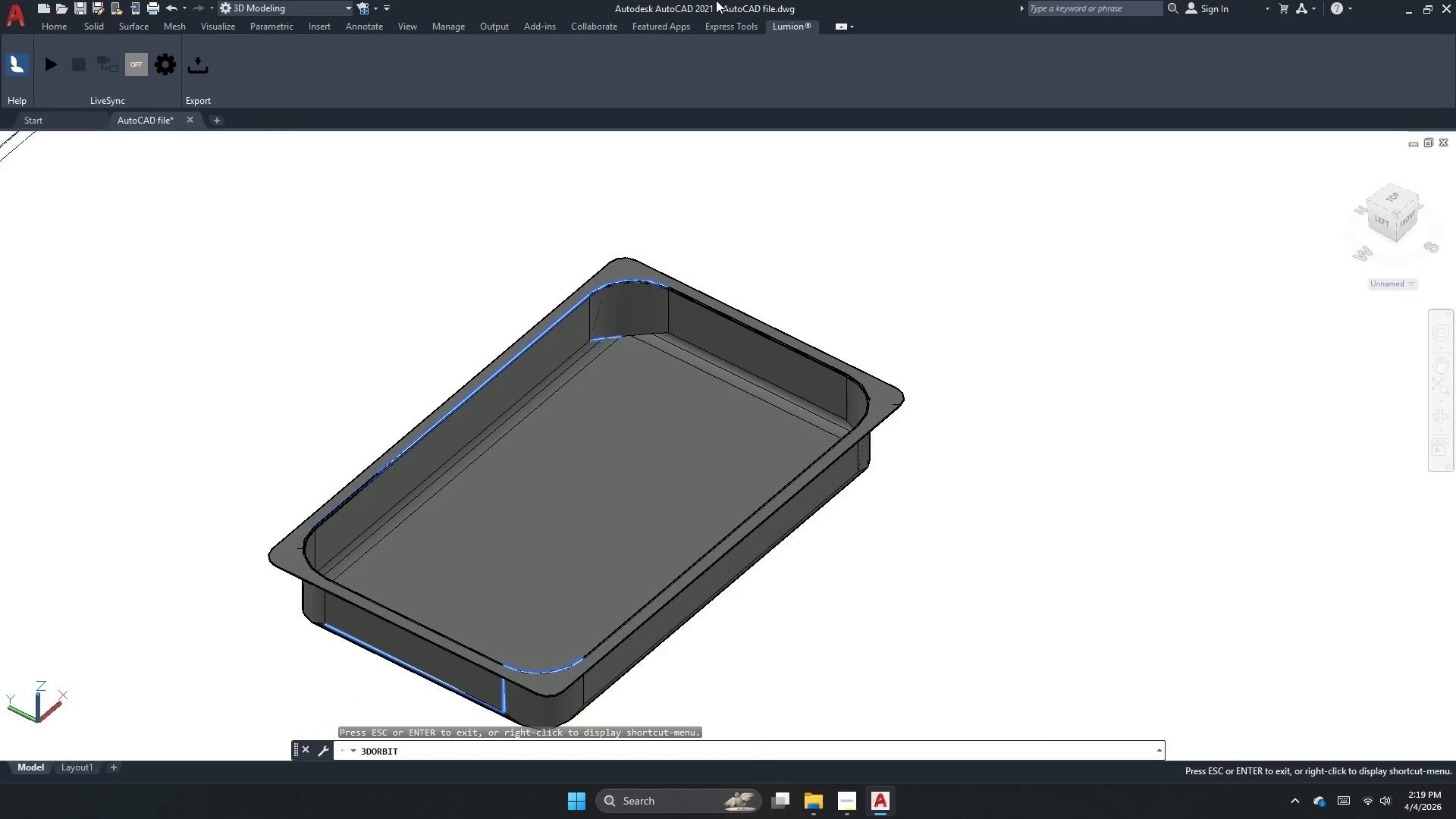 
scroll: coordinate [658, 297], scroll_direction: up, amount: 2.0
 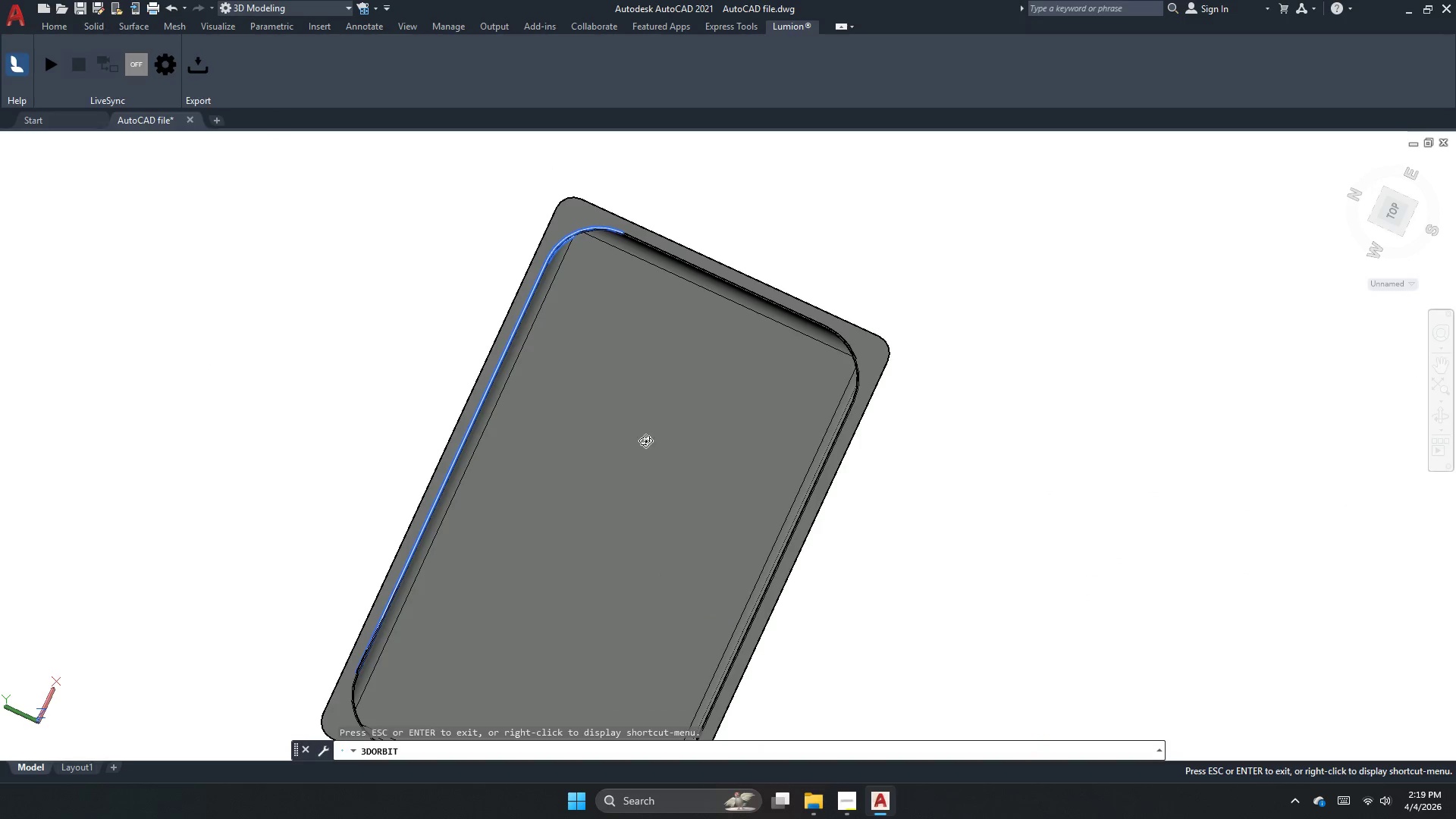 
left_click_drag(start_coordinate=[811, 452], to_coordinate=[753, 452])
 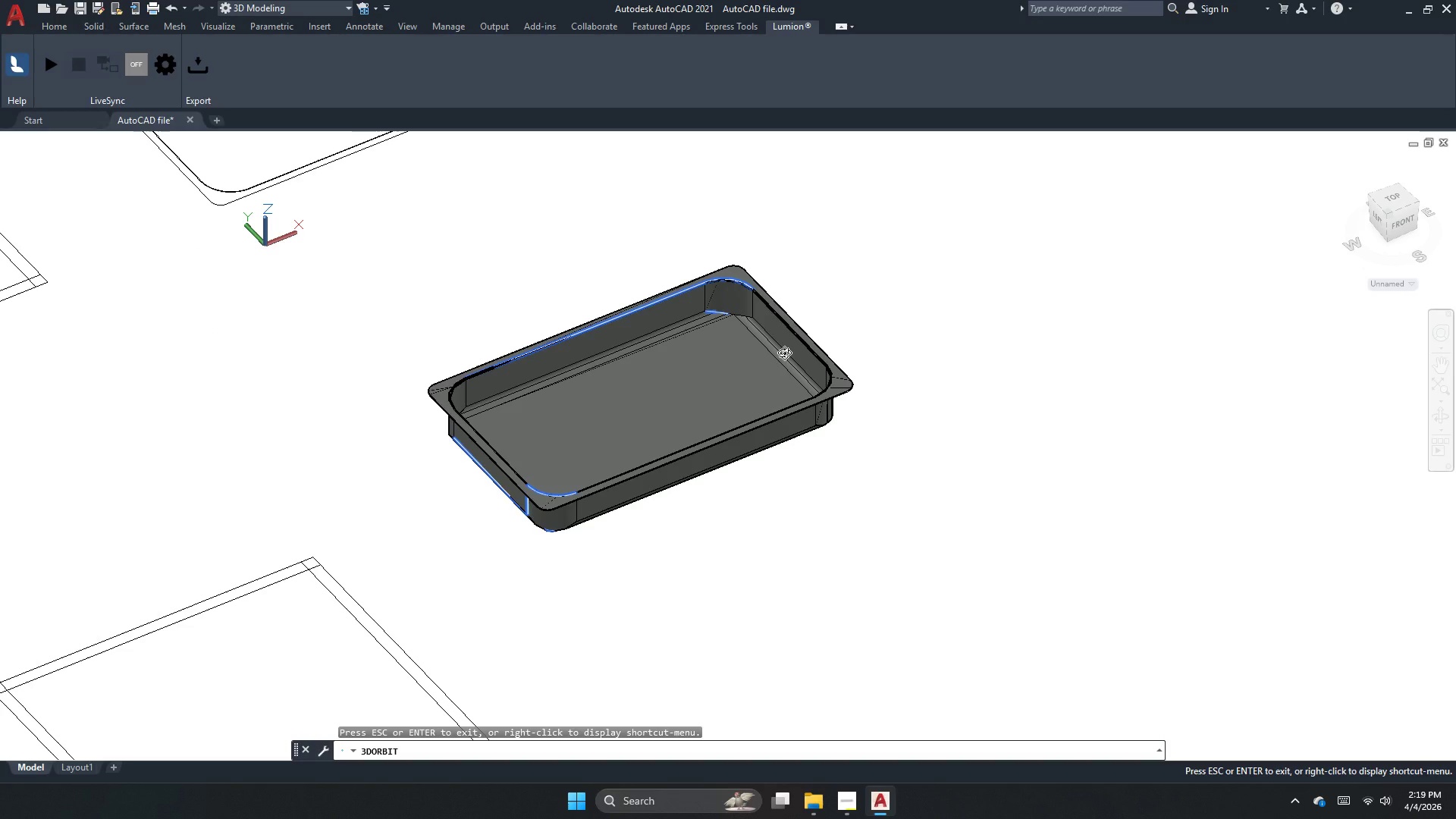 
scroll: coordinate [750, 328], scroll_direction: down, amount: 6.0
 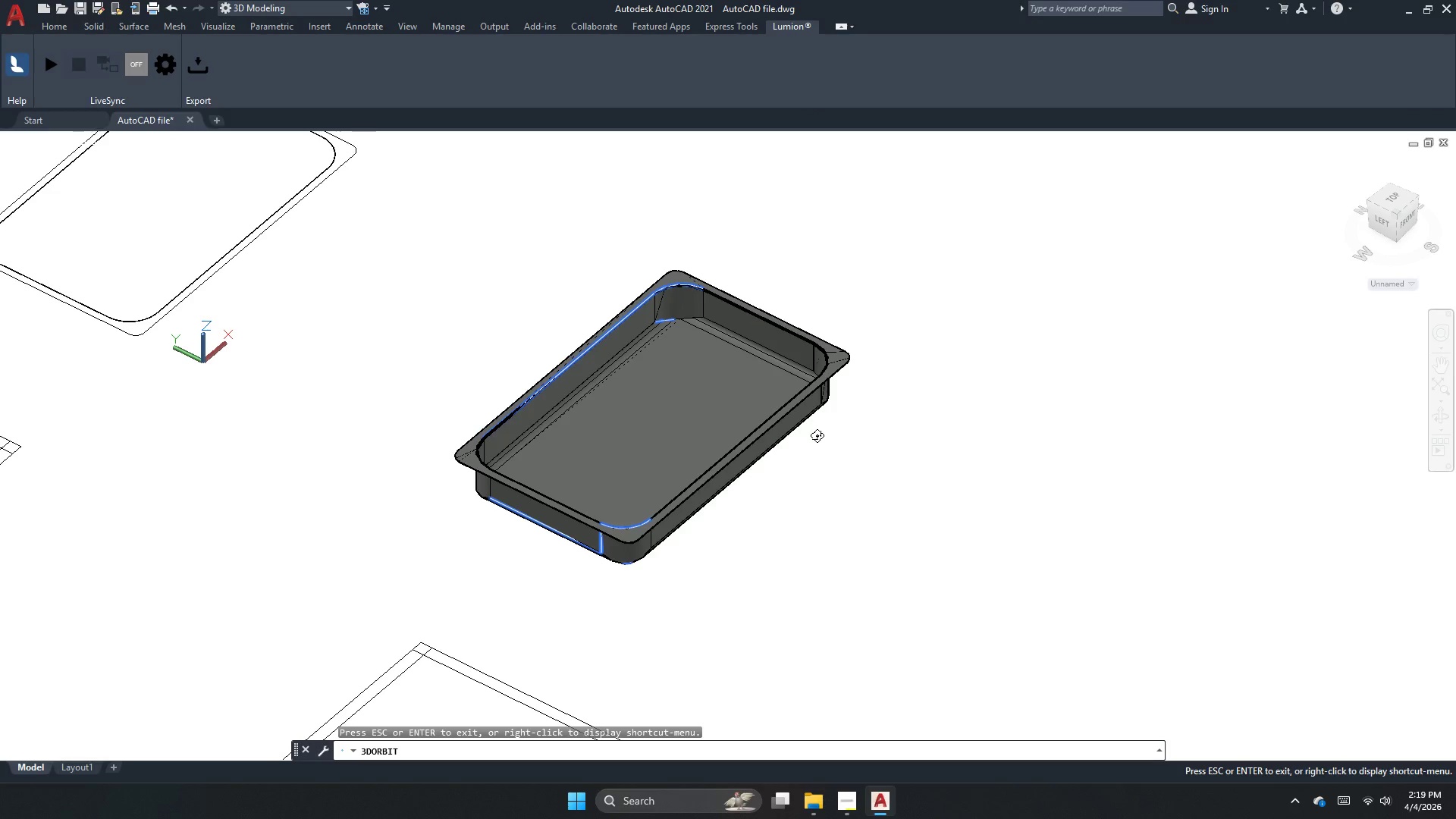 
wait(9.42)
 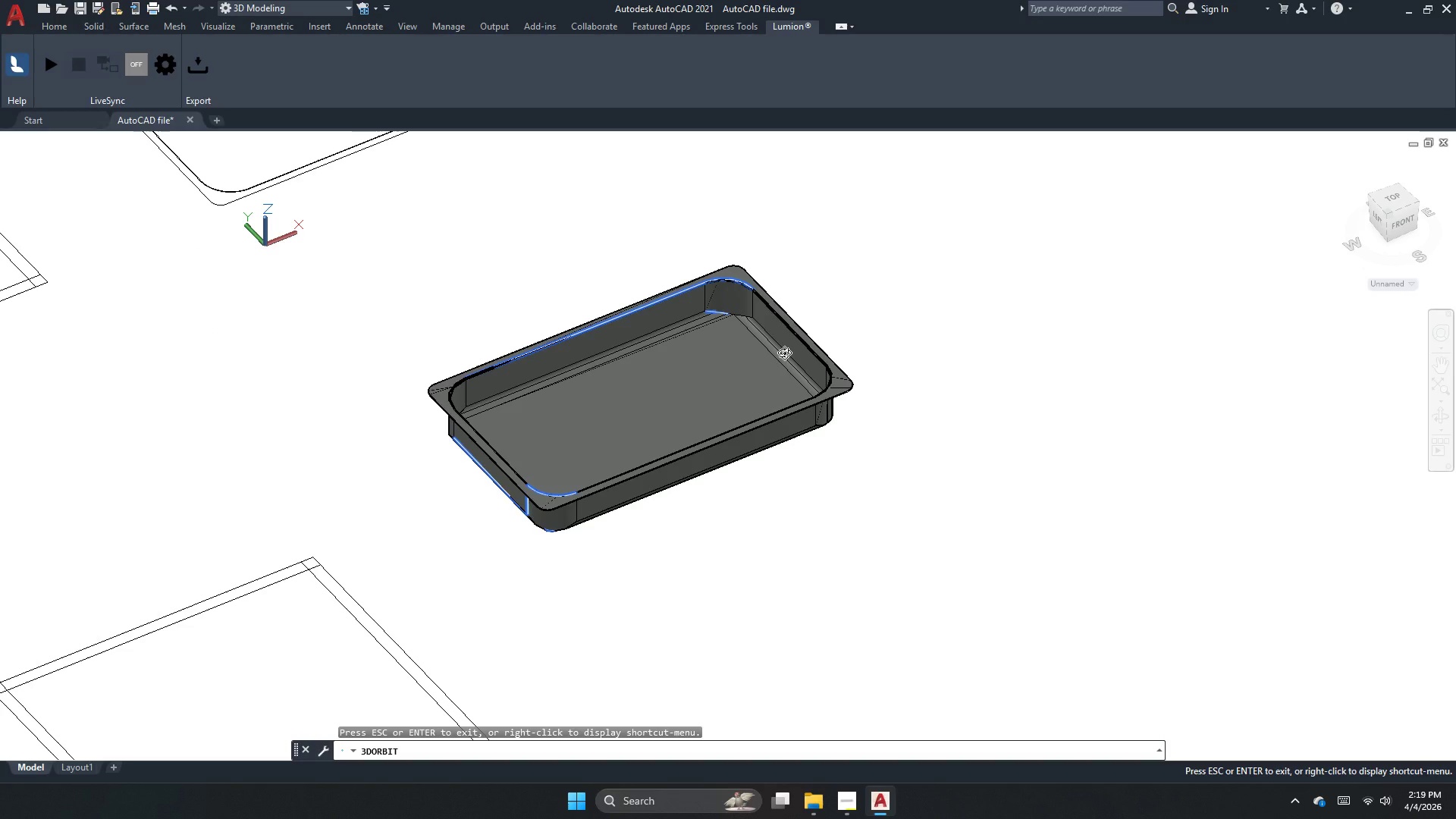 
key(Escape)
 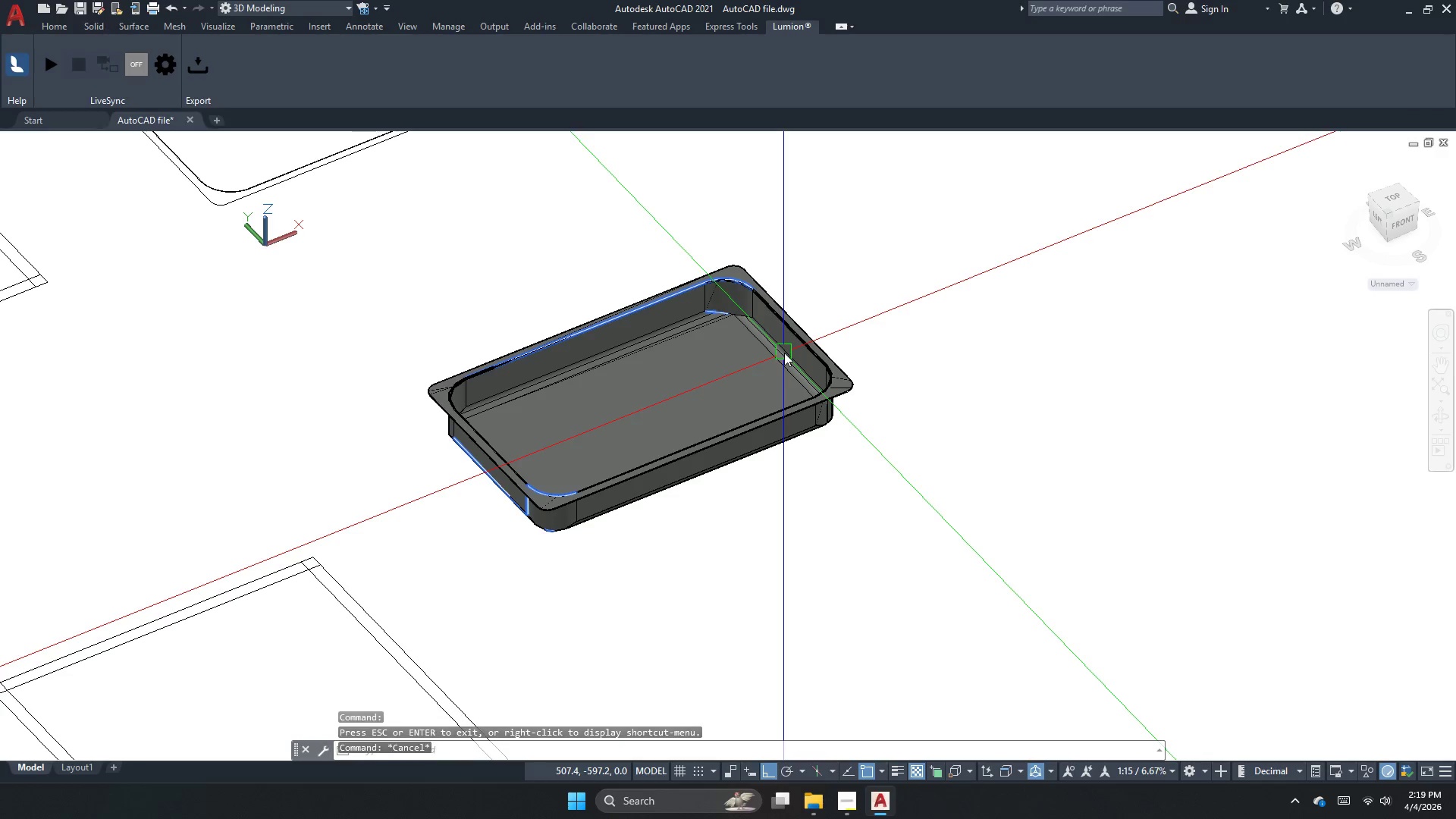 
key(Escape)
 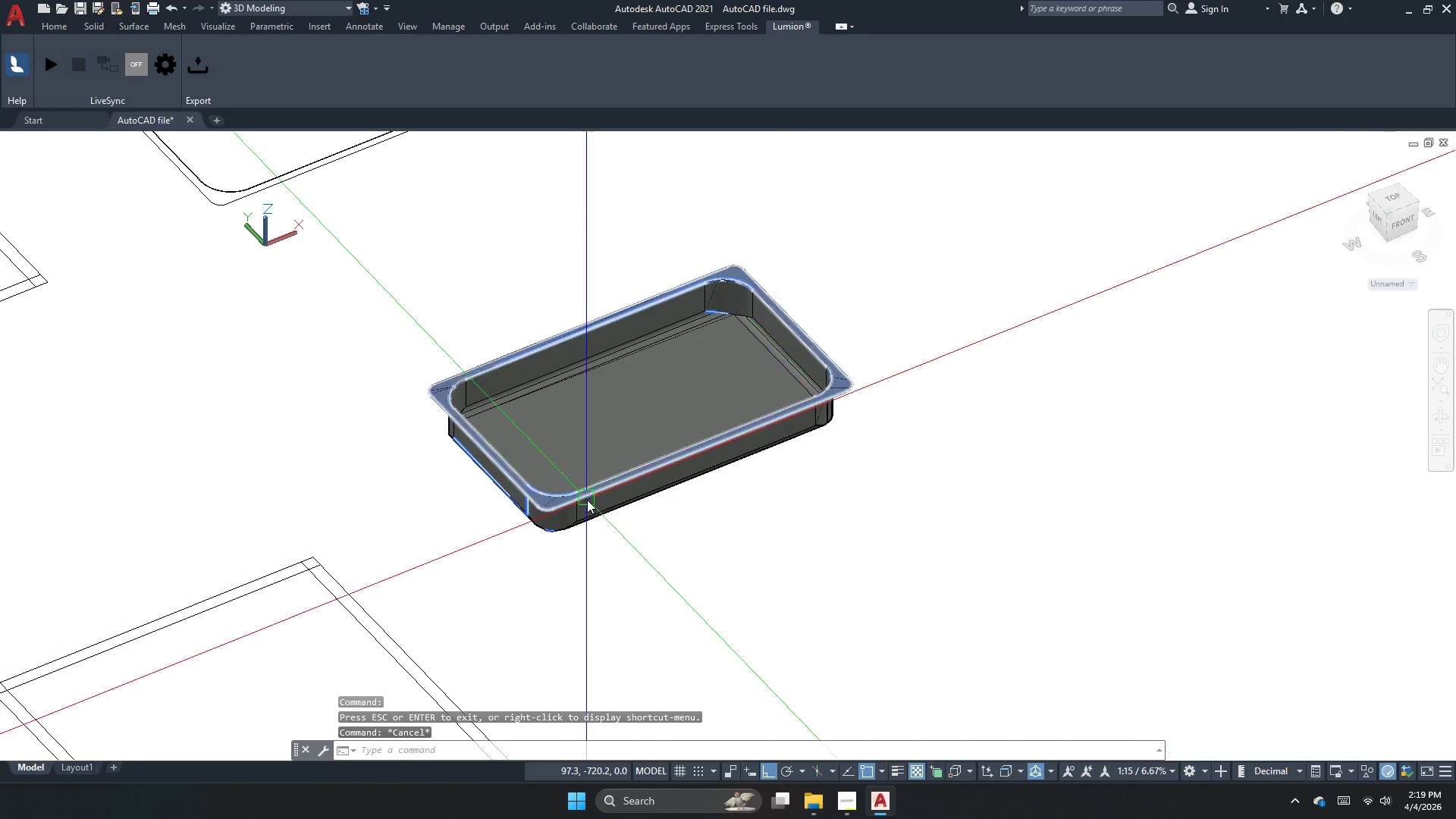 
left_click([569, 511])
 